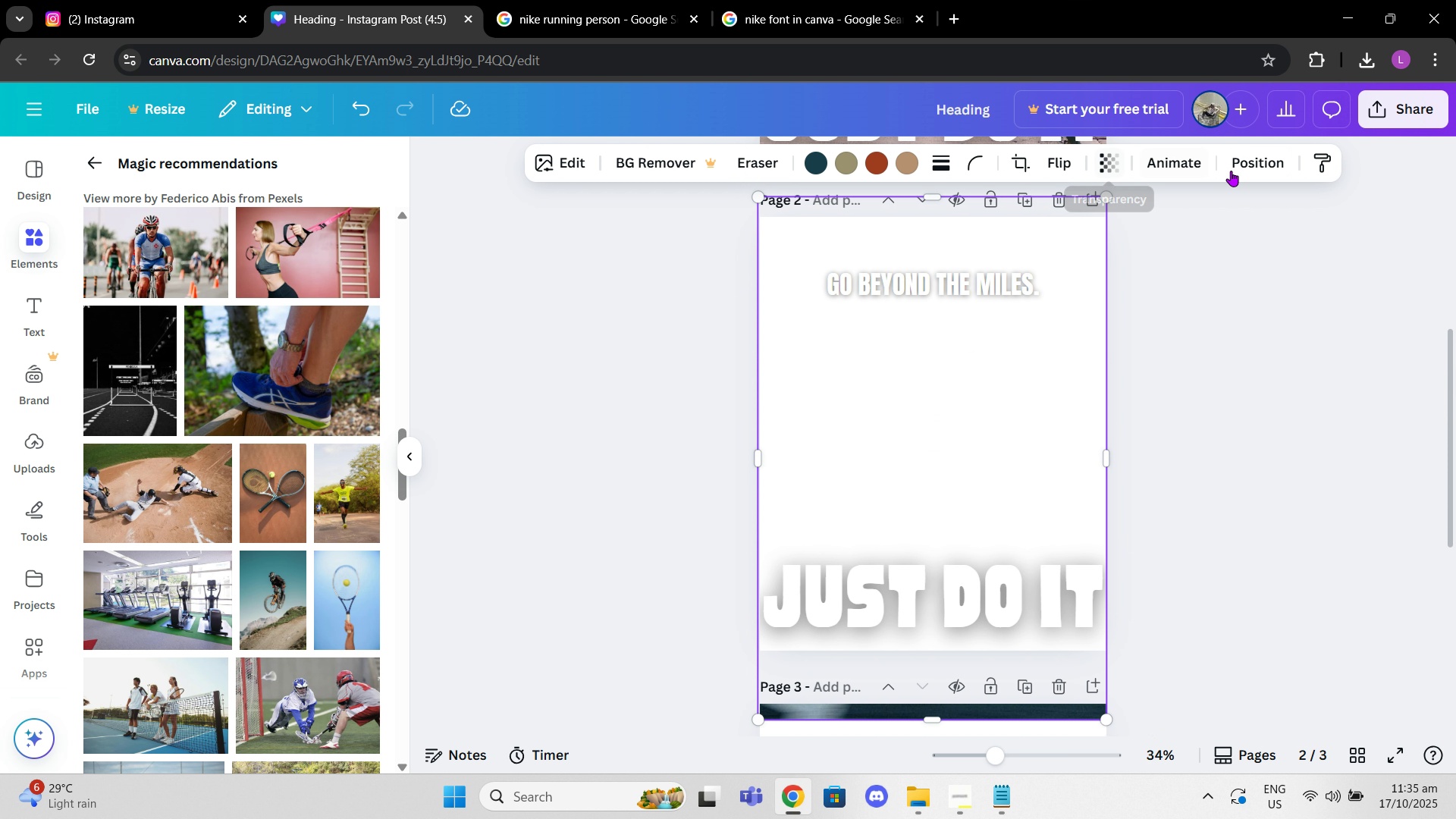 
left_click([1247, 170])
 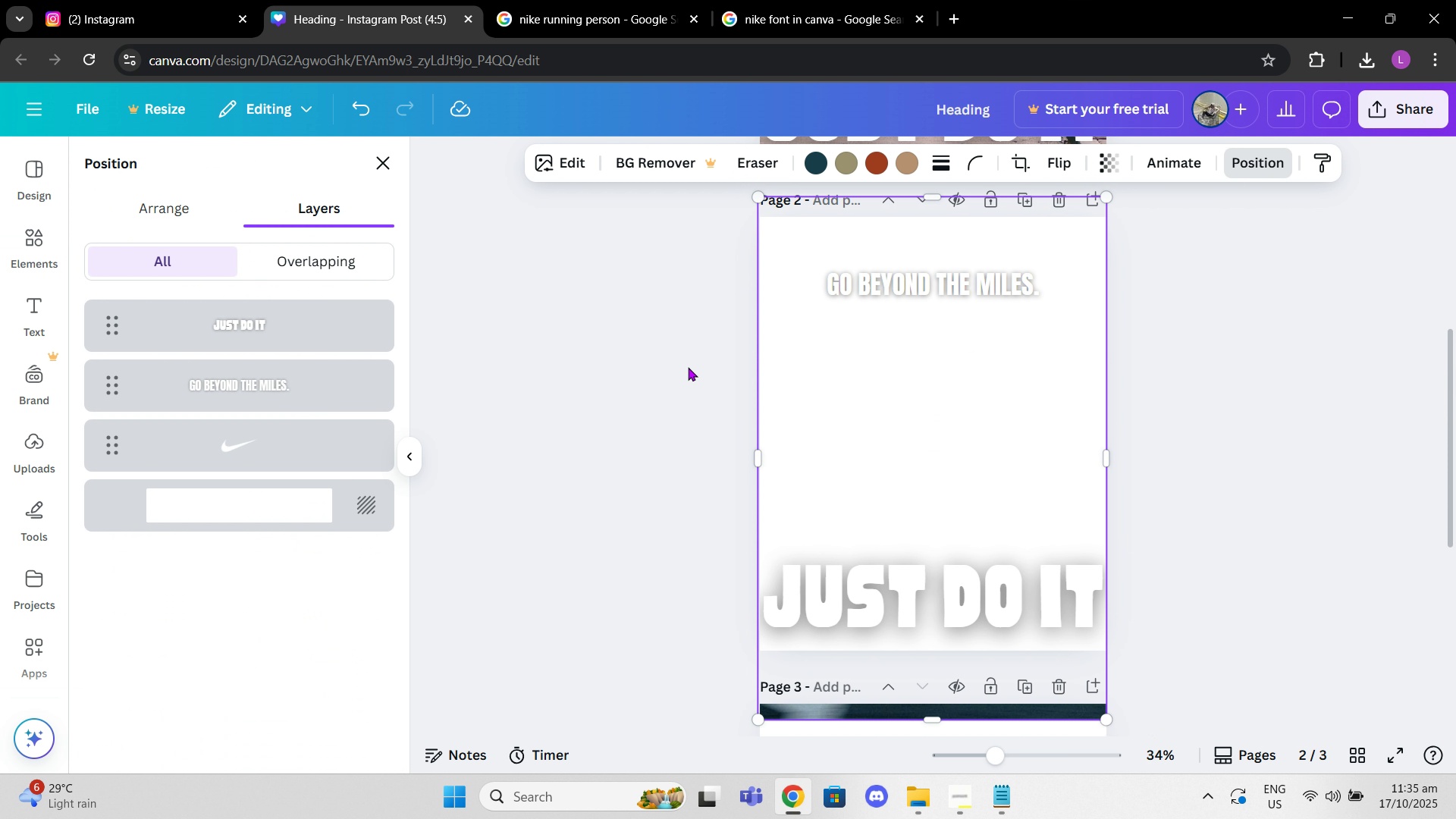 
left_click([686, 366])
 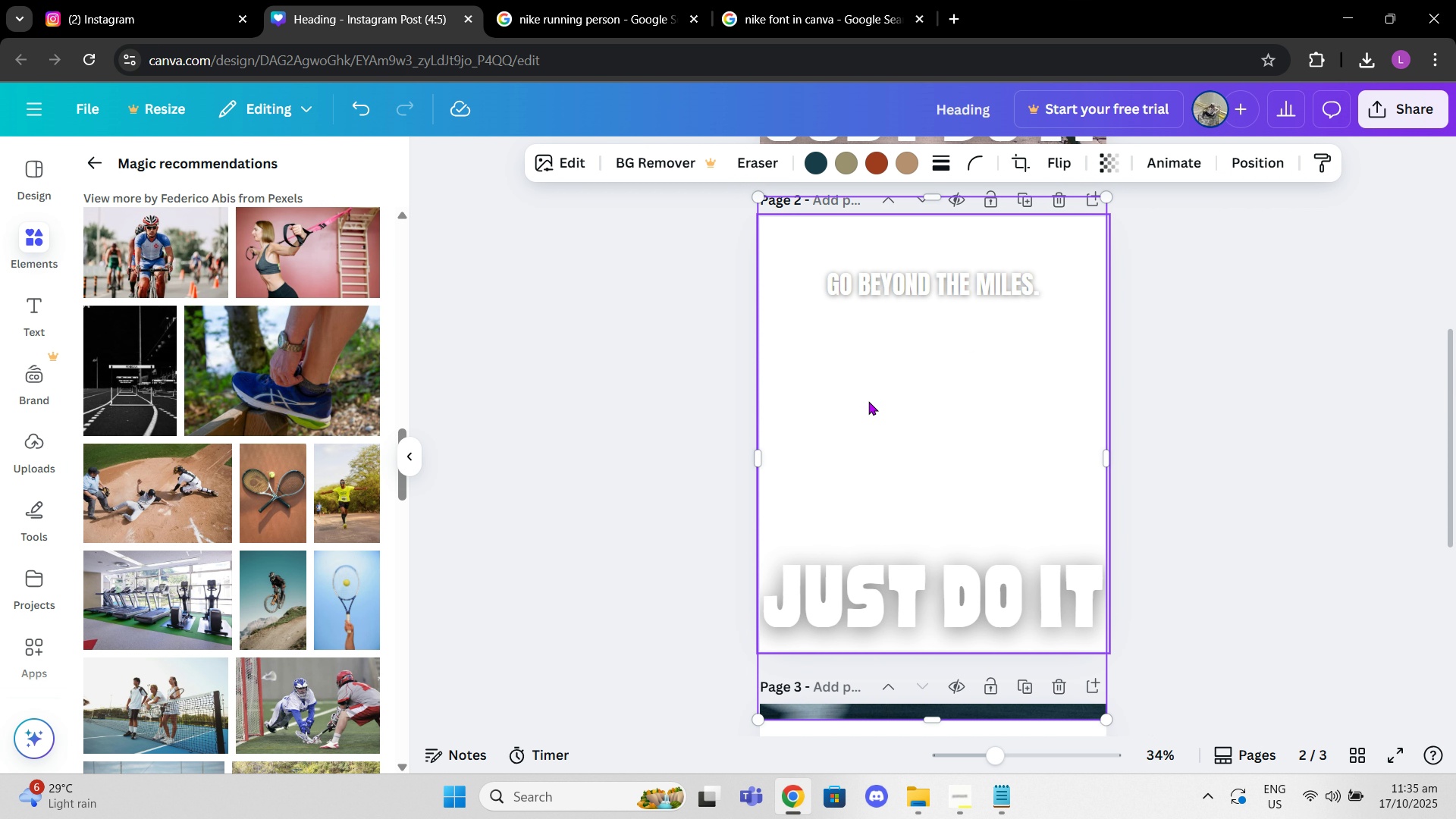 
left_click_drag(start_coordinate=[868, 401], to_coordinate=[784, 398])
 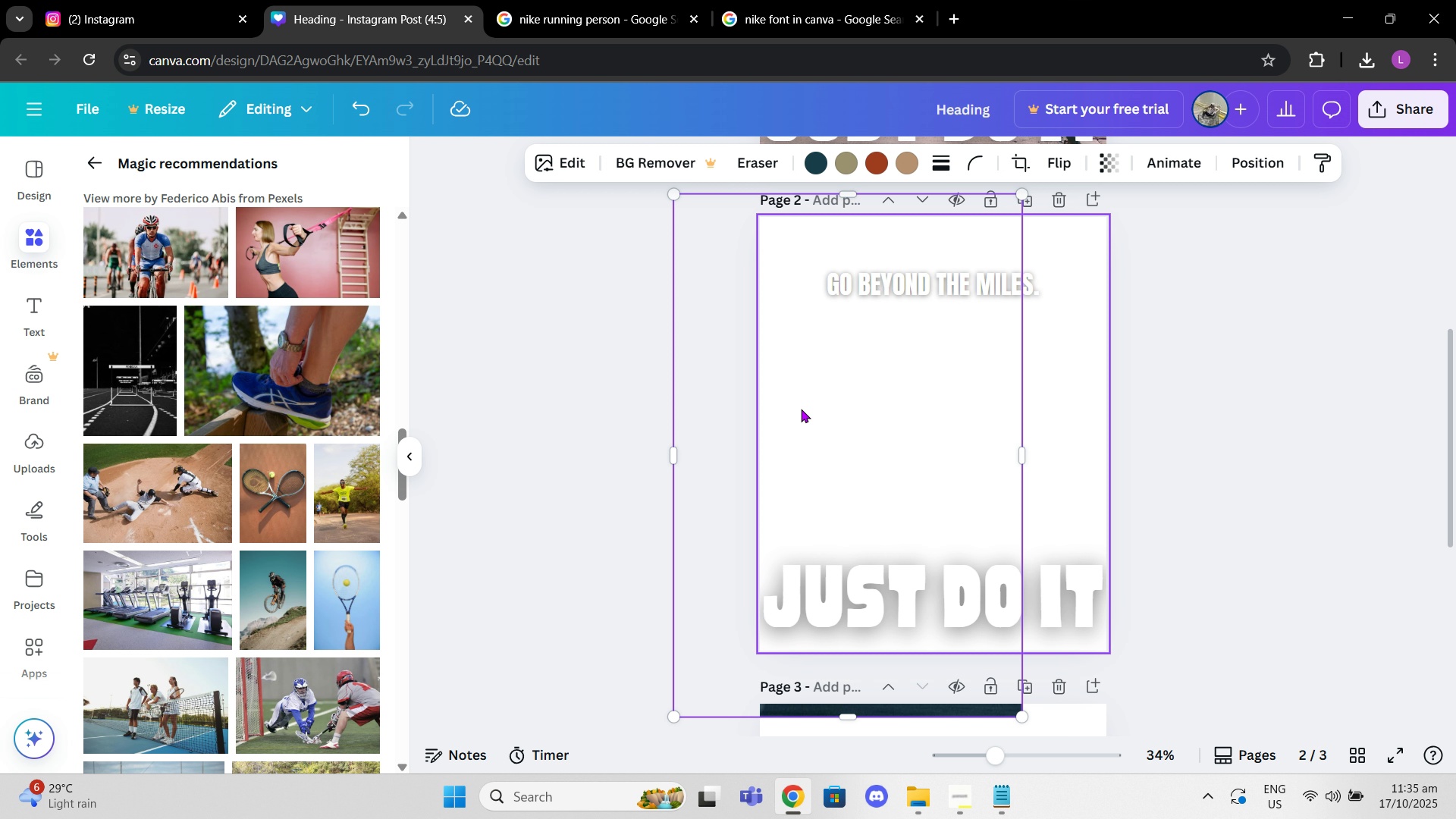 
key(Control+ControlLeft)
 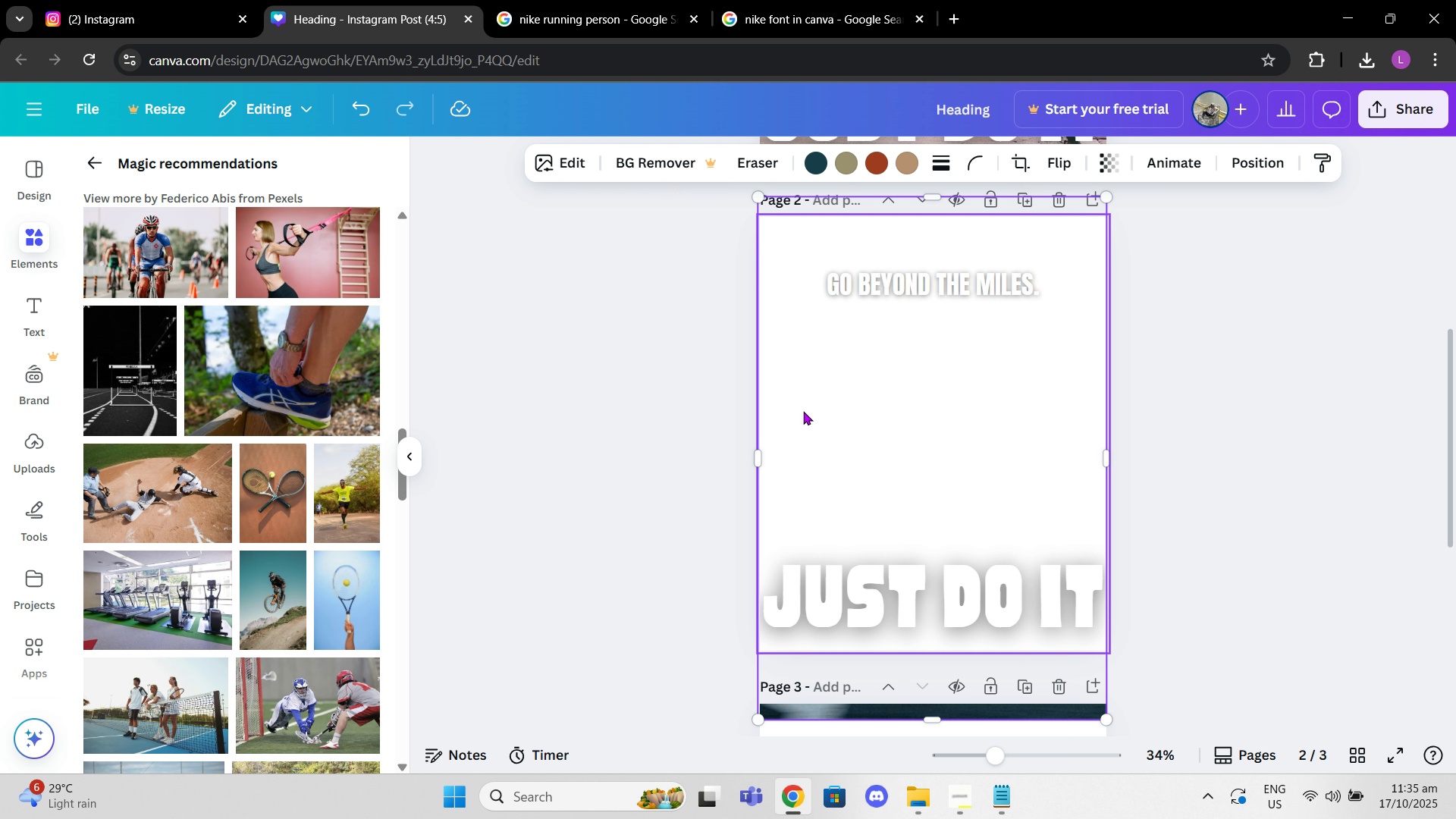 
key(Control+Z)
 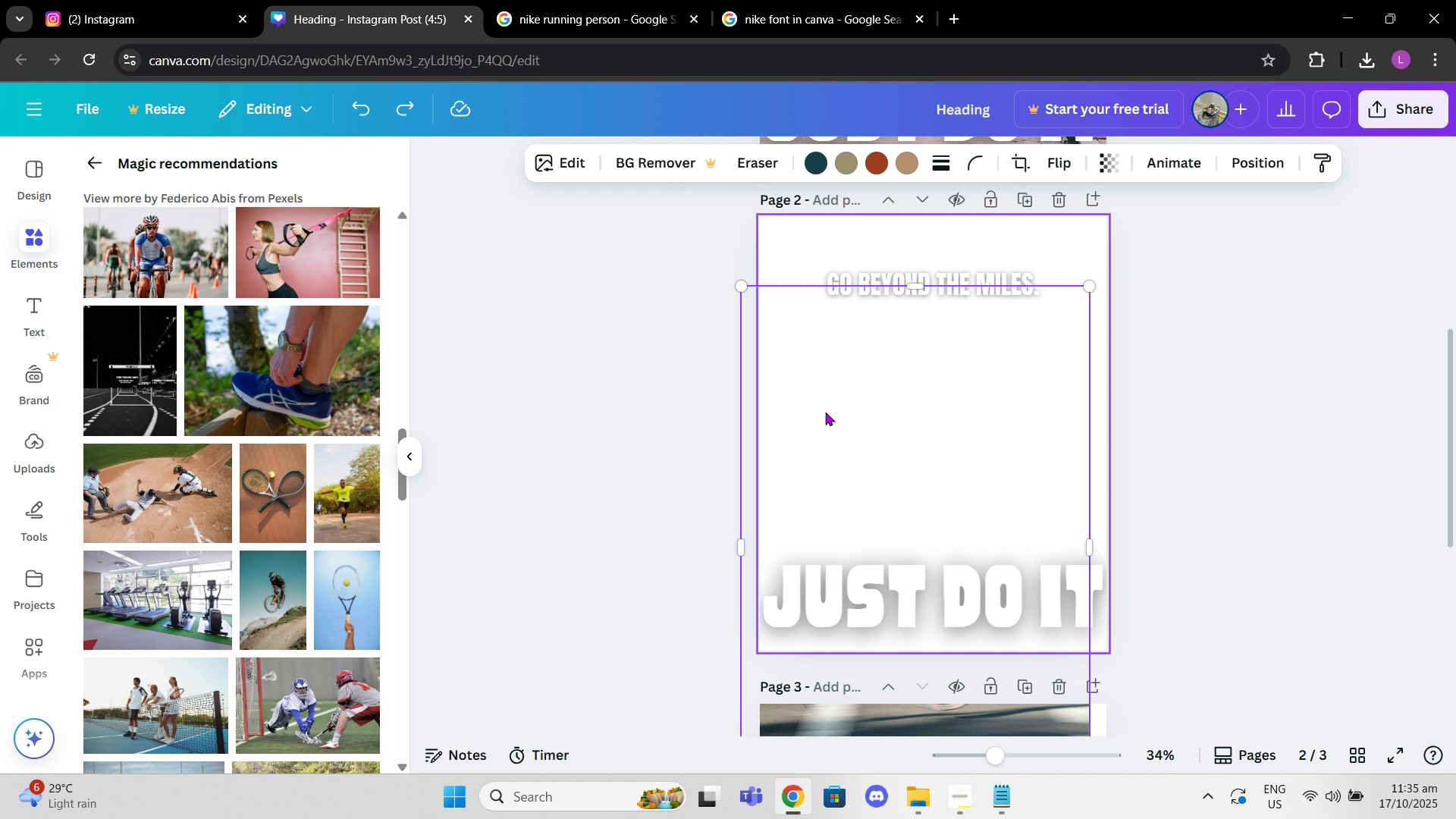 
key(Control+Z)
 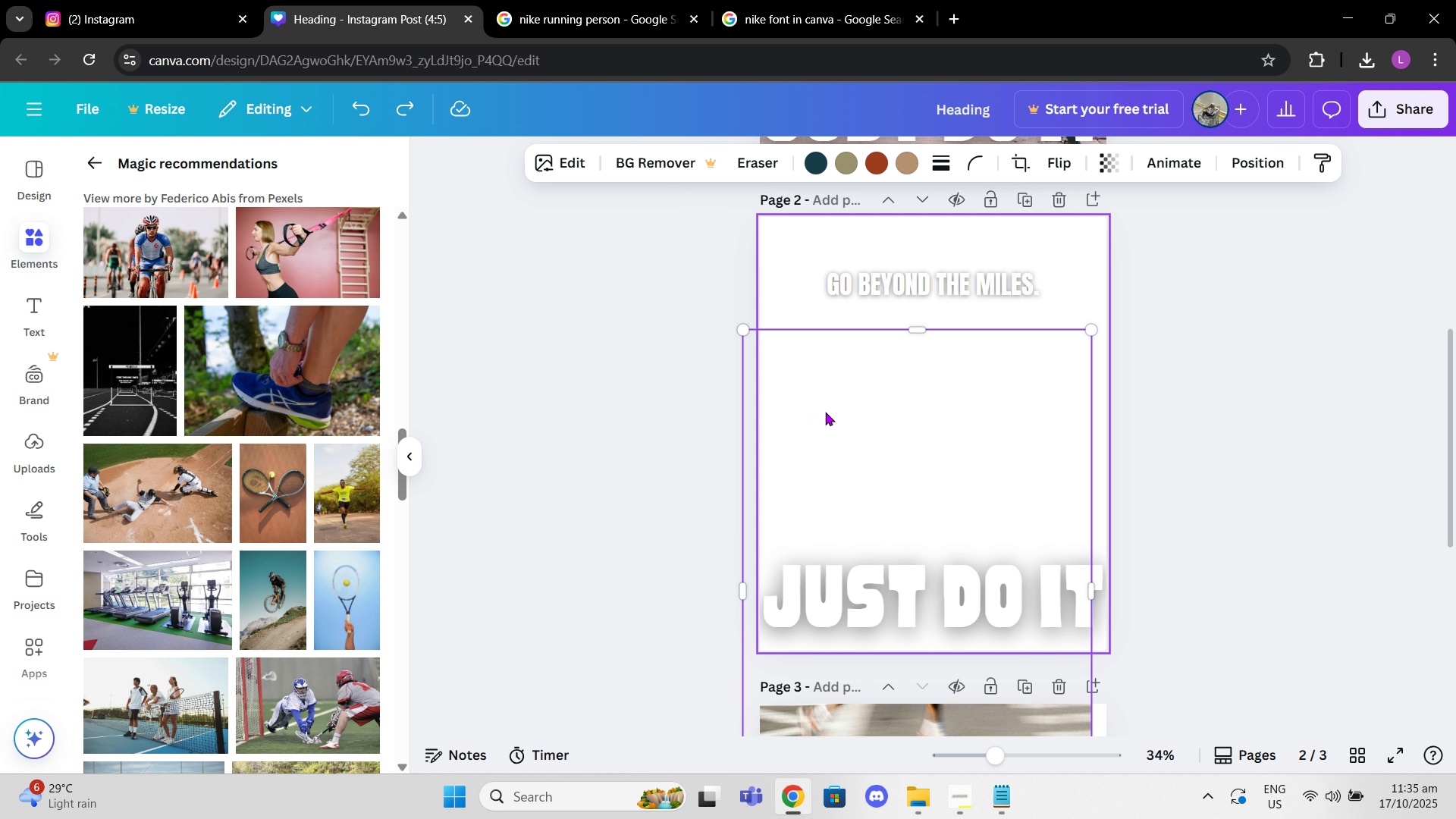 
key(Control+Z)
 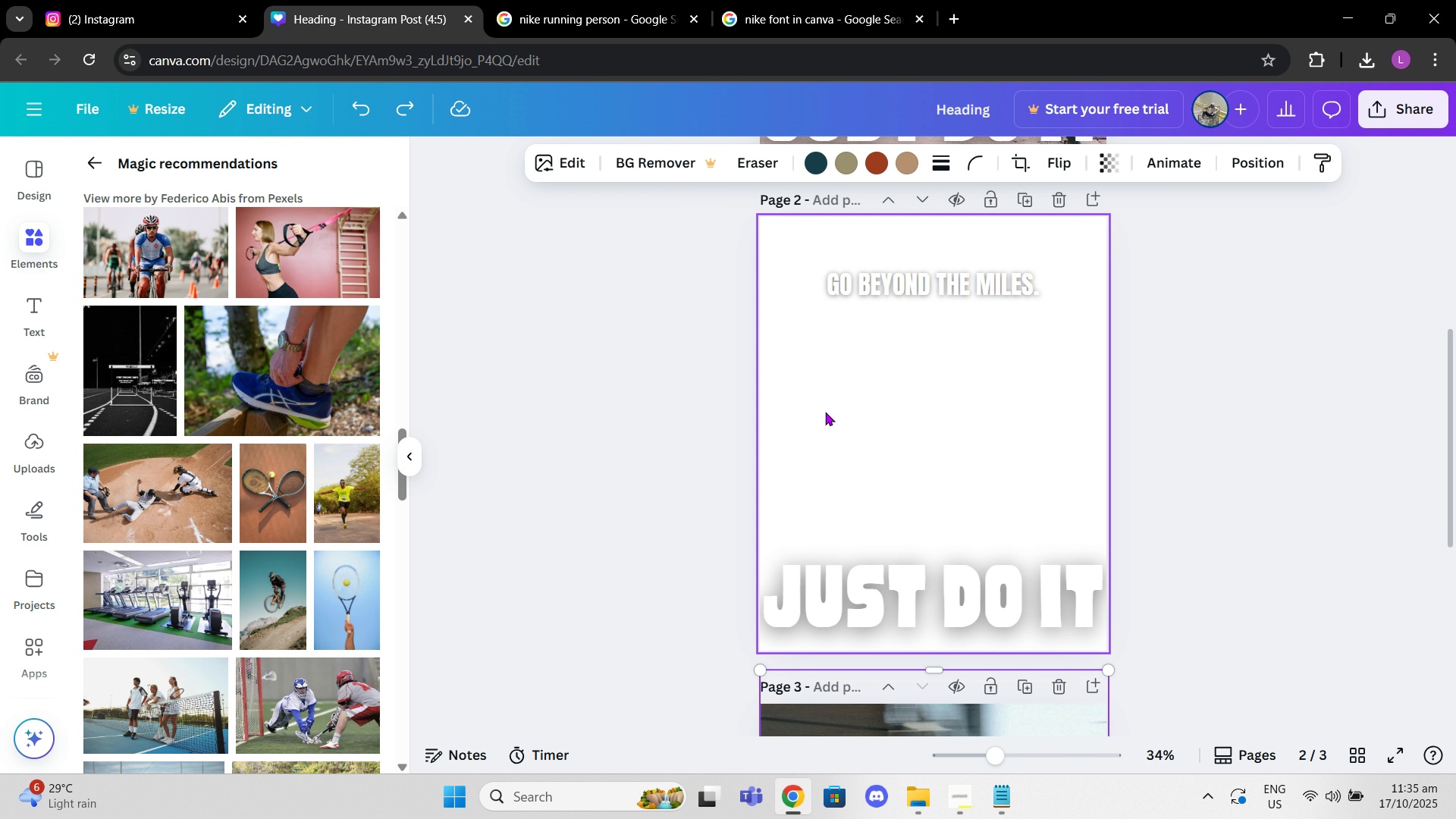 
key(Control+Z)
 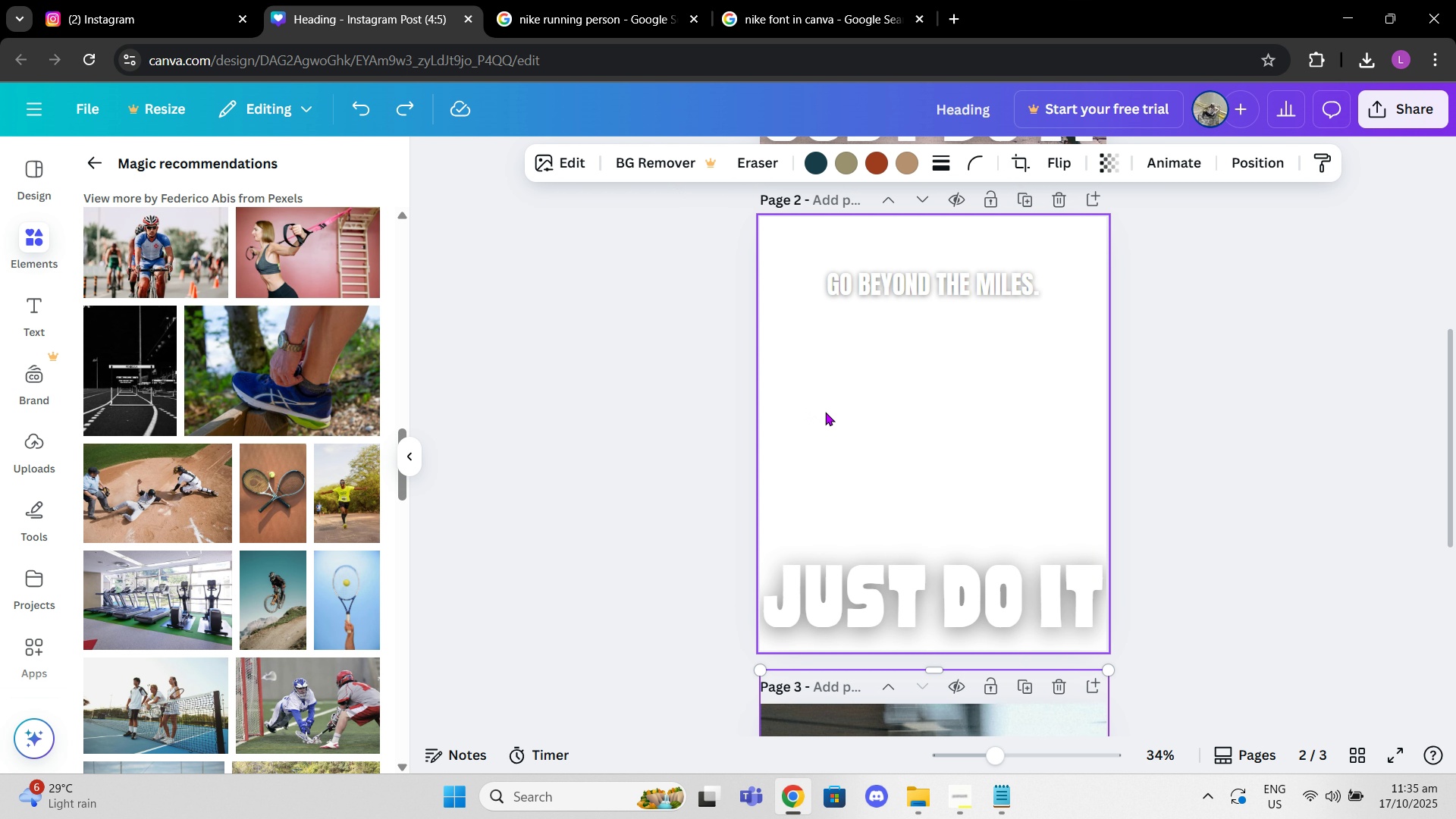 
scroll: coordinate [835, 418], scroll_direction: down, amount: 3.0
 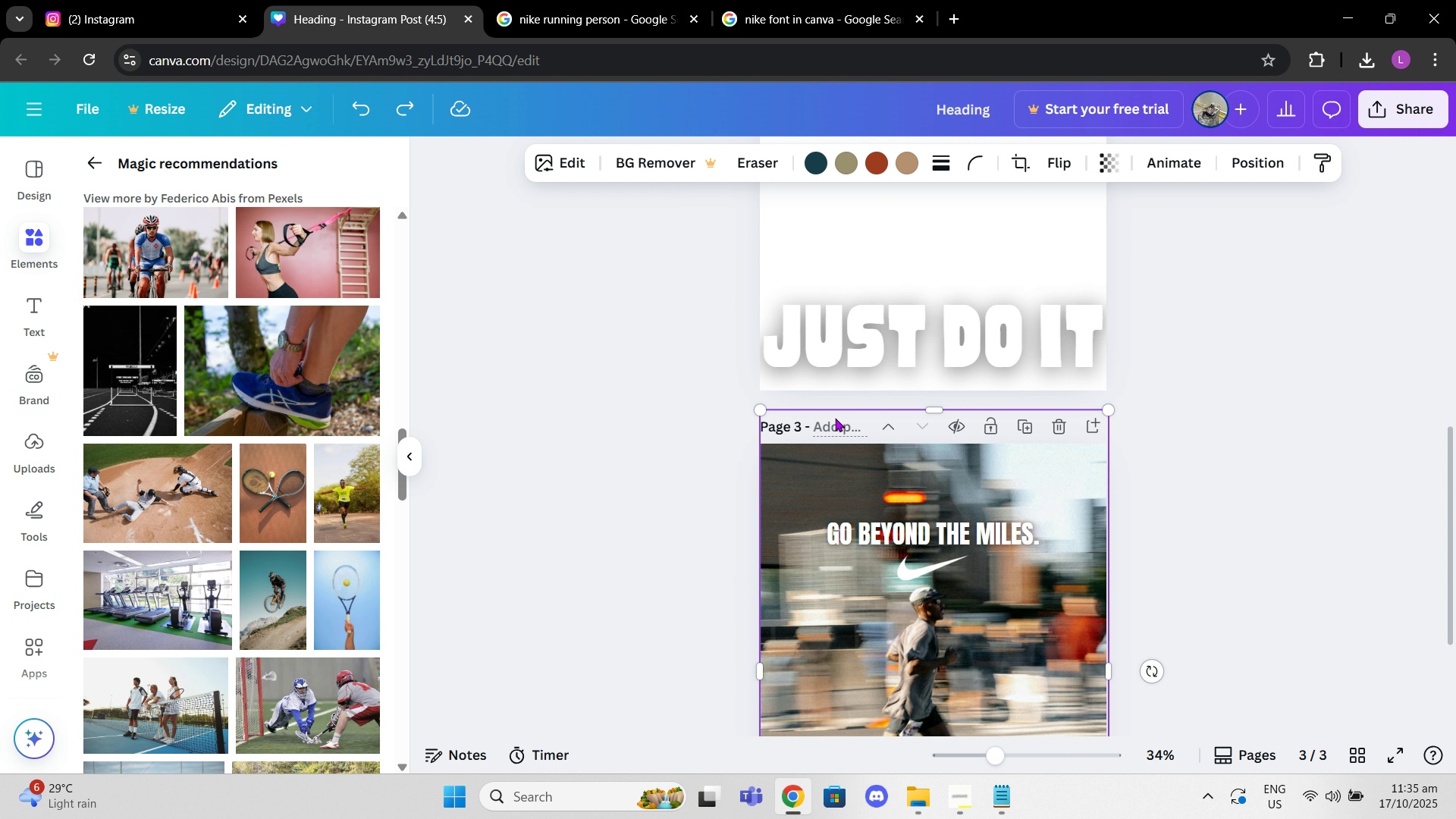 
key(Control+C)
 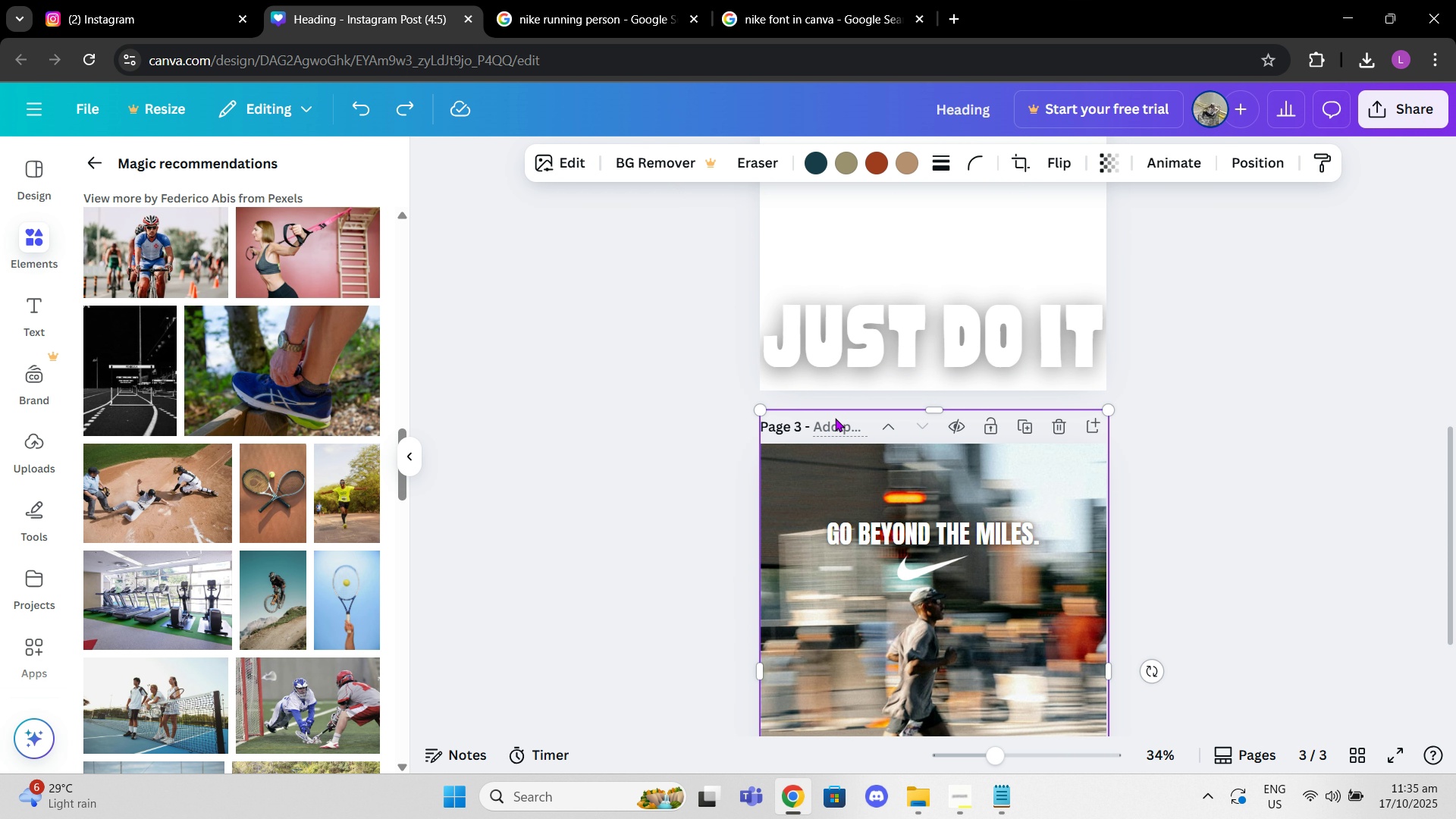 
scroll: coordinate [835, 418], scroll_direction: up, amount: 2.0
 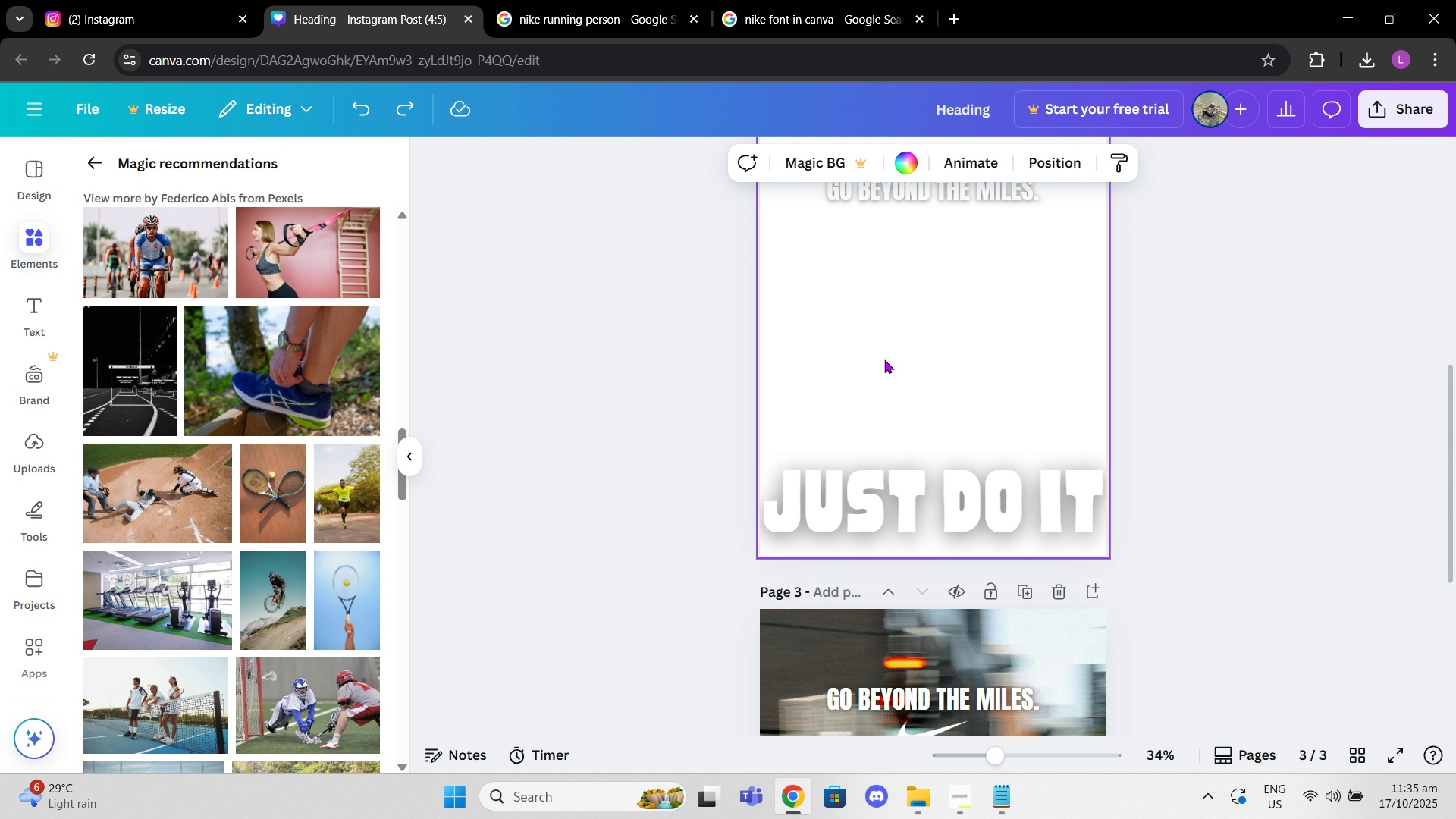 
left_click([884, 359])
 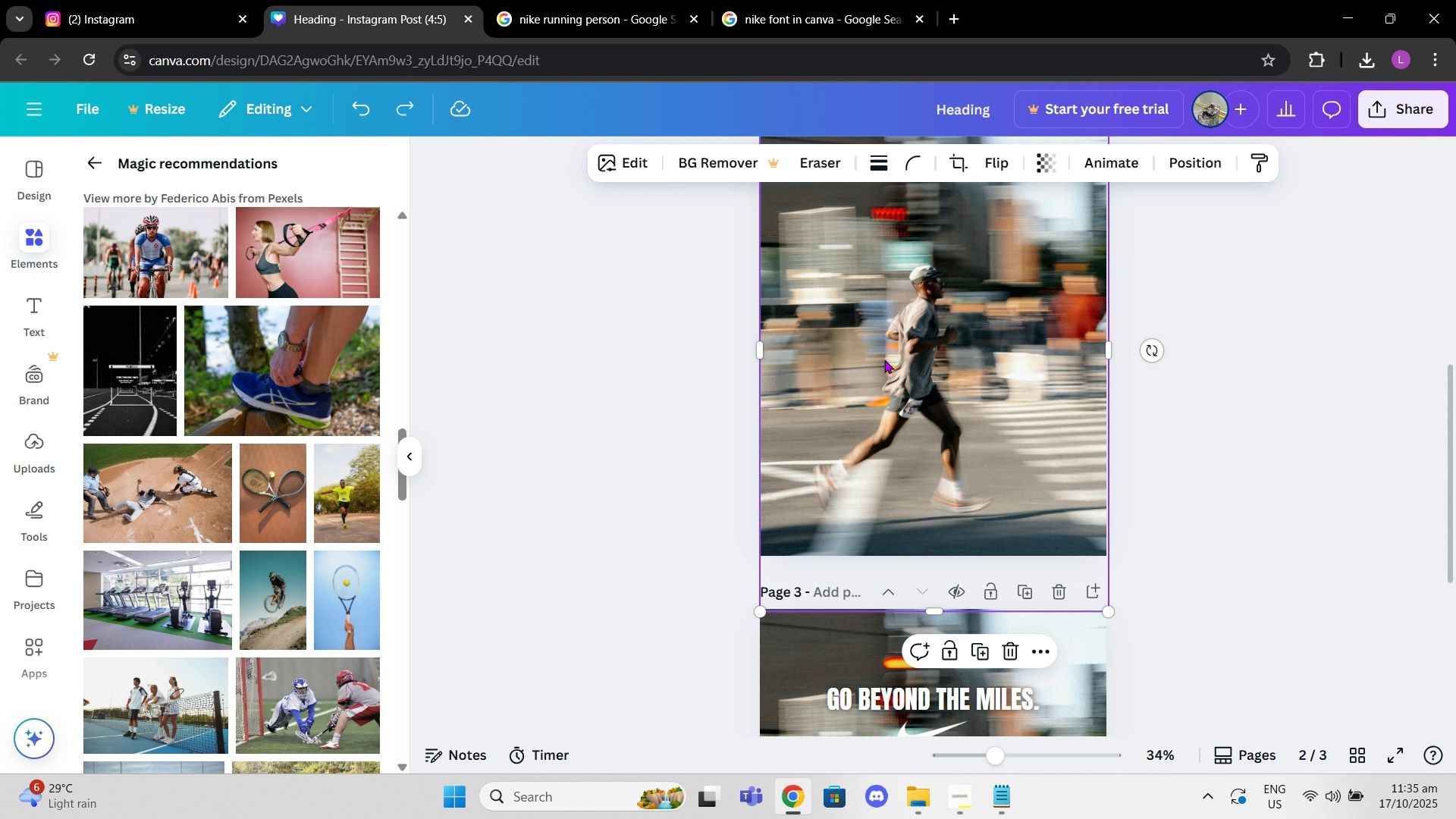 
key(Control+V)
 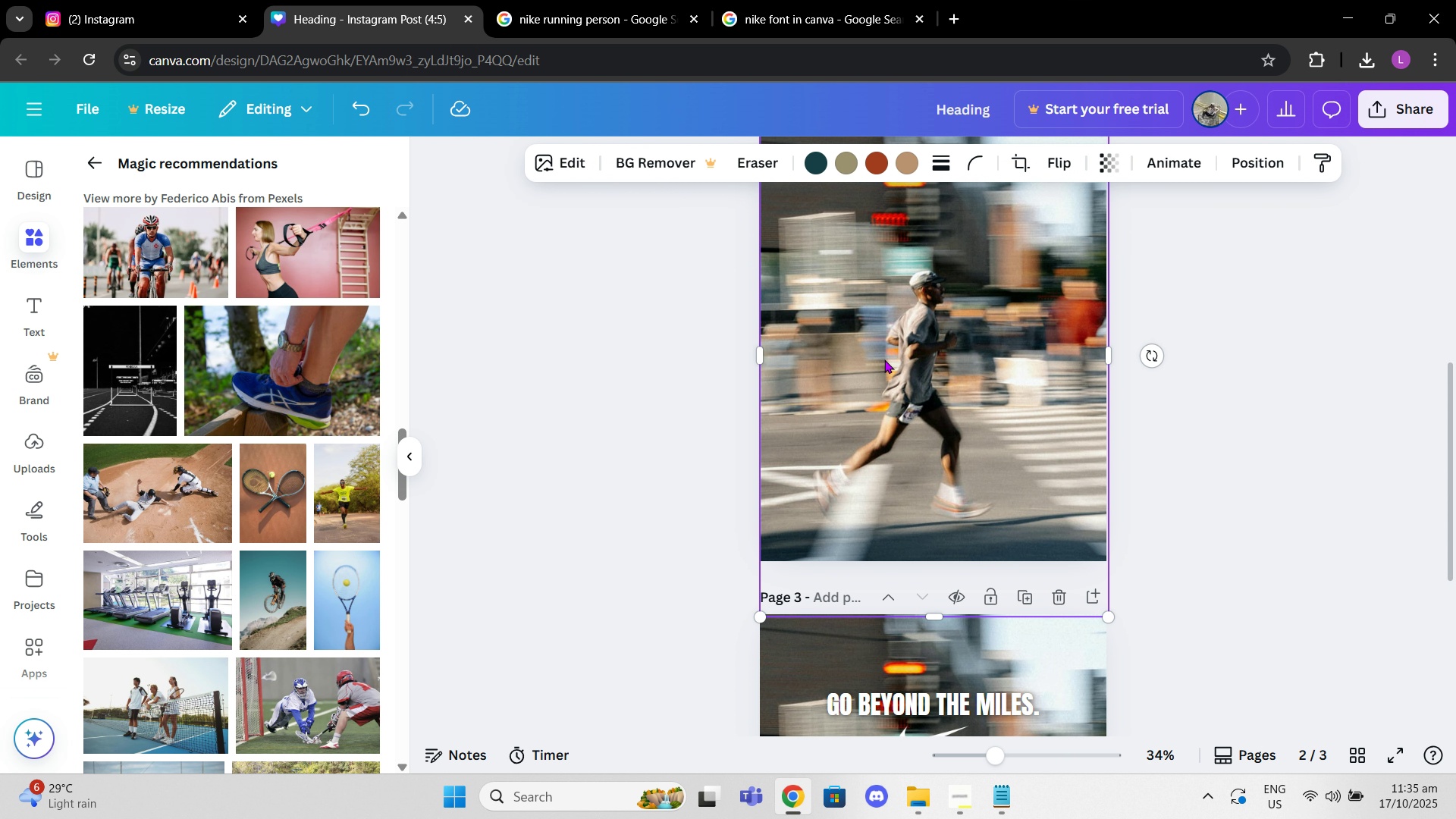 
scroll: coordinate [884, 359], scroll_direction: up, amount: 2.0
 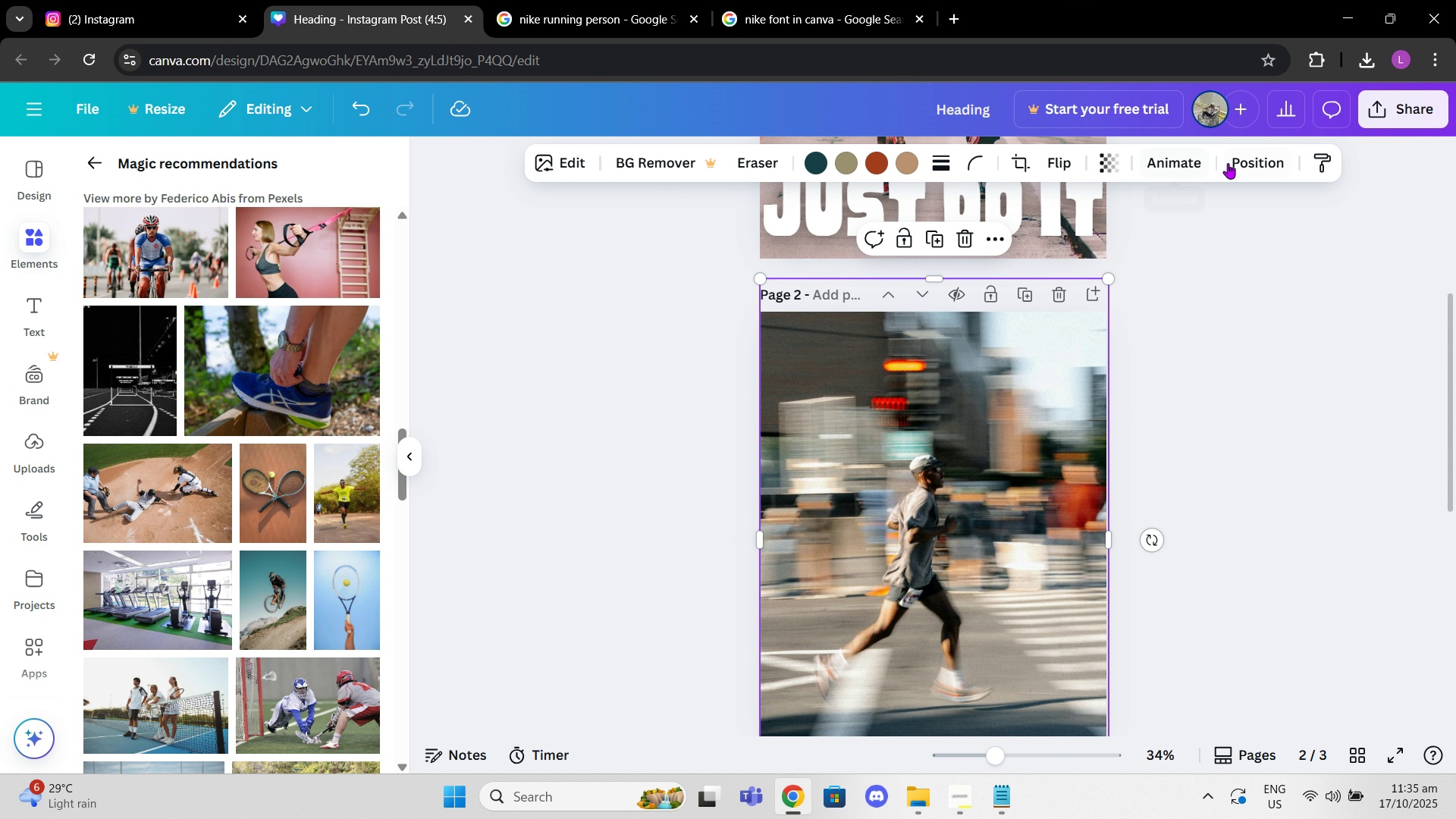 
left_click([1234, 164])
 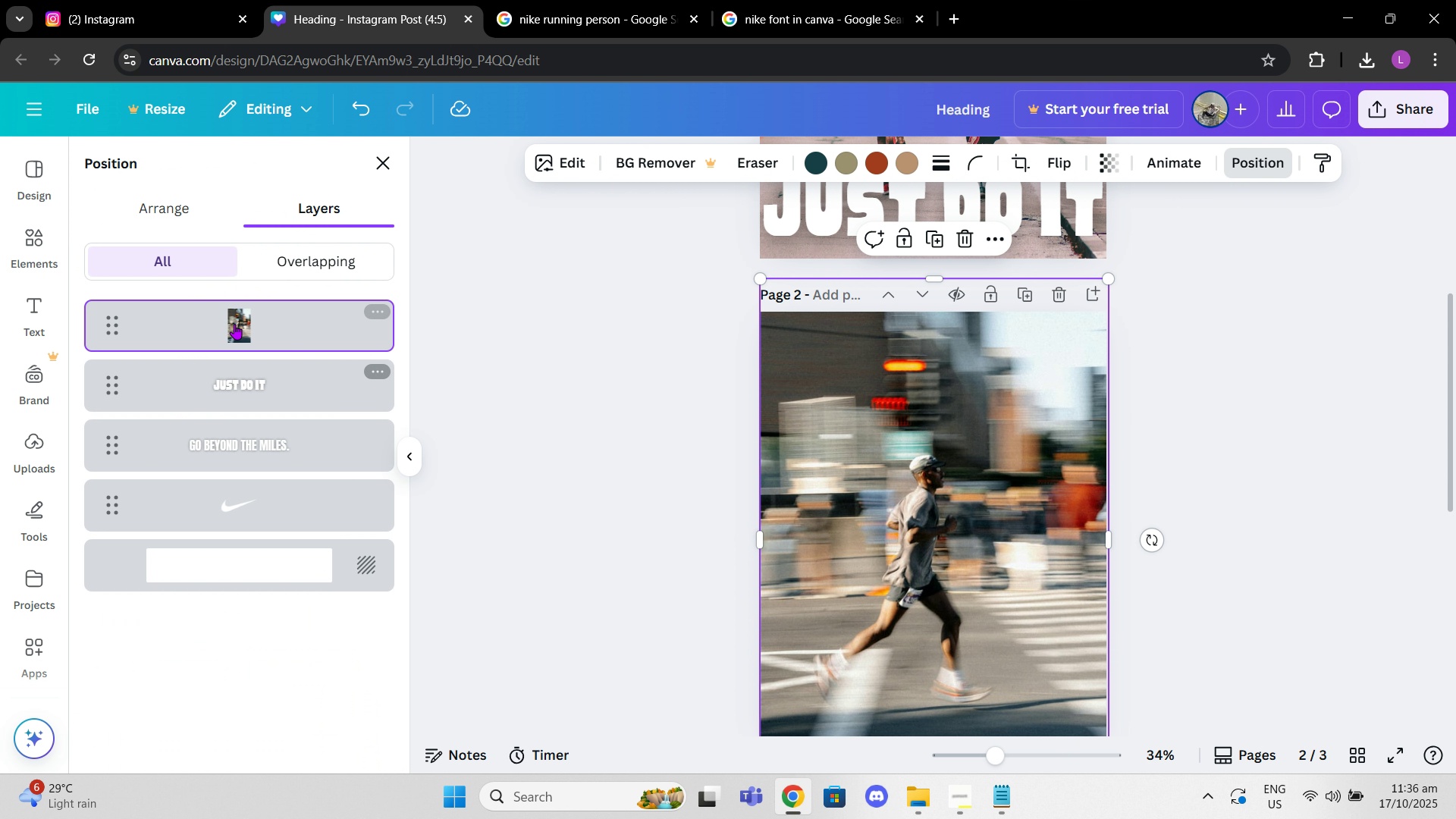 
left_click_drag(start_coordinate=[238, 318], to_coordinate=[249, 516])
 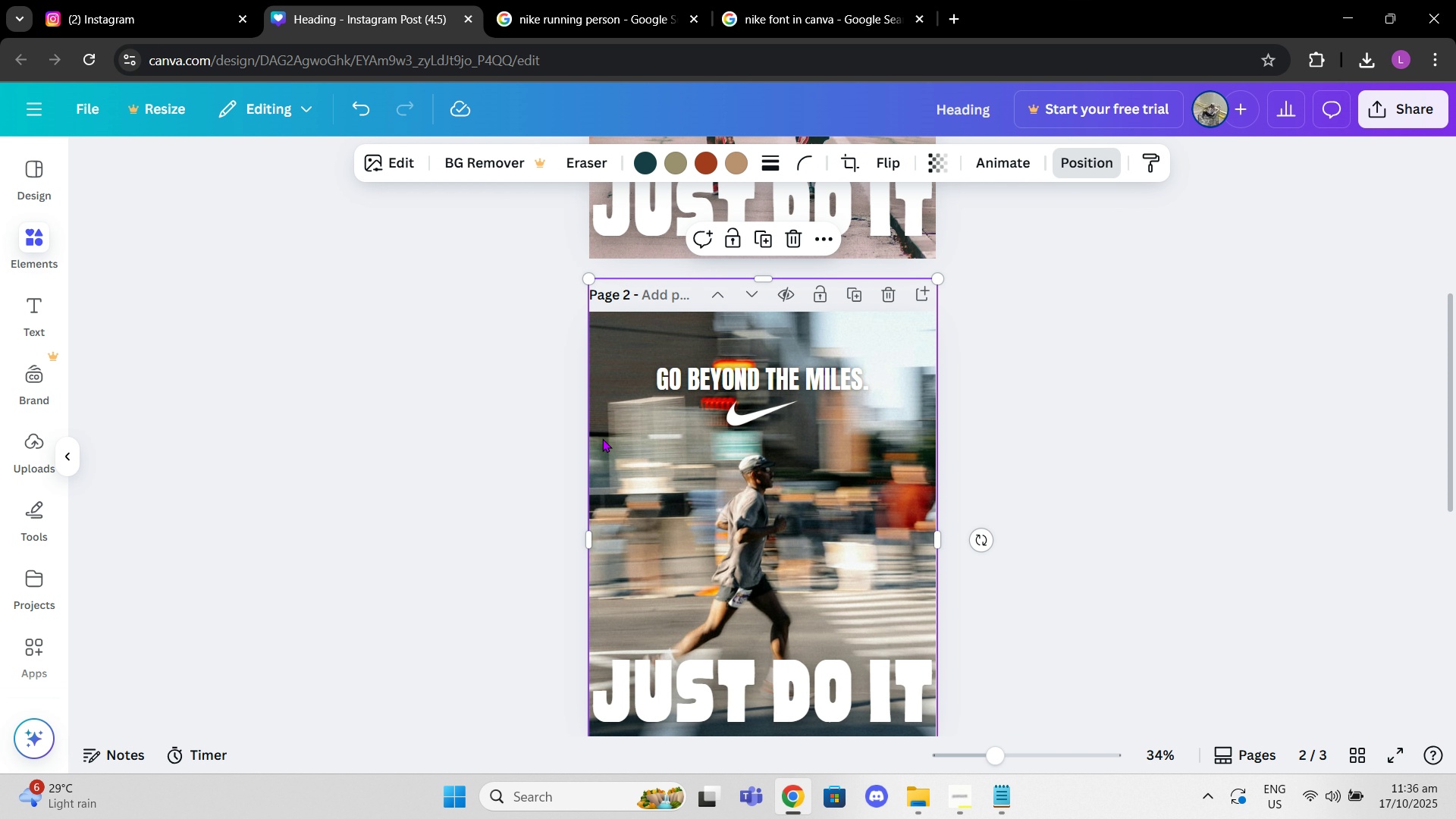 
left_click([602, 438])
 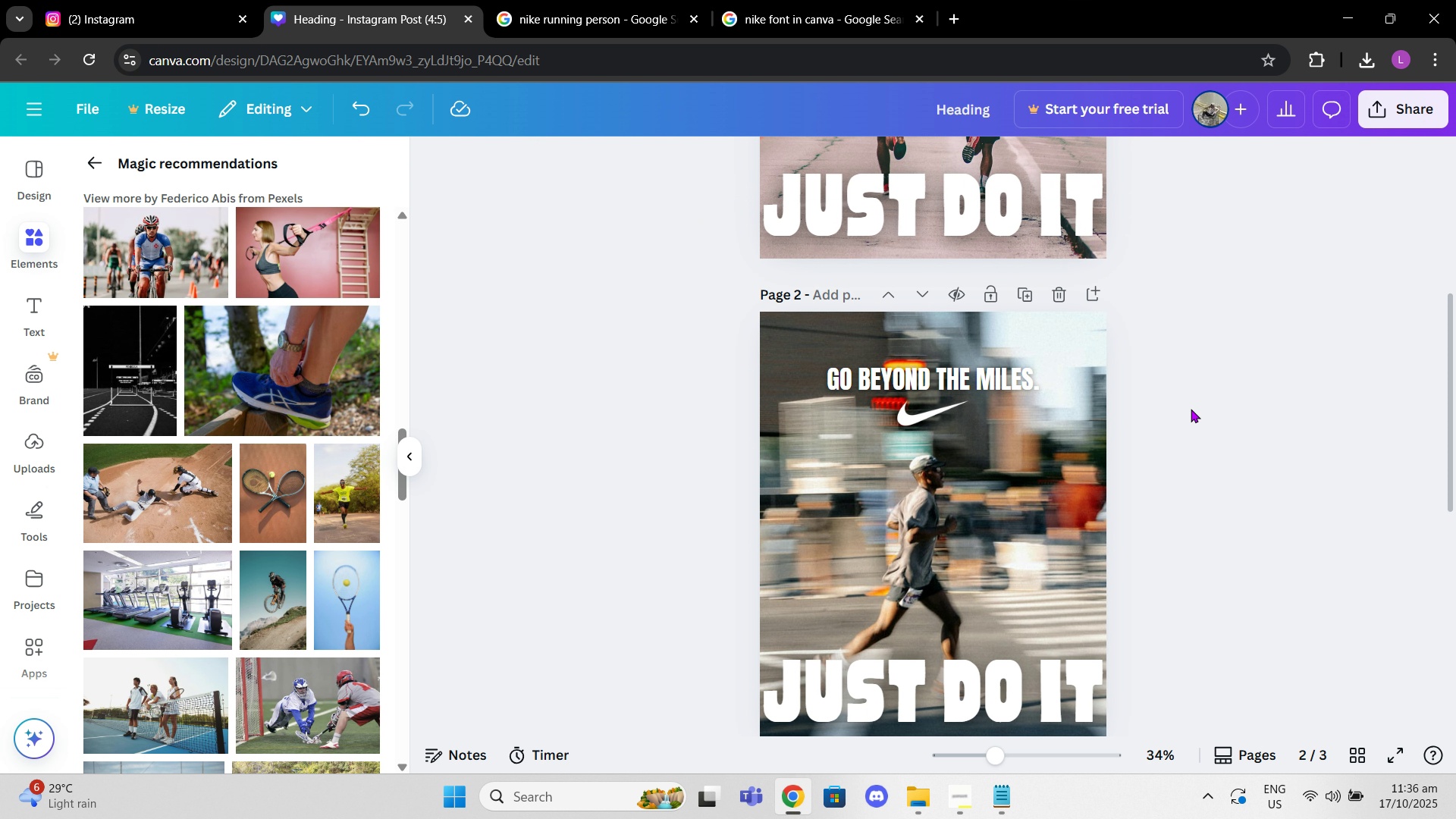 
scroll: coordinate [1174, 425], scroll_direction: down, amount: 2.0
 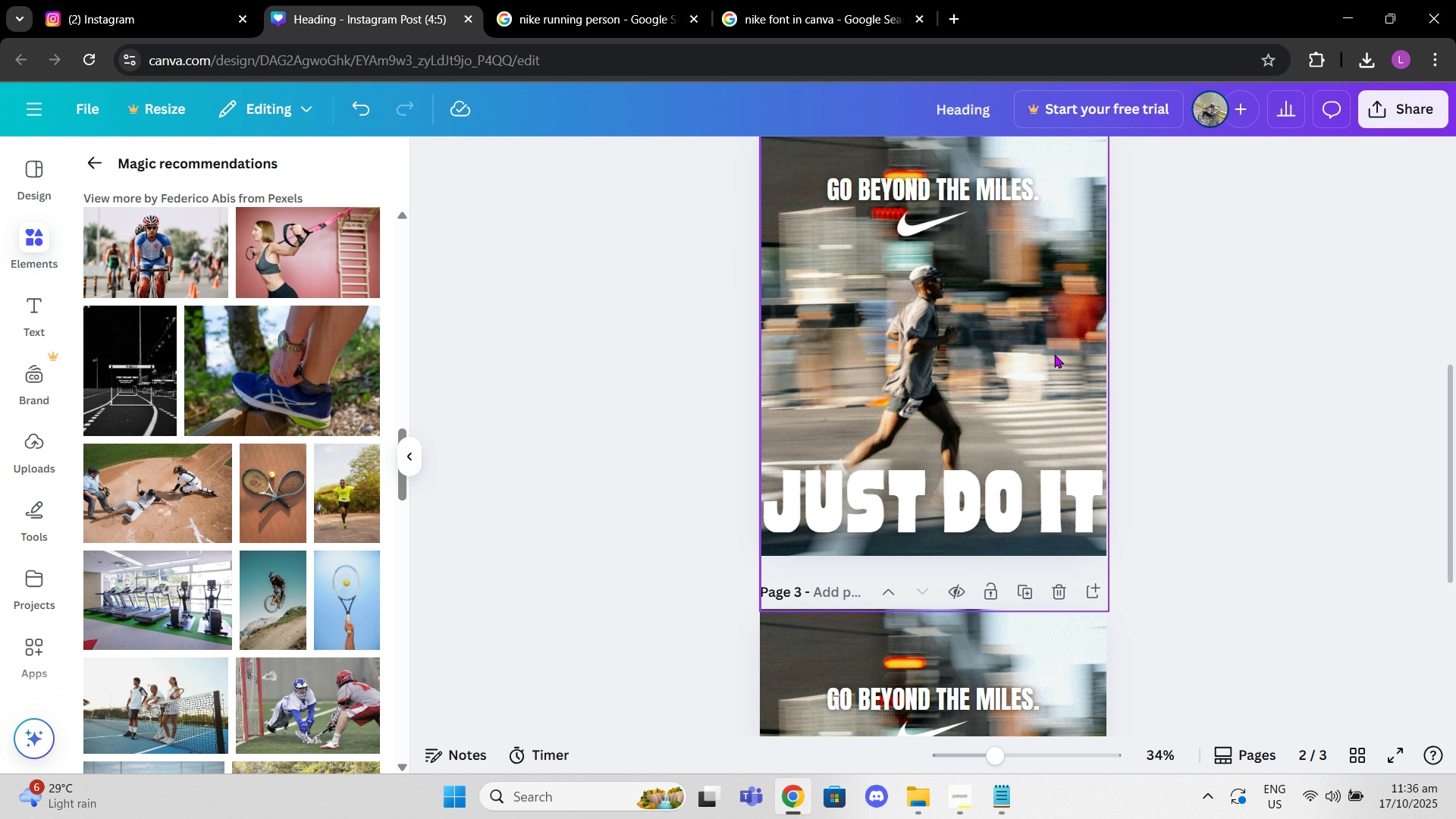 
left_click_drag(start_coordinate=[1053, 360], to_coordinate=[1054, 335])
 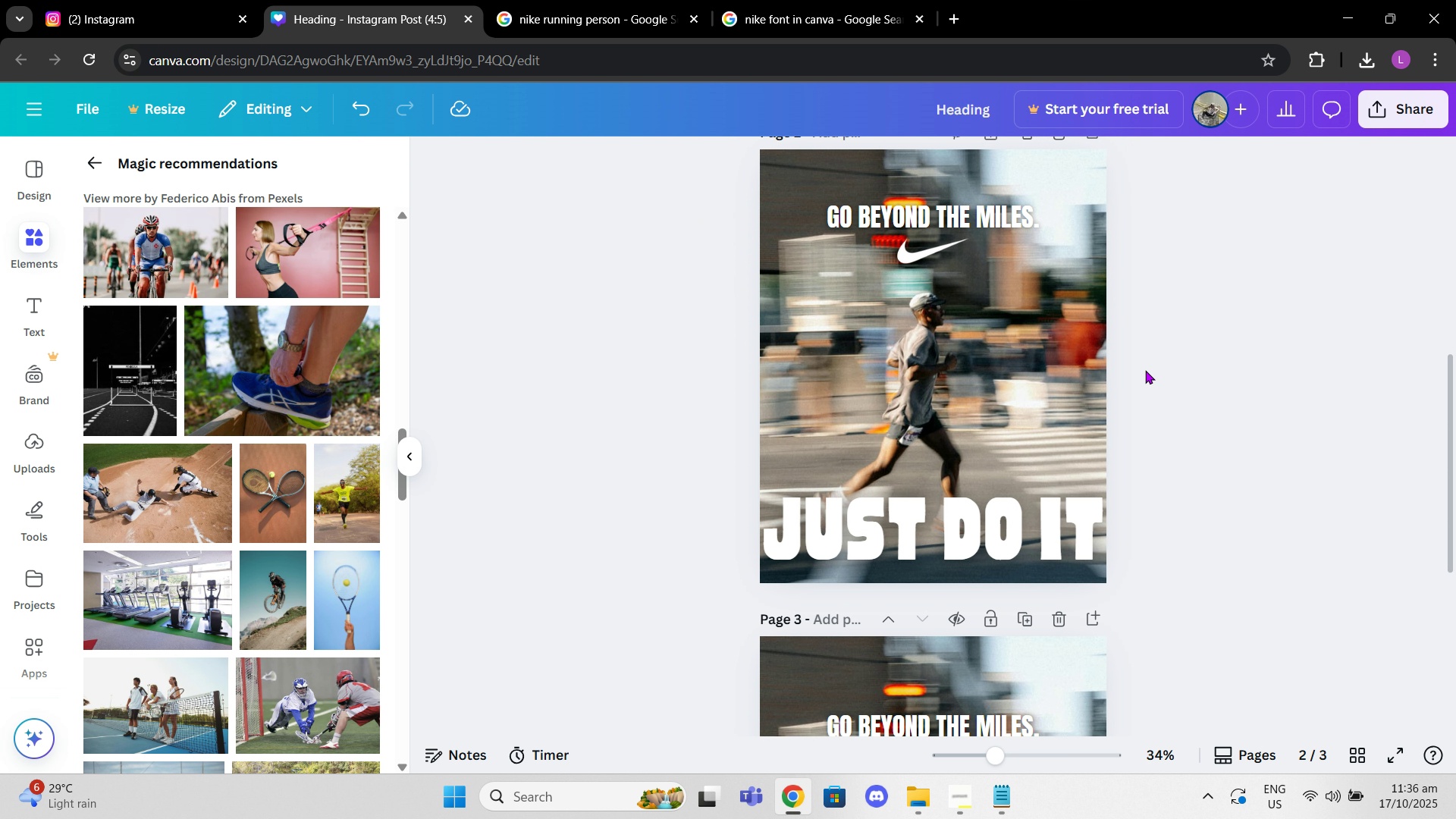 
scroll: coordinate [1141, 370], scroll_direction: up, amount: 1.0
 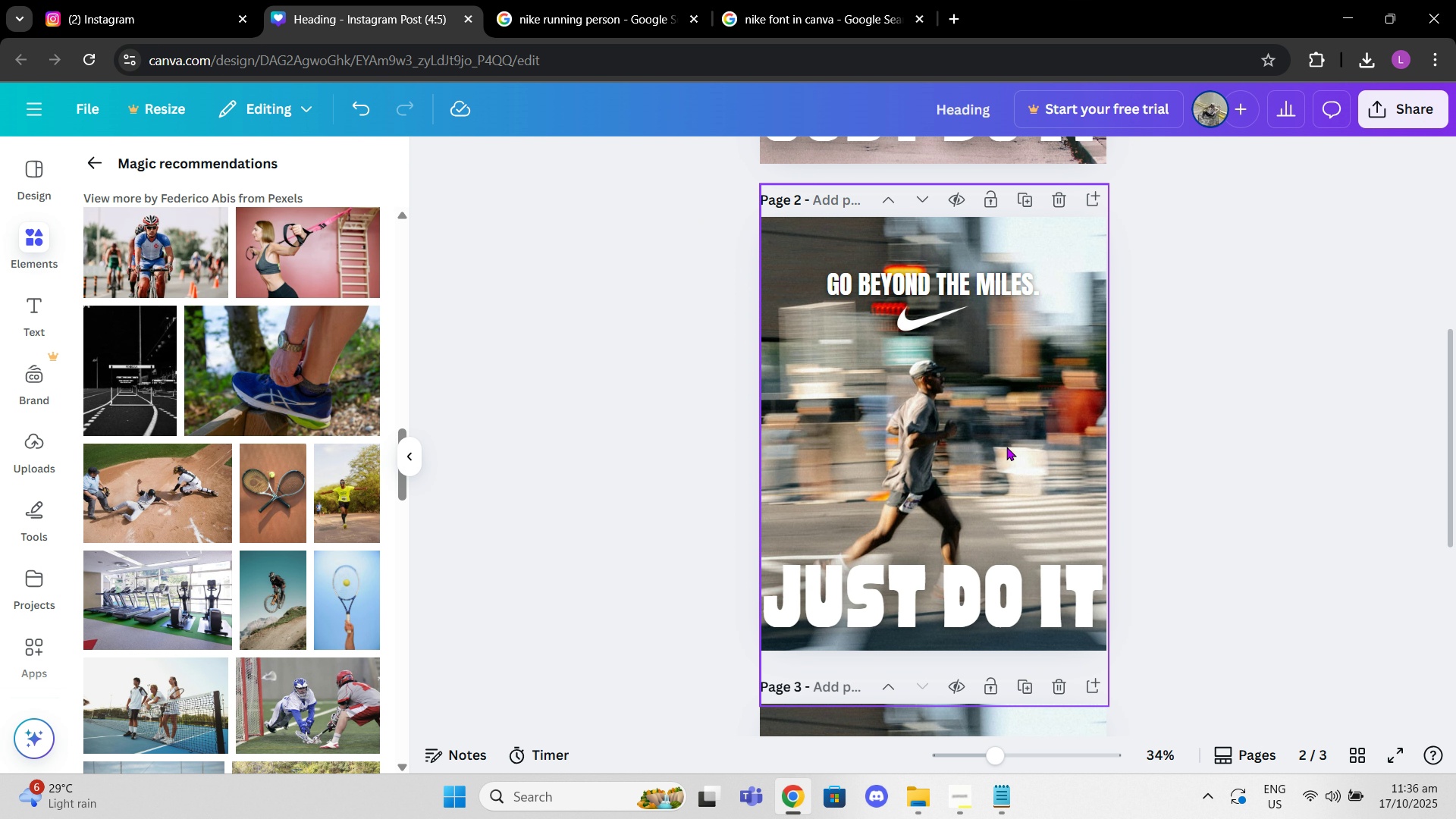 
left_click_drag(start_coordinate=[1005, 449], to_coordinate=[1008, 425])
 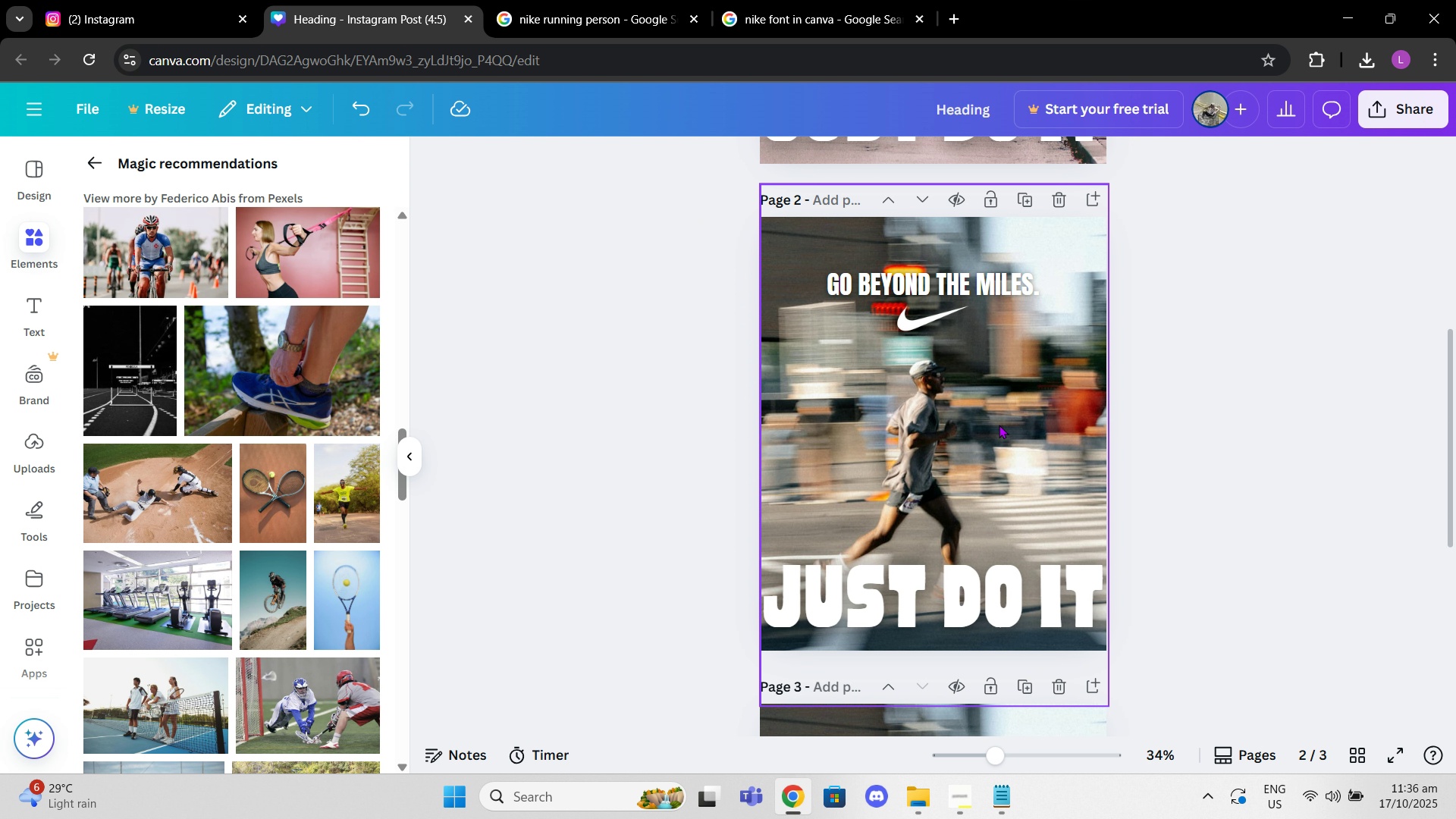 
left_click_drag(start_coordinate=[997, 435], to_coordinate=[999, 414])
 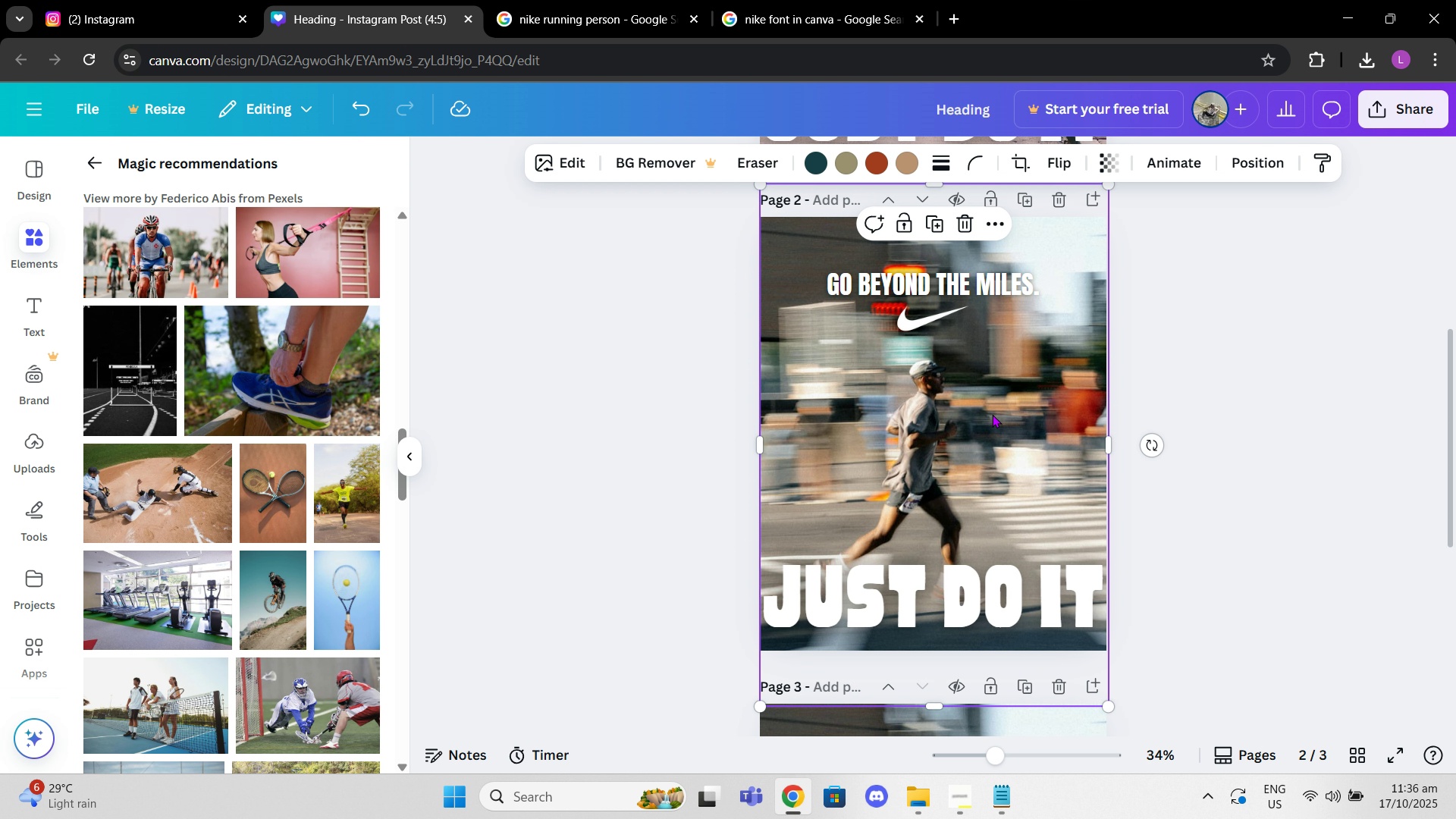 
left_click([992, 414])
 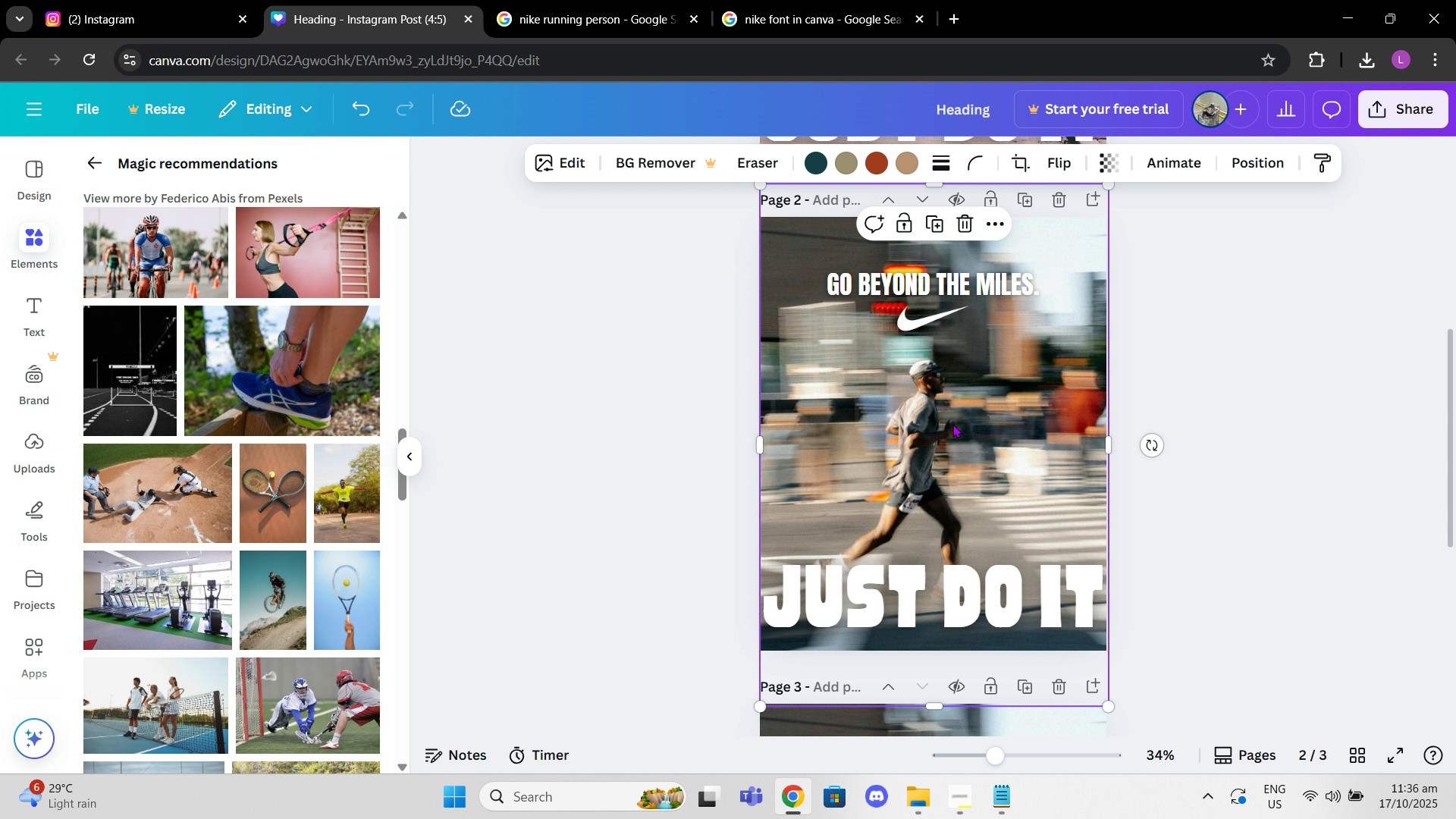 
left_click_drag(start_coordinate=[952, 424], to_coordinate=[950, 404])
 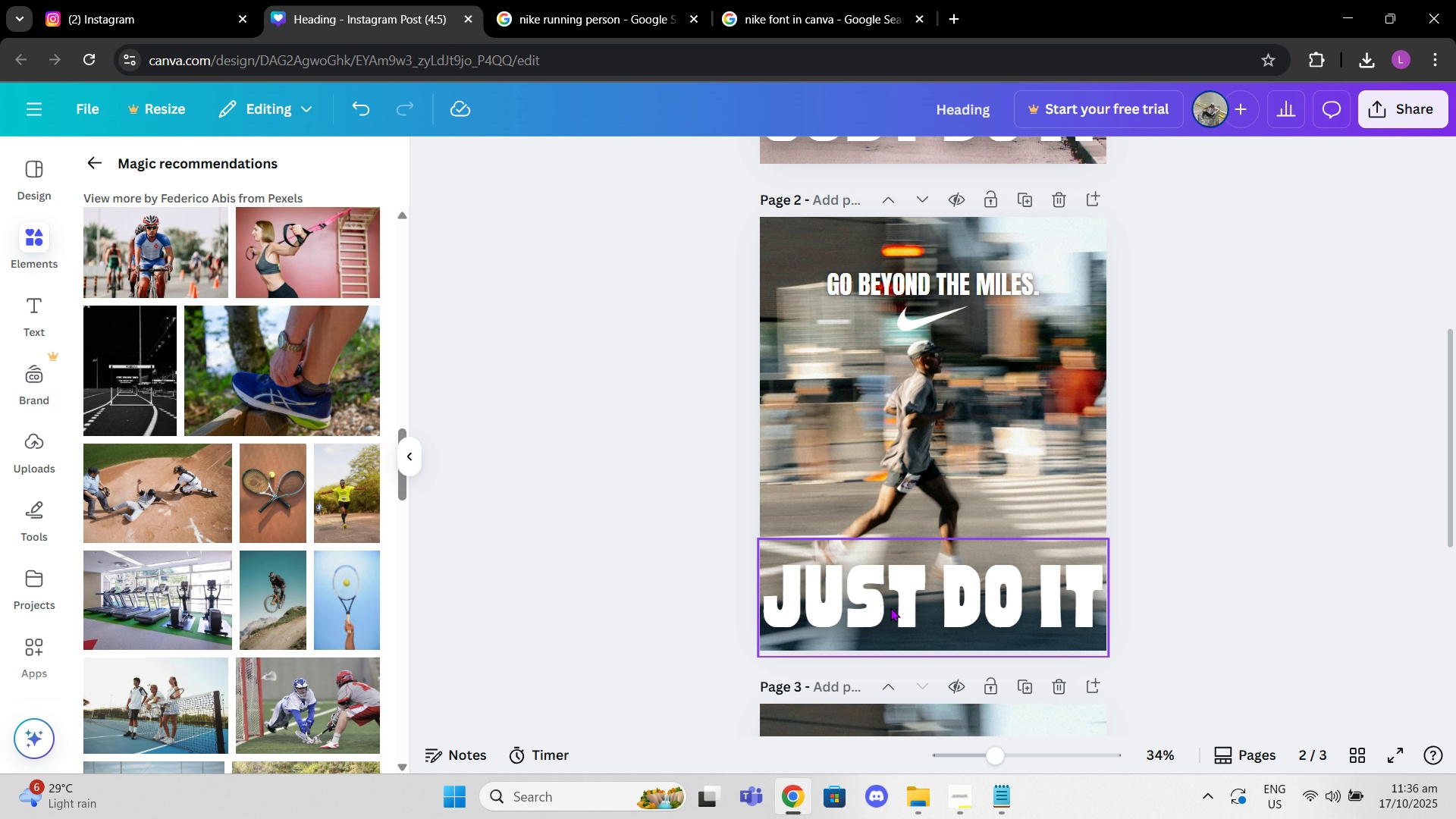 
left_click([890, 607])
 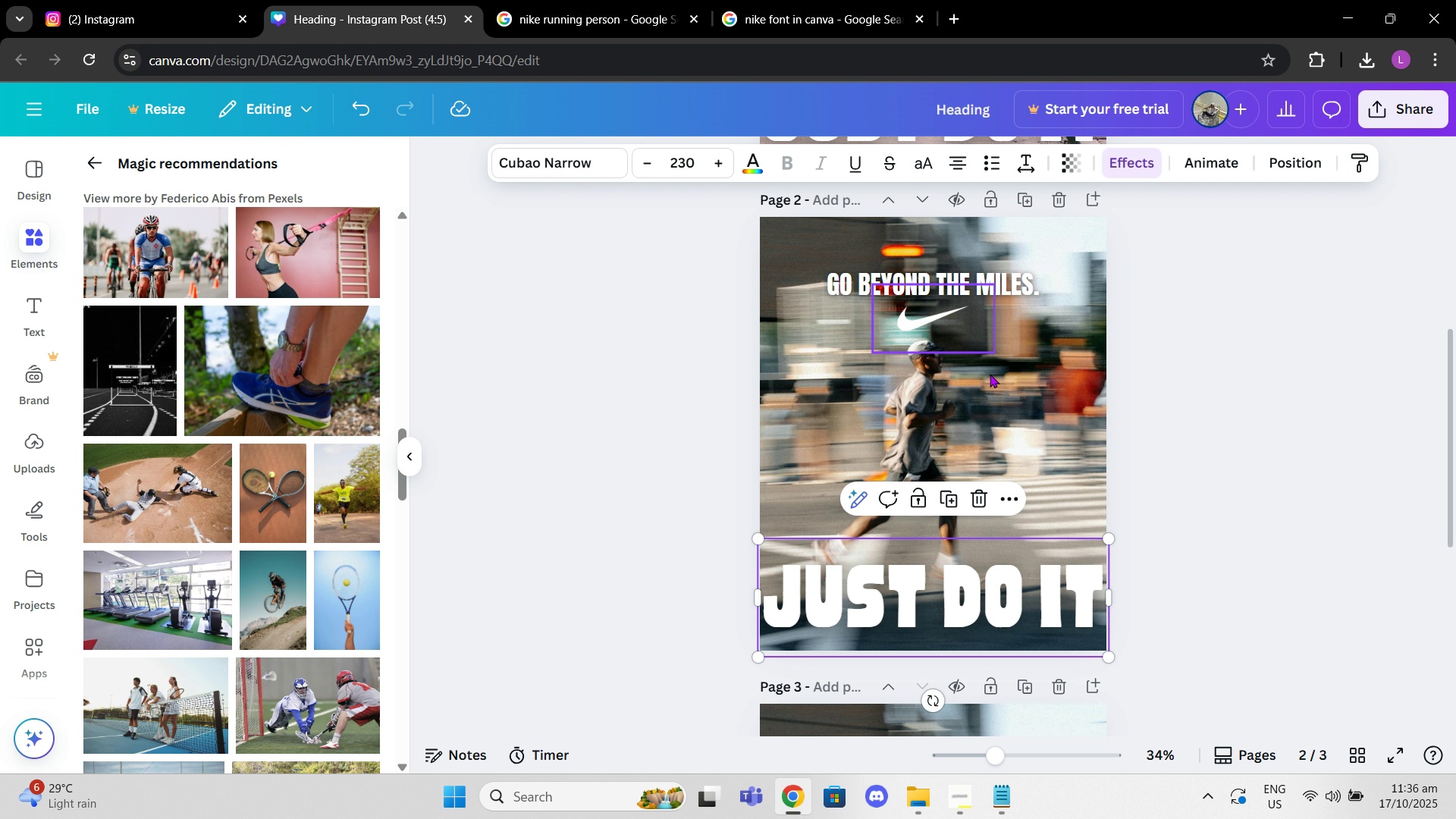 
left_click([1009, 381])
 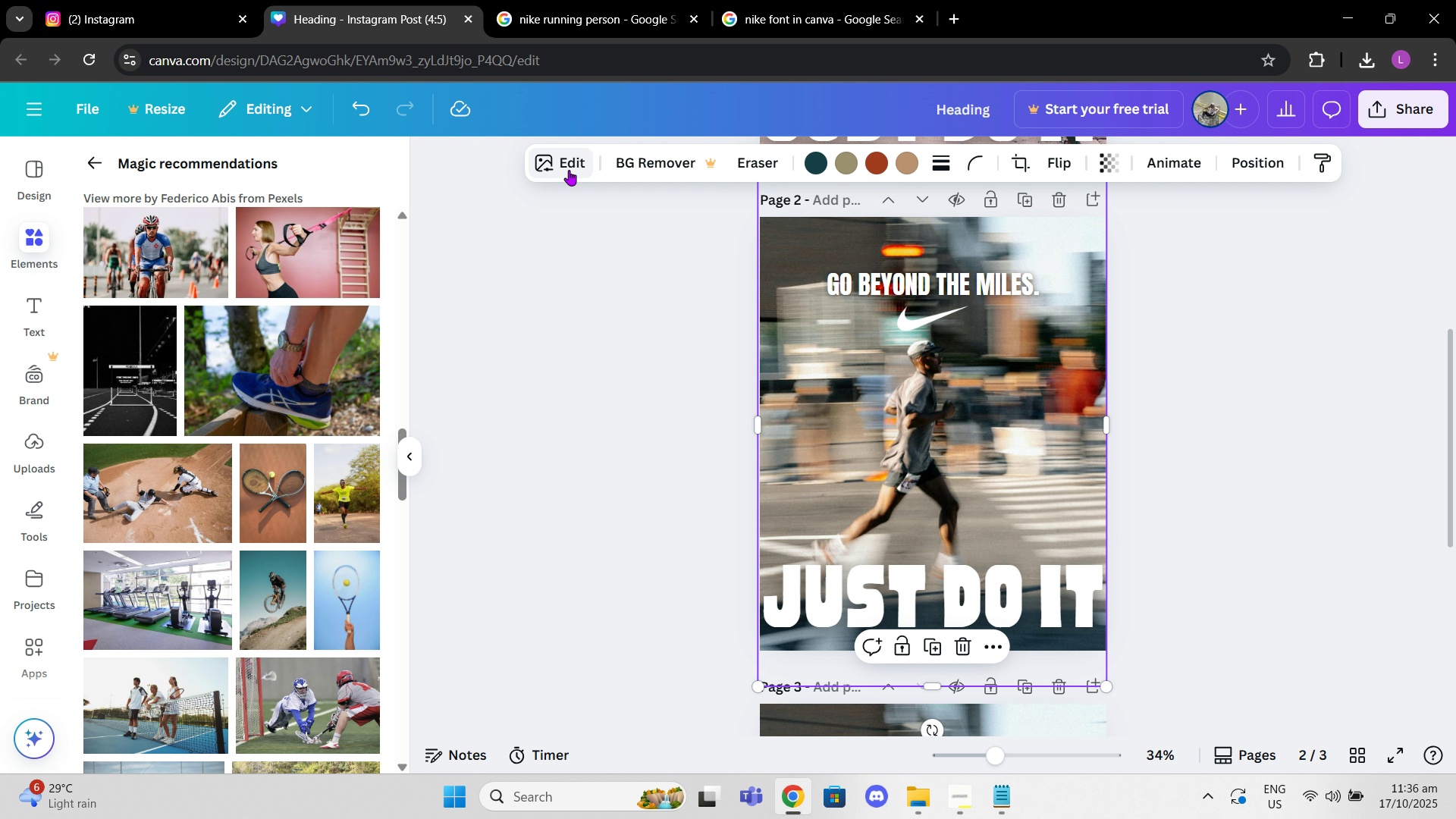 
left_click([569, 170])
 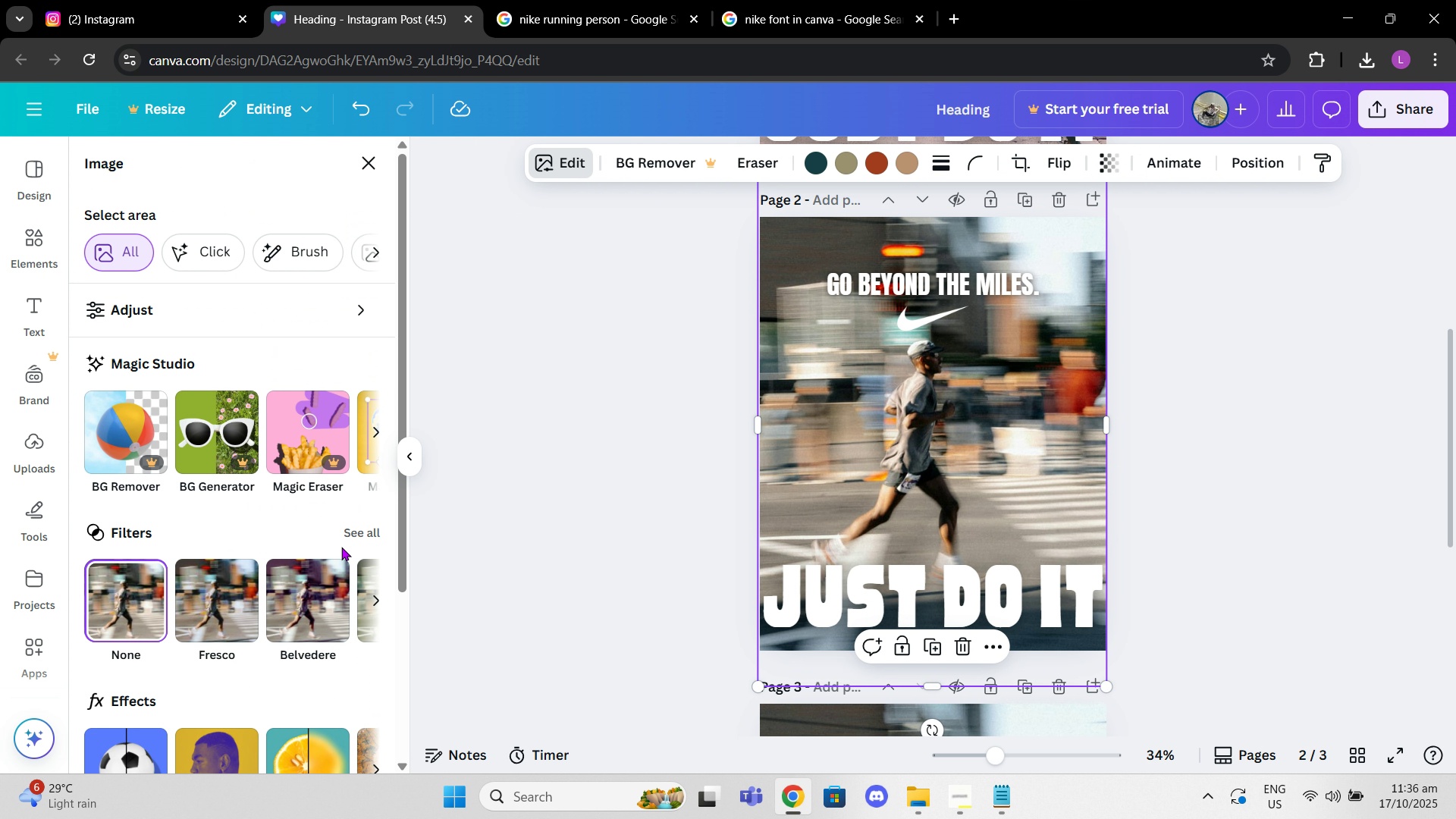 
left_click([335, 608])
 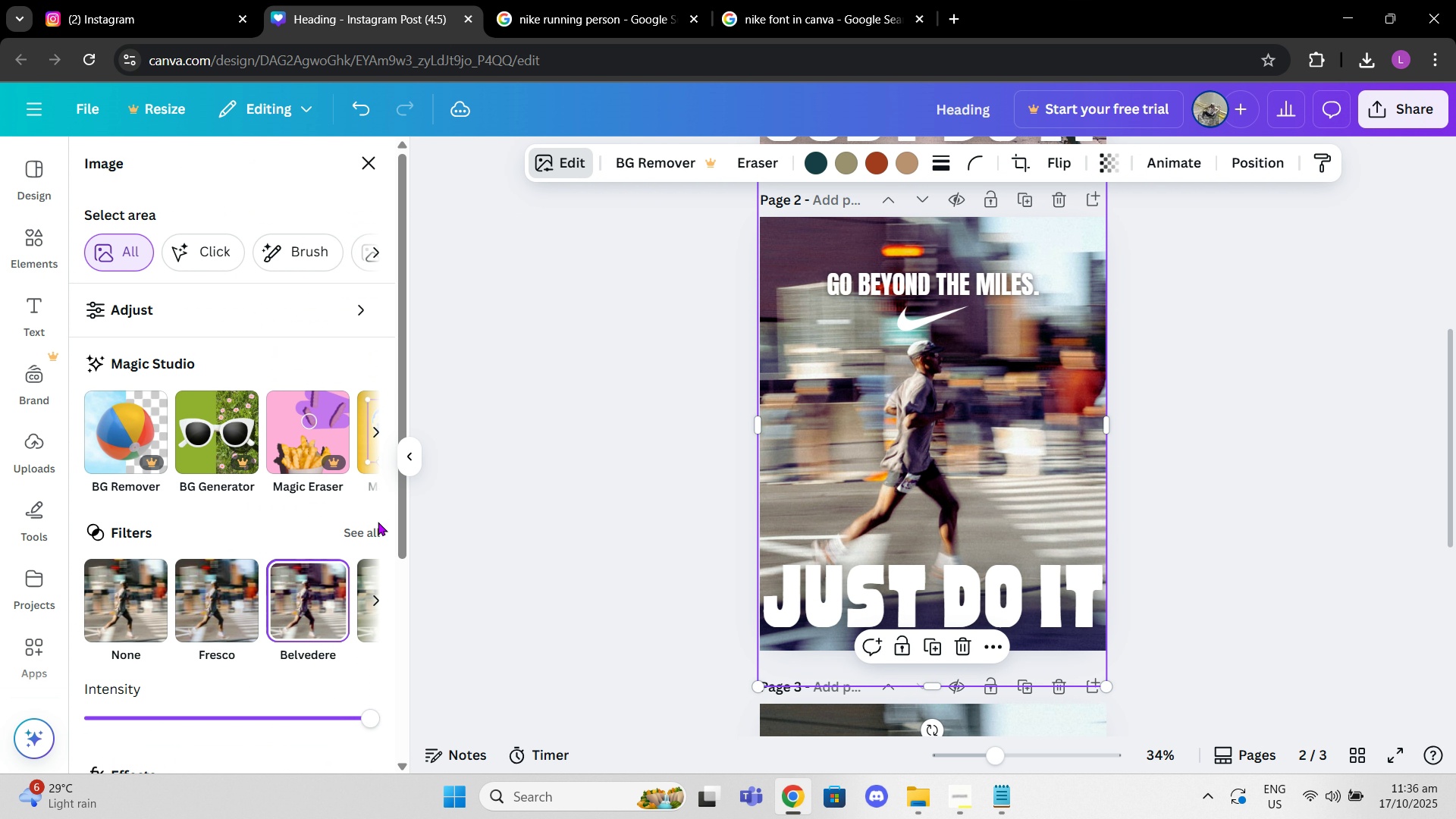 
left_click([372, 529])
 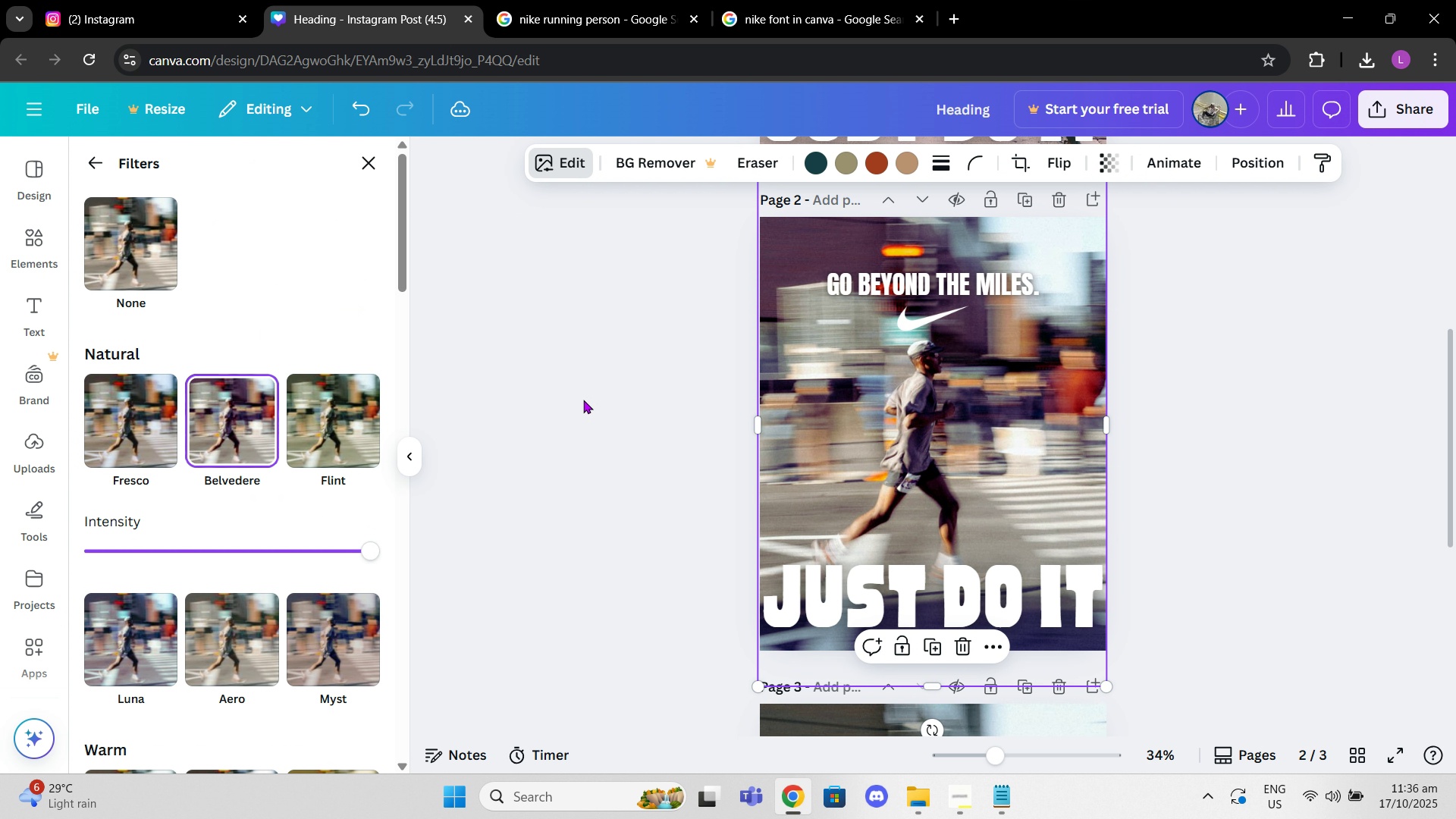 
scroll: coordinate [595, 397], scroll_direction: up, amount: 6.0
 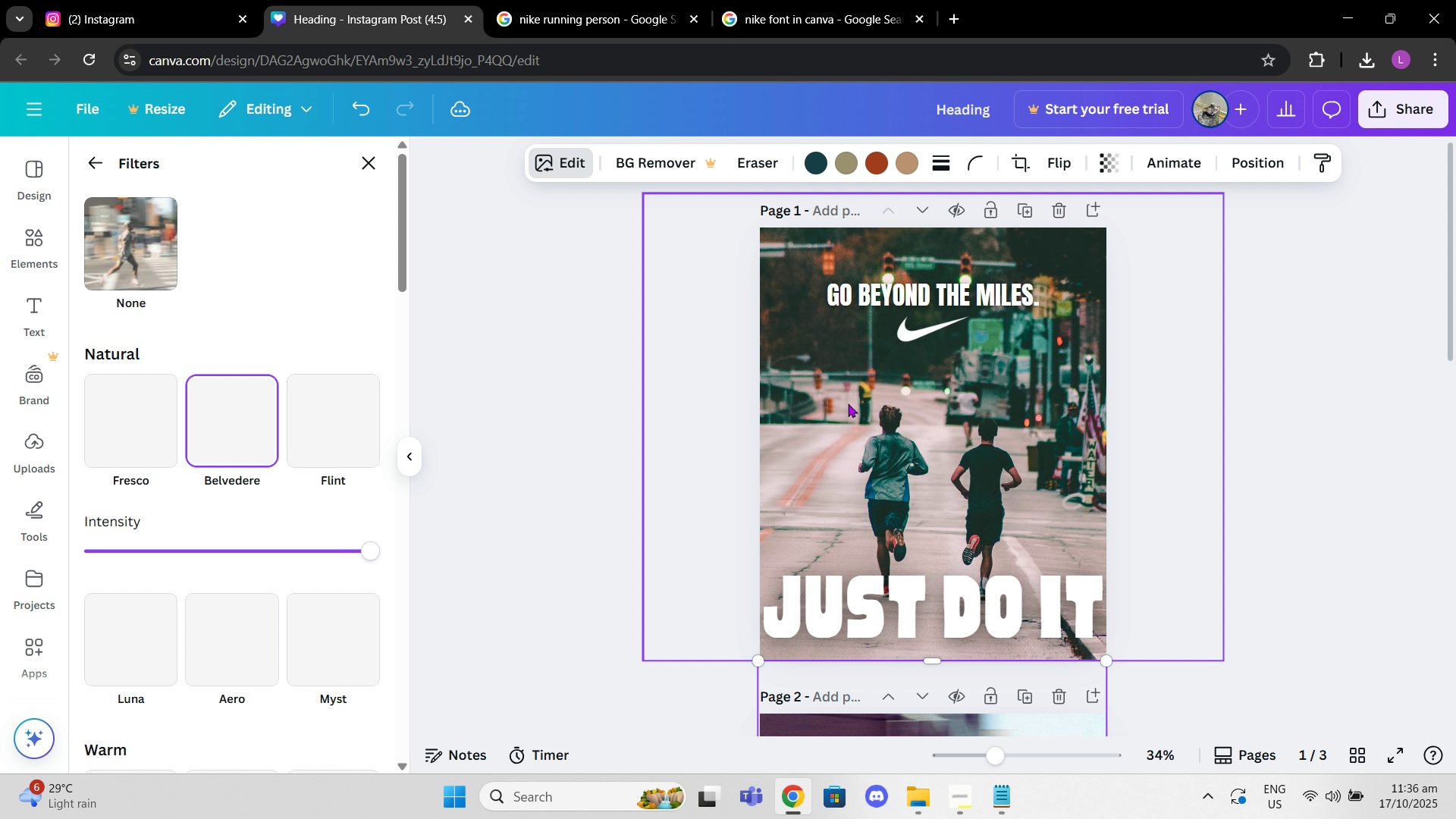 
left_click([848, 403])
 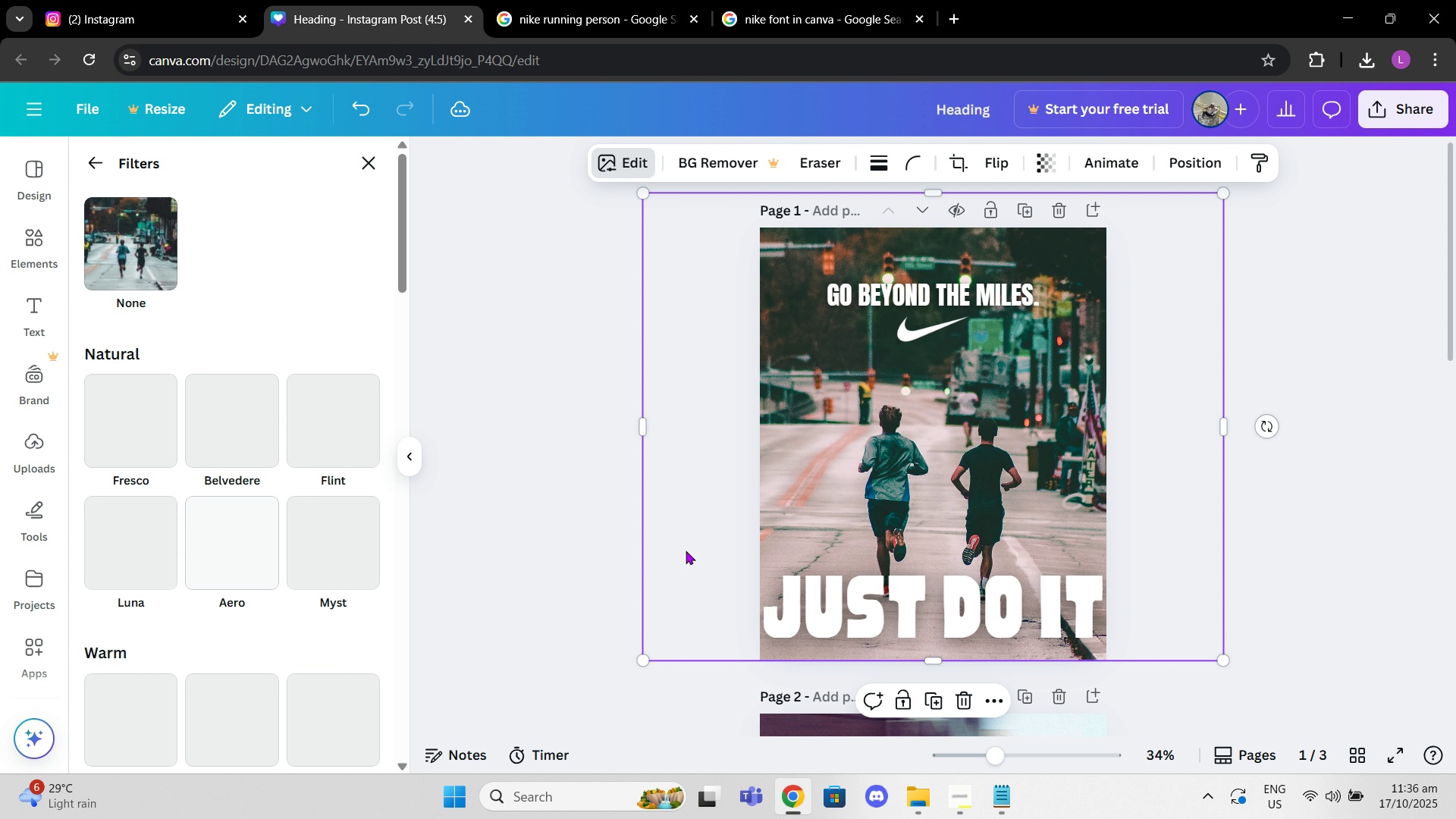 
scroll: coordinate [690, 536], scroll_direction: down, amount: 4.0
 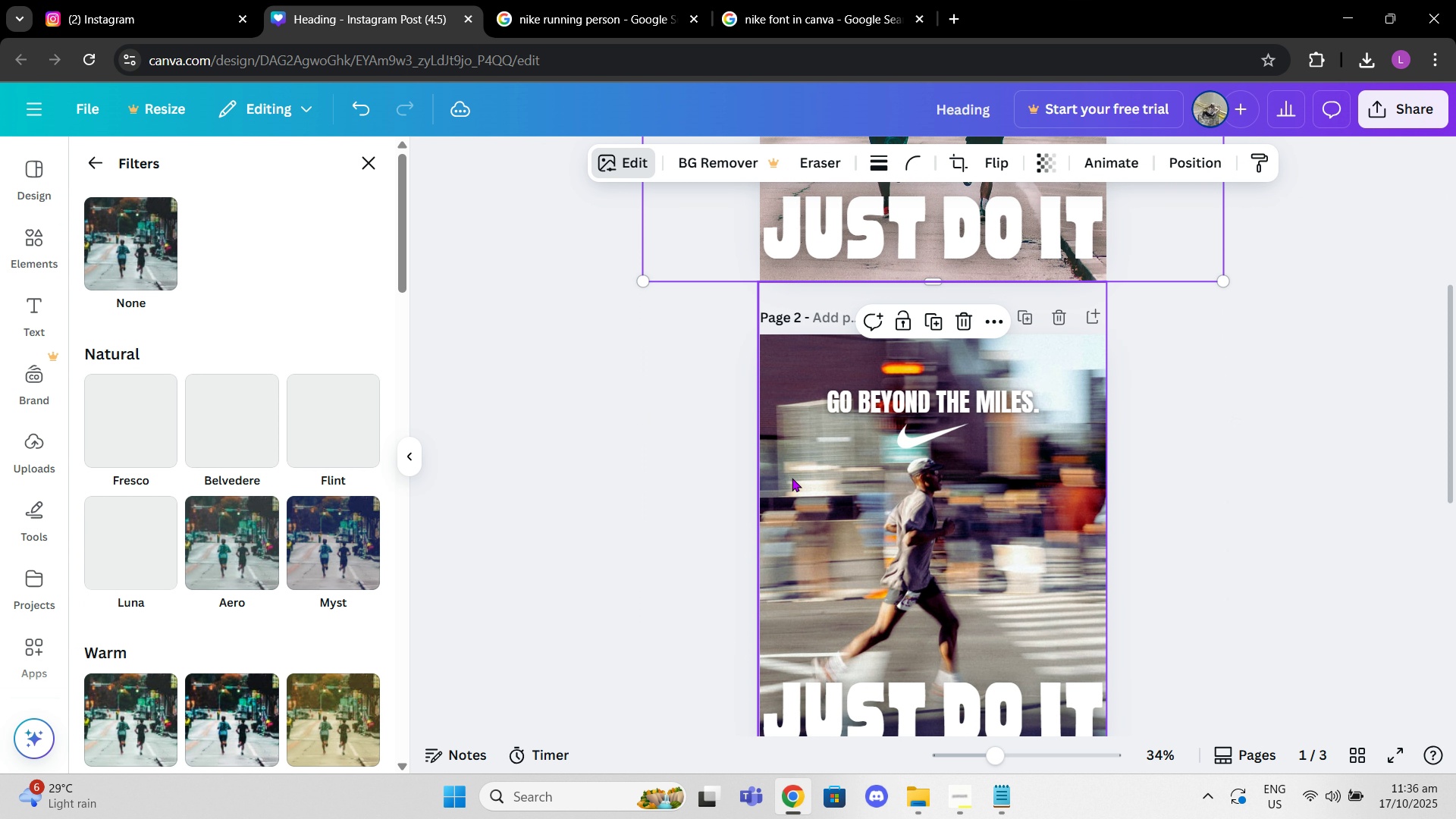 
left_click([792, 478])
 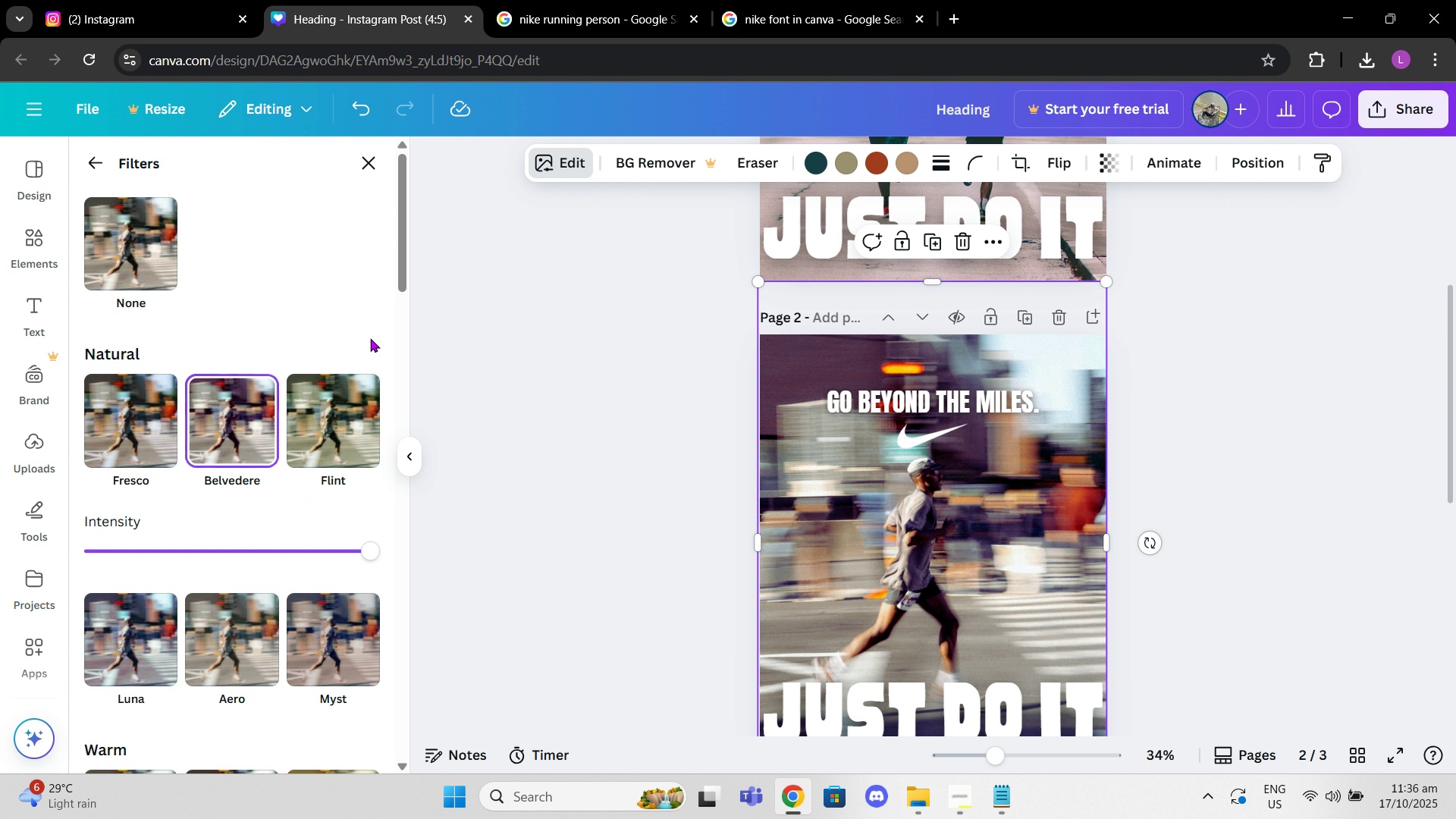 
scroll: coordinate [344, 544], scroll_direction: down, amount: 3.0
 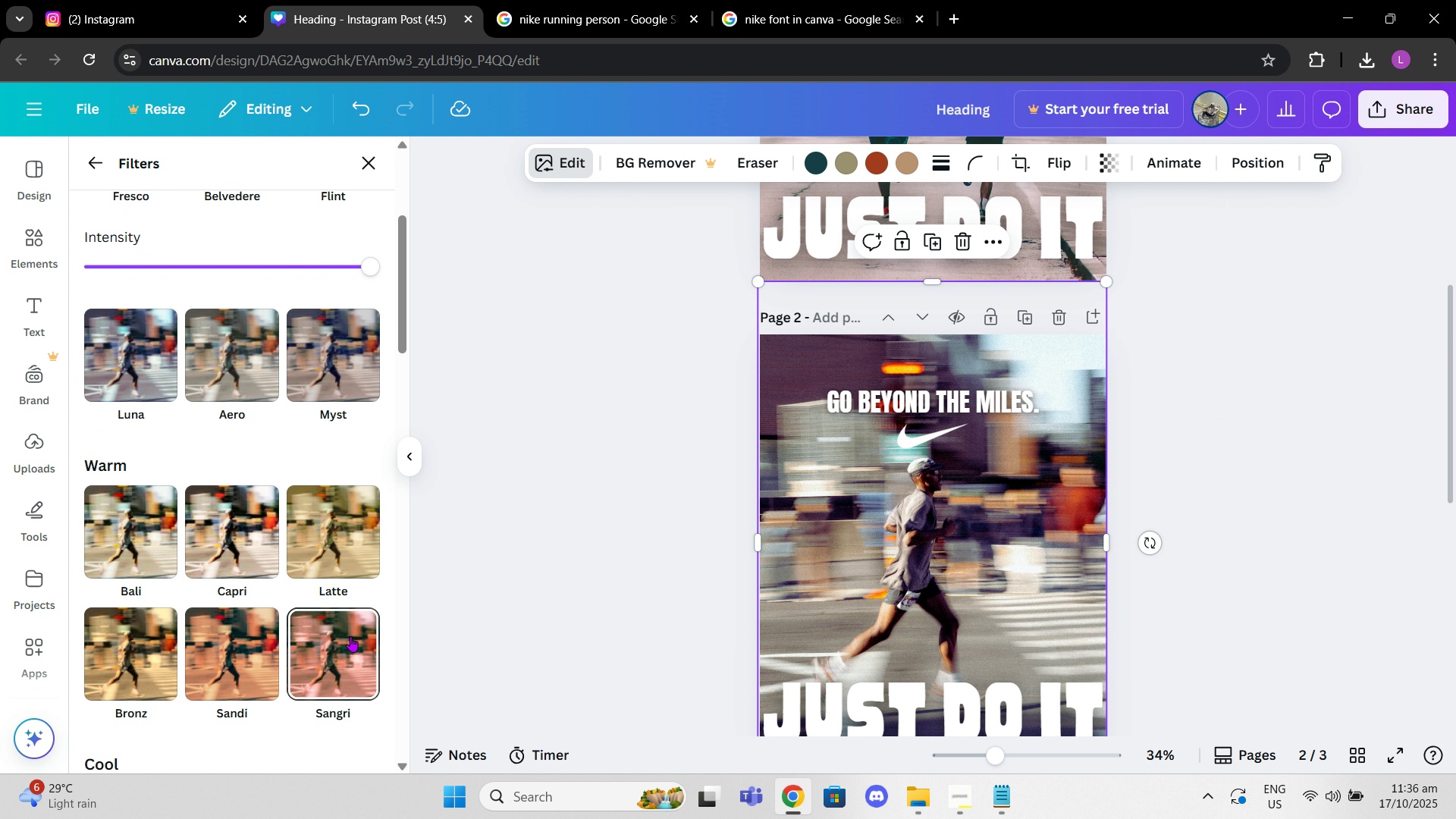 
left_click([350, 636])
 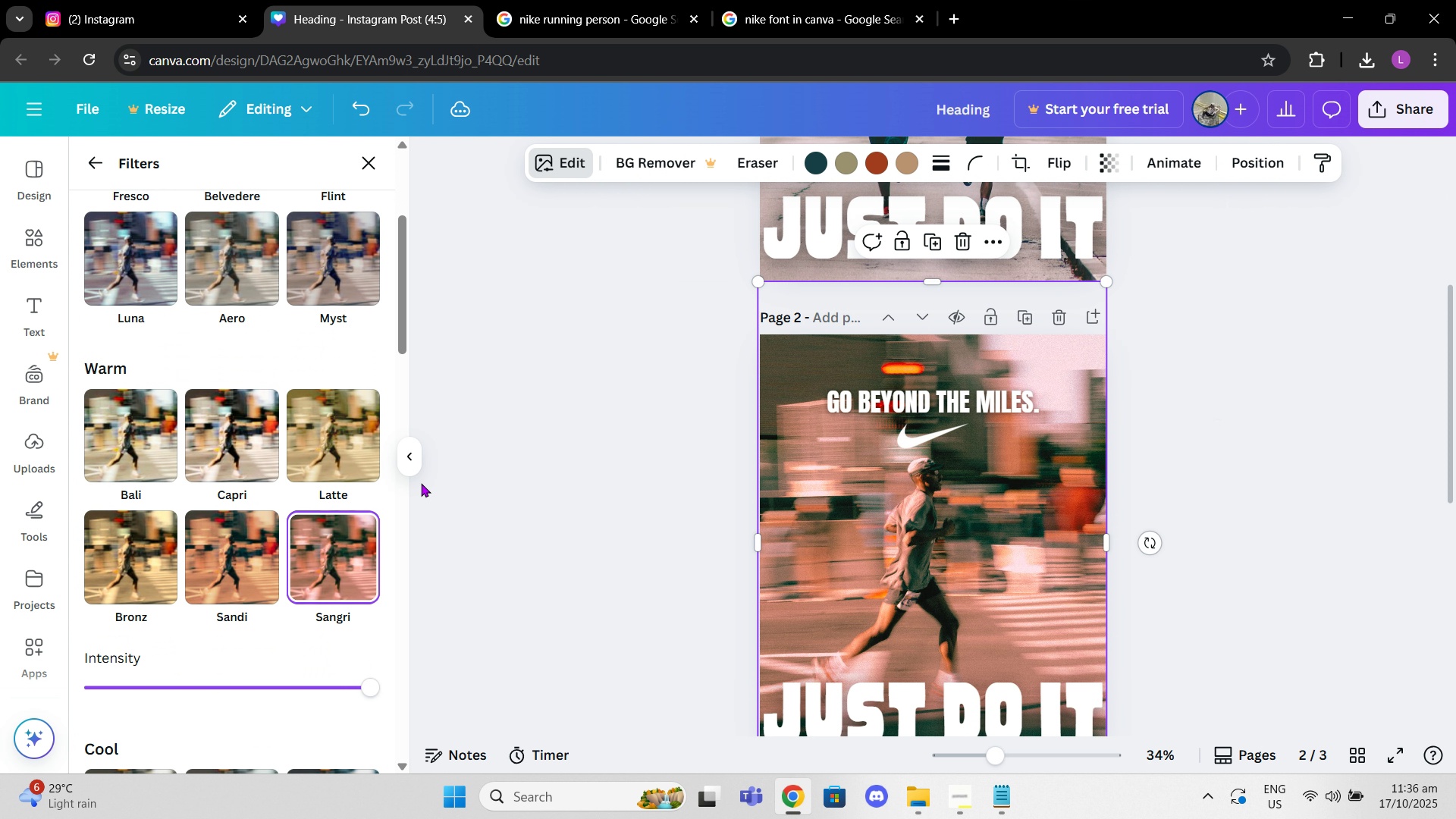 
scroll: coordinate [423, 483], scroll_direction: down, amount: 3.0
 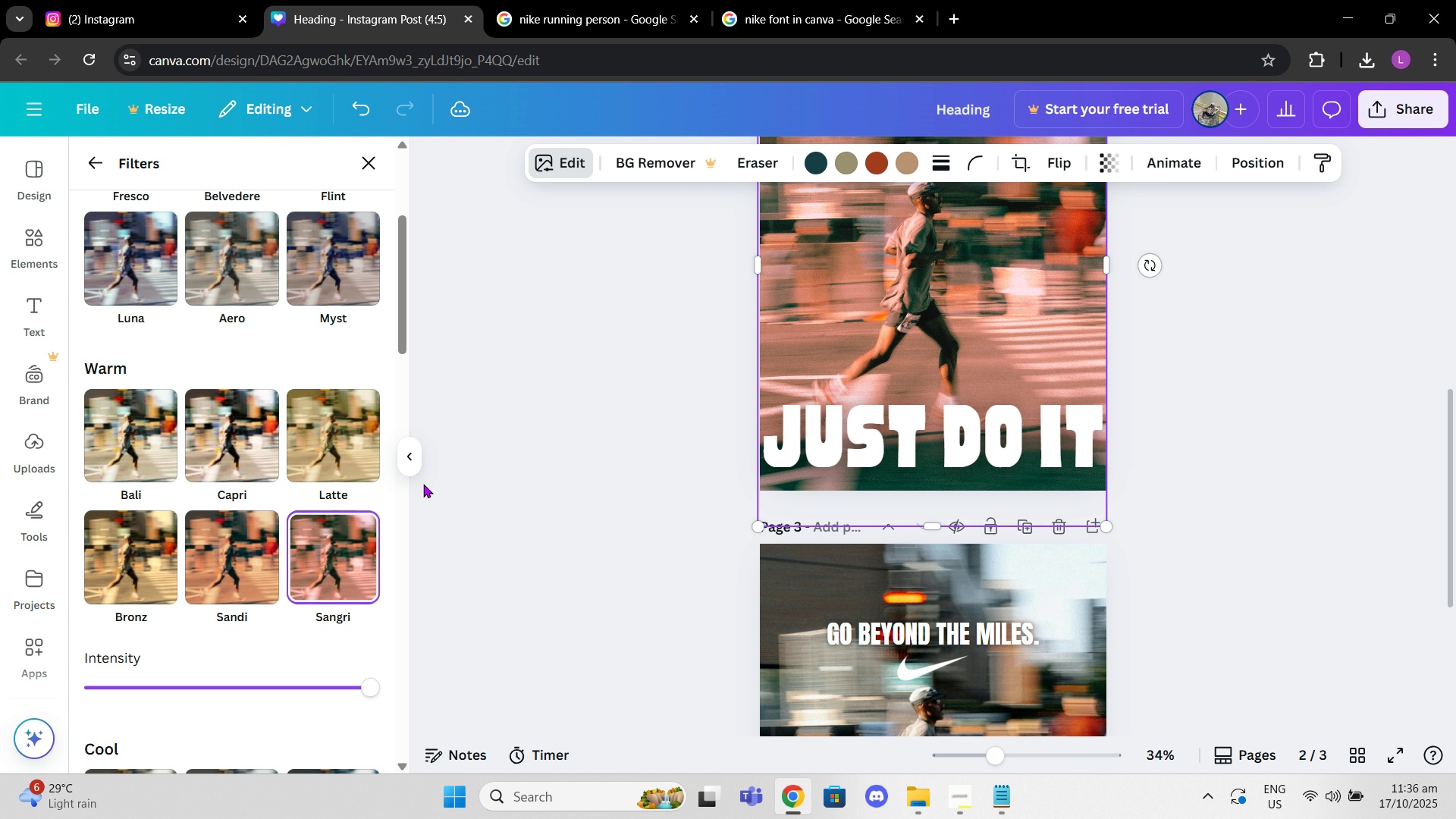 
scroll: coordinate [423, 484], scroll_direction: up, amount: 2.0
 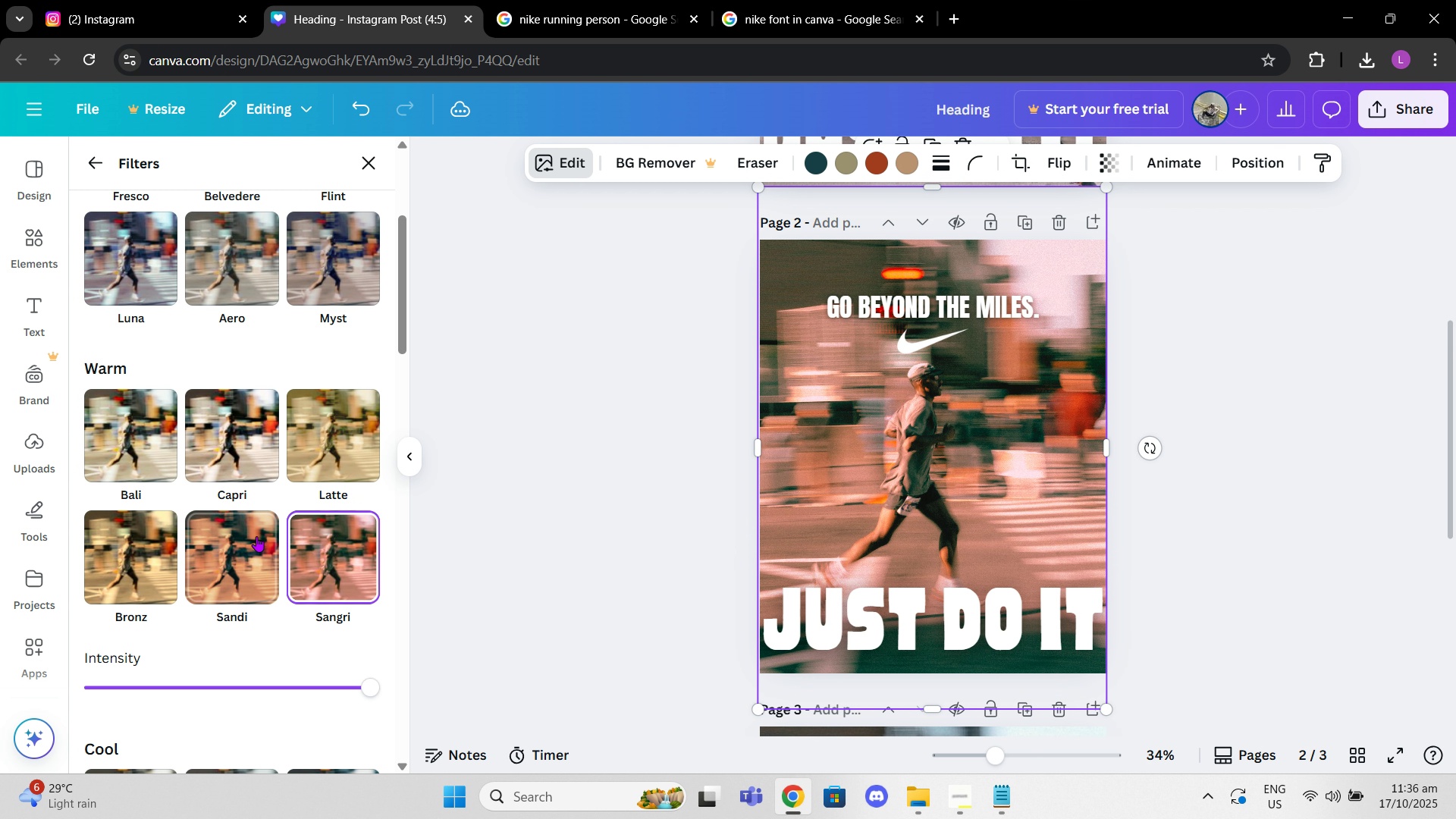 
left_click([256, 536])
 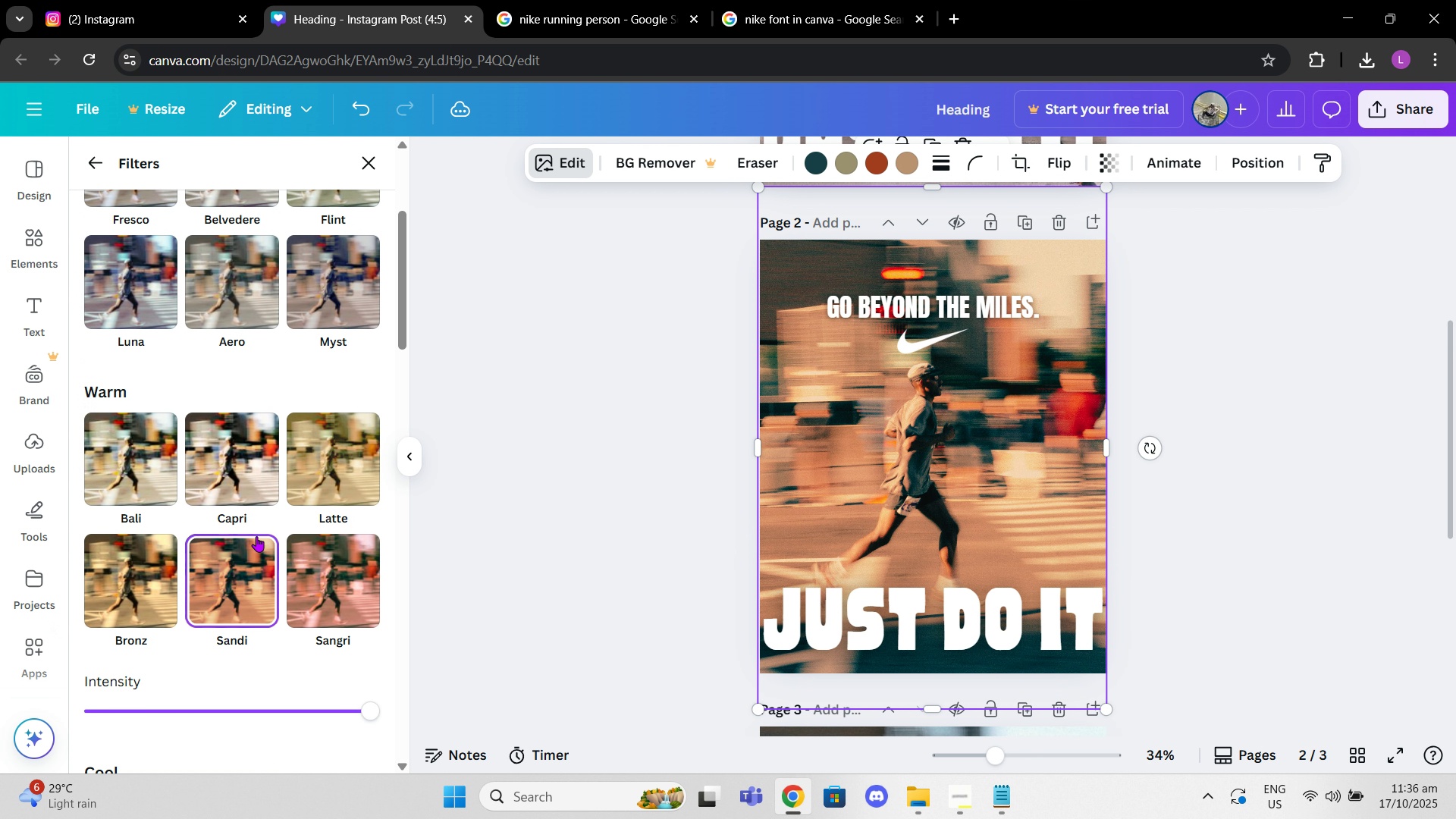 
scroll: coordinate [256, 536], scroll_direction: up, amount: 3.0
 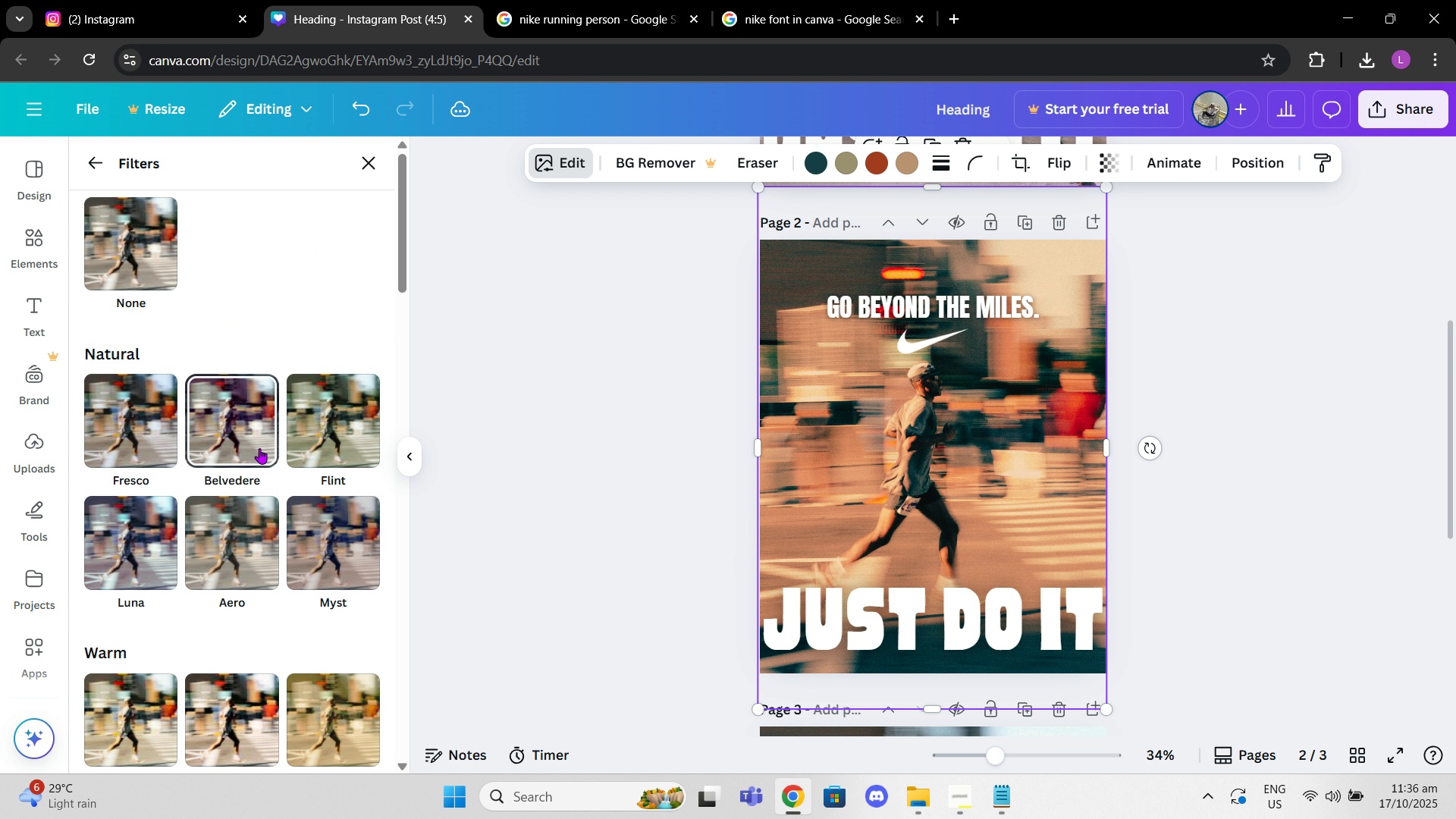 
left_click([259, 448])
 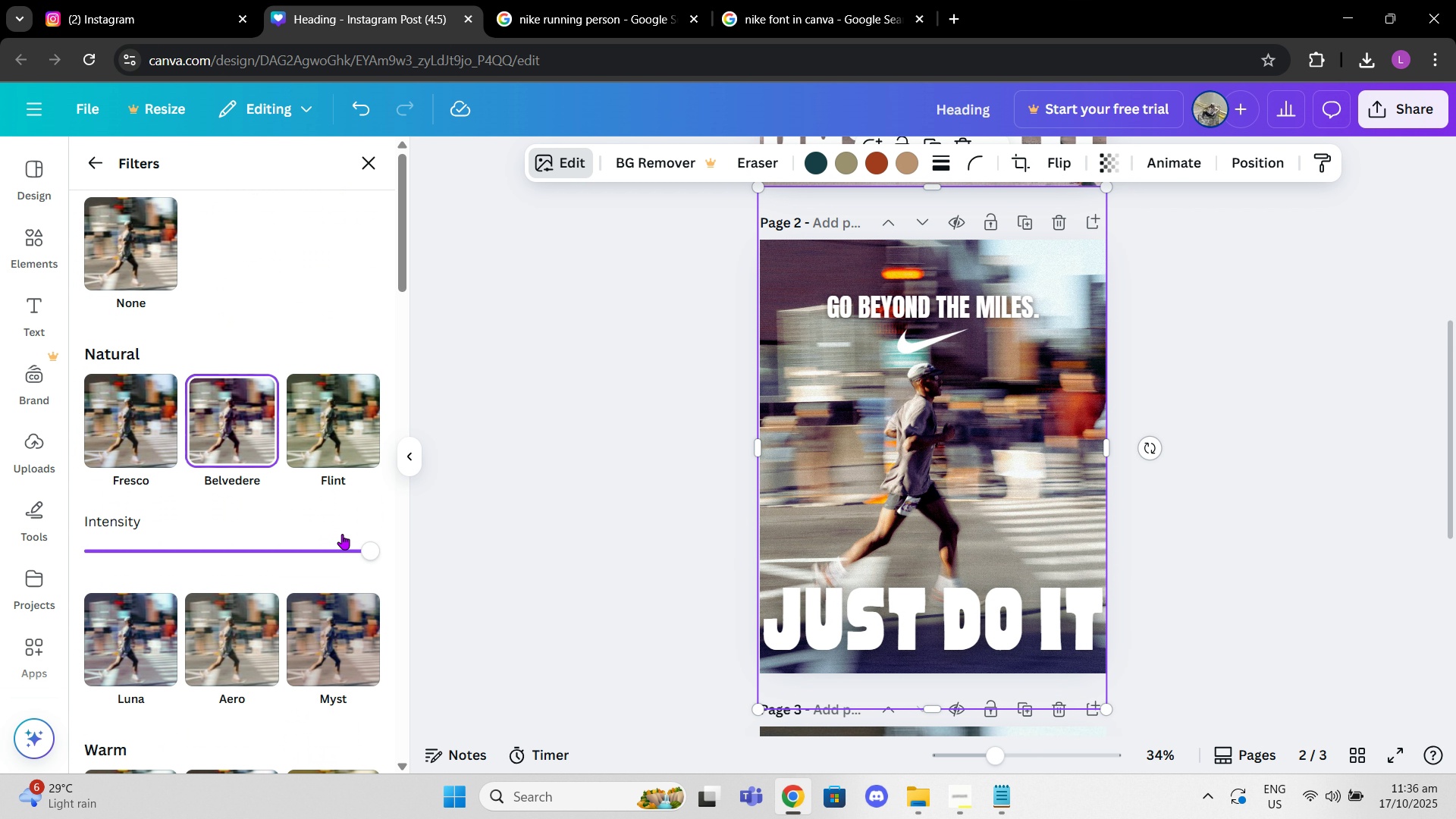 
left_click_drag(start_coordinate=[346, 554], to_coordinate=[531, 544])
 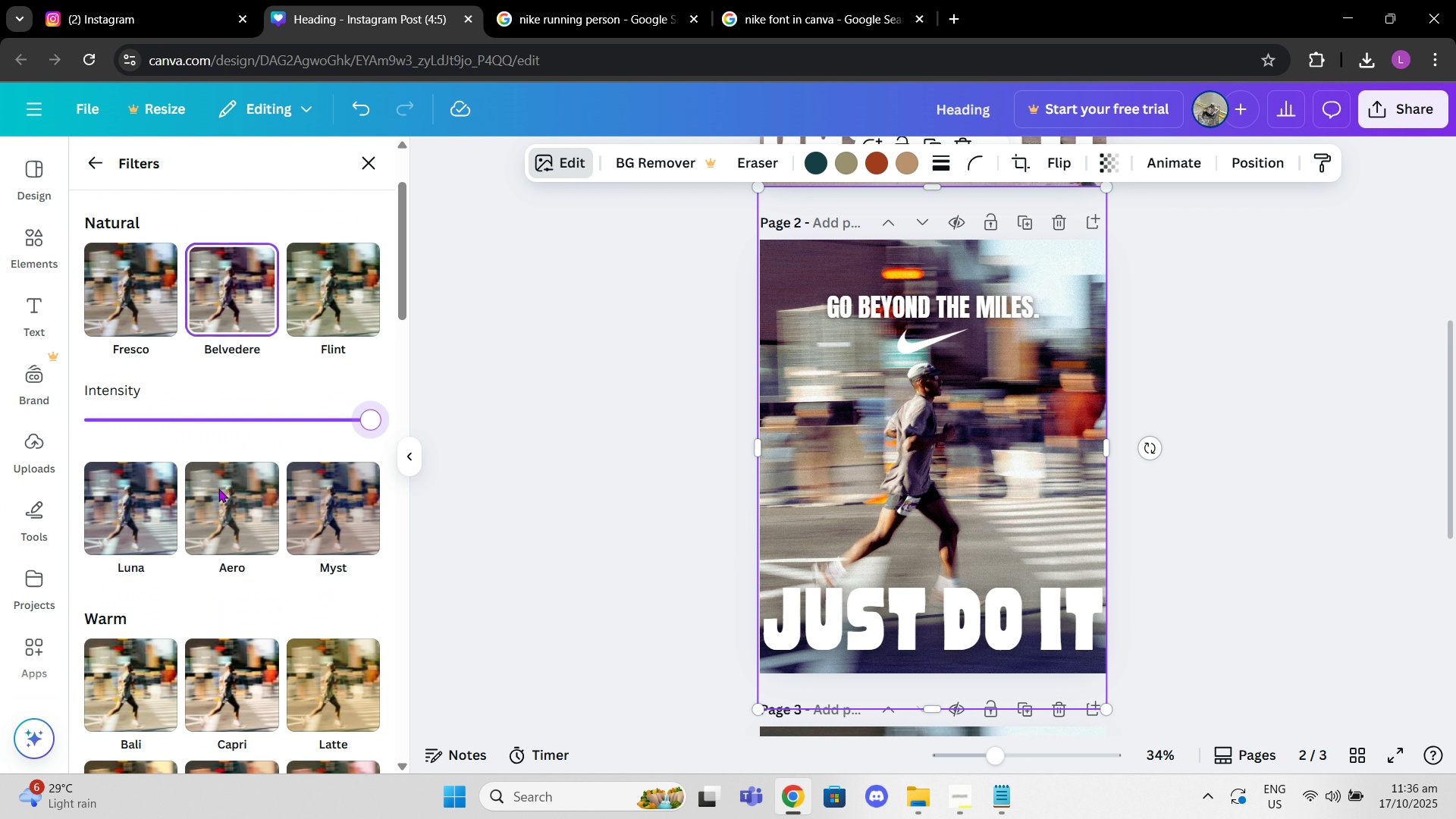 
scroll: coordinate [173, 573], scroll_direction: down, amount: 10.0
 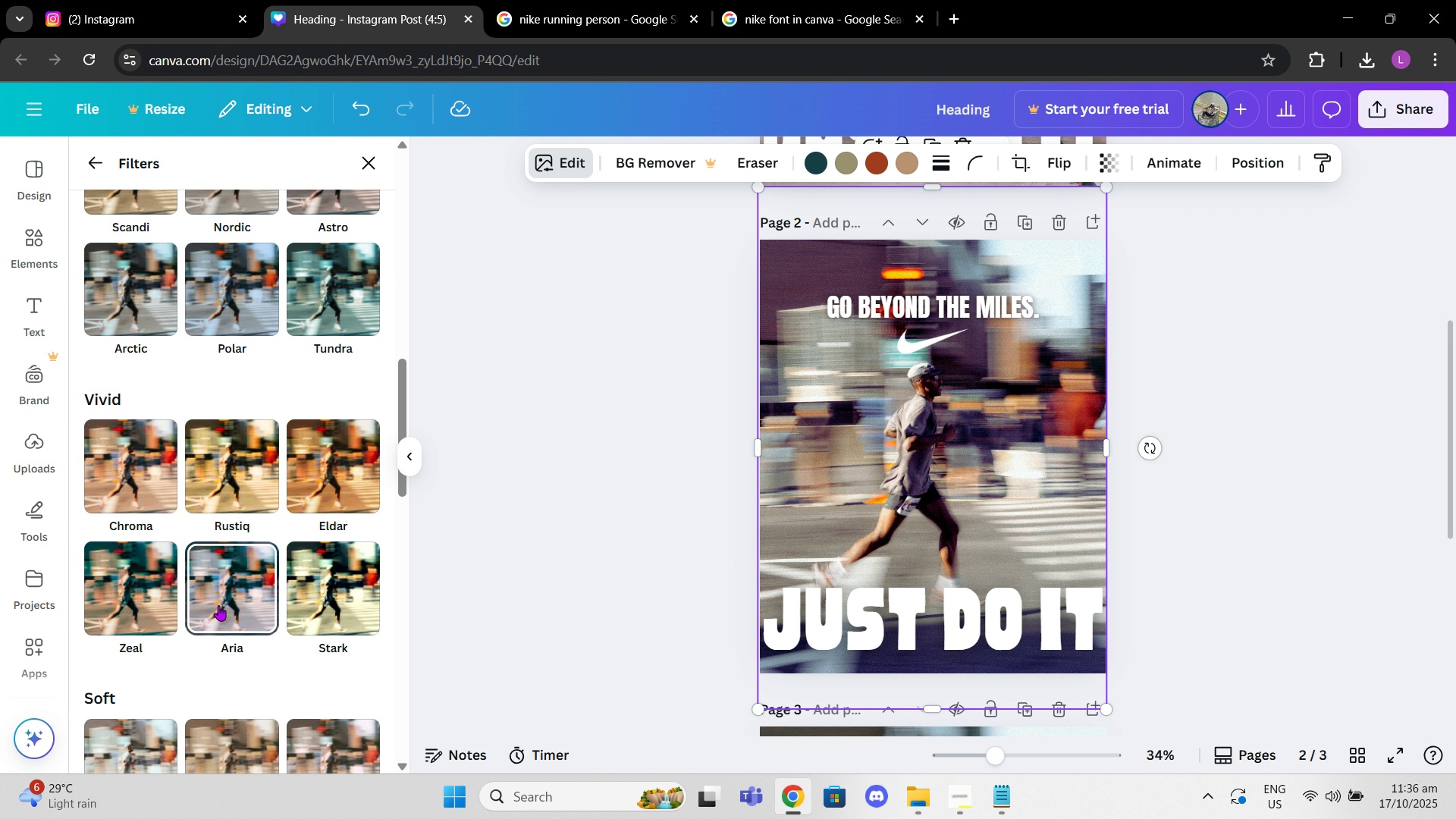 
left_click([218, 605])
 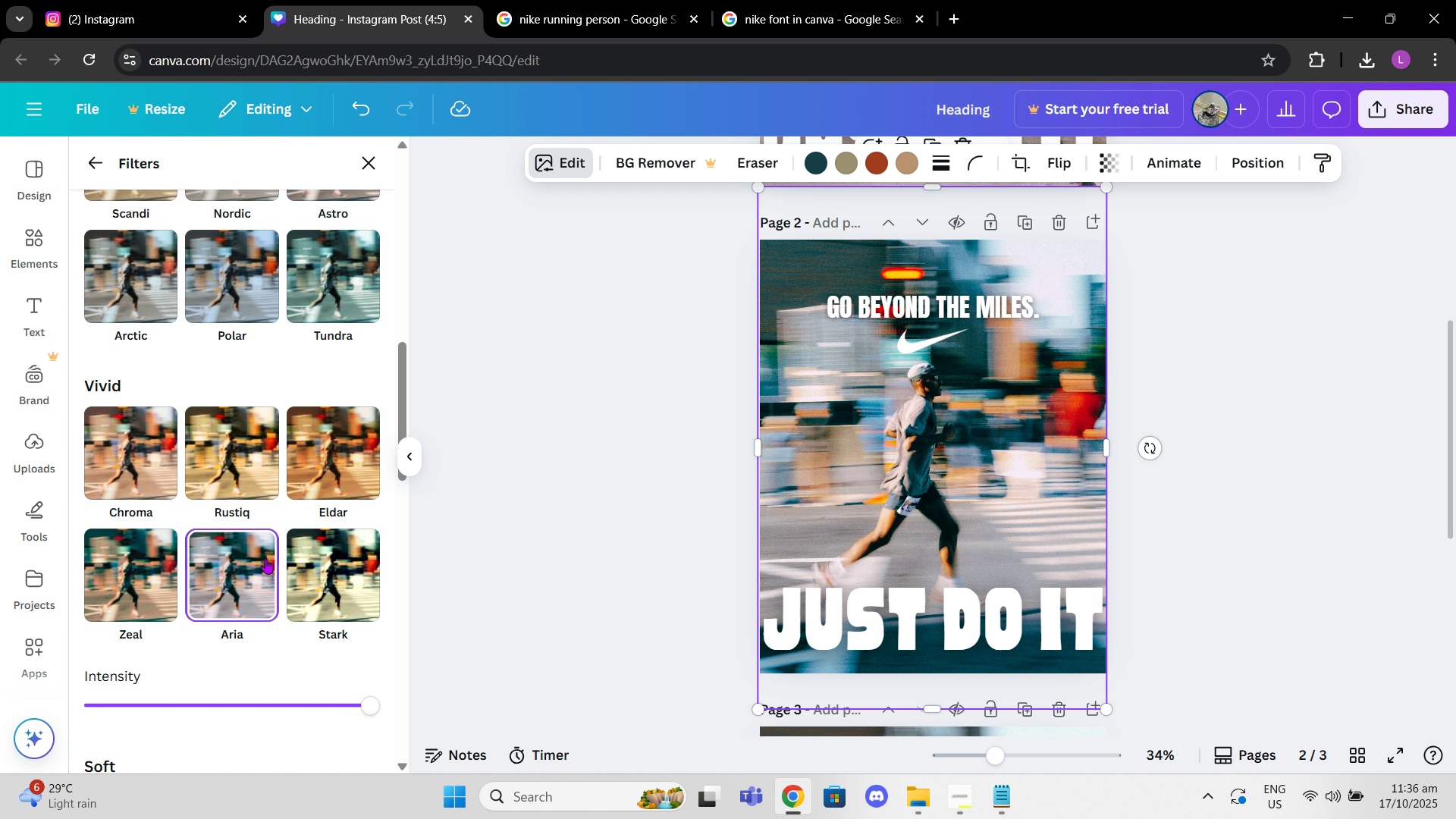 
scroll: coordinate [273, 563], scroll_direction: down, amount: 4.0
 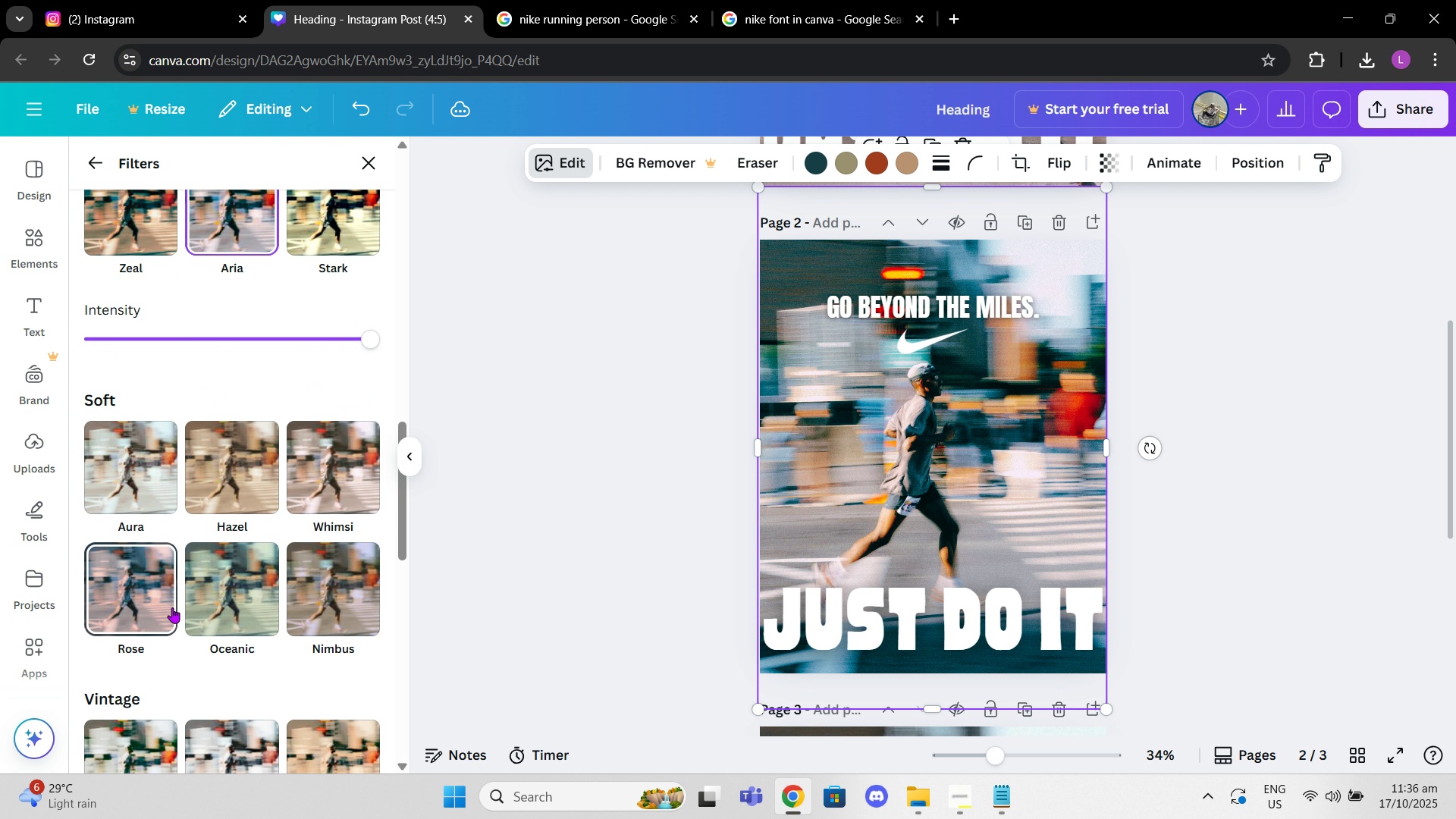 
left_click([172, 607])
 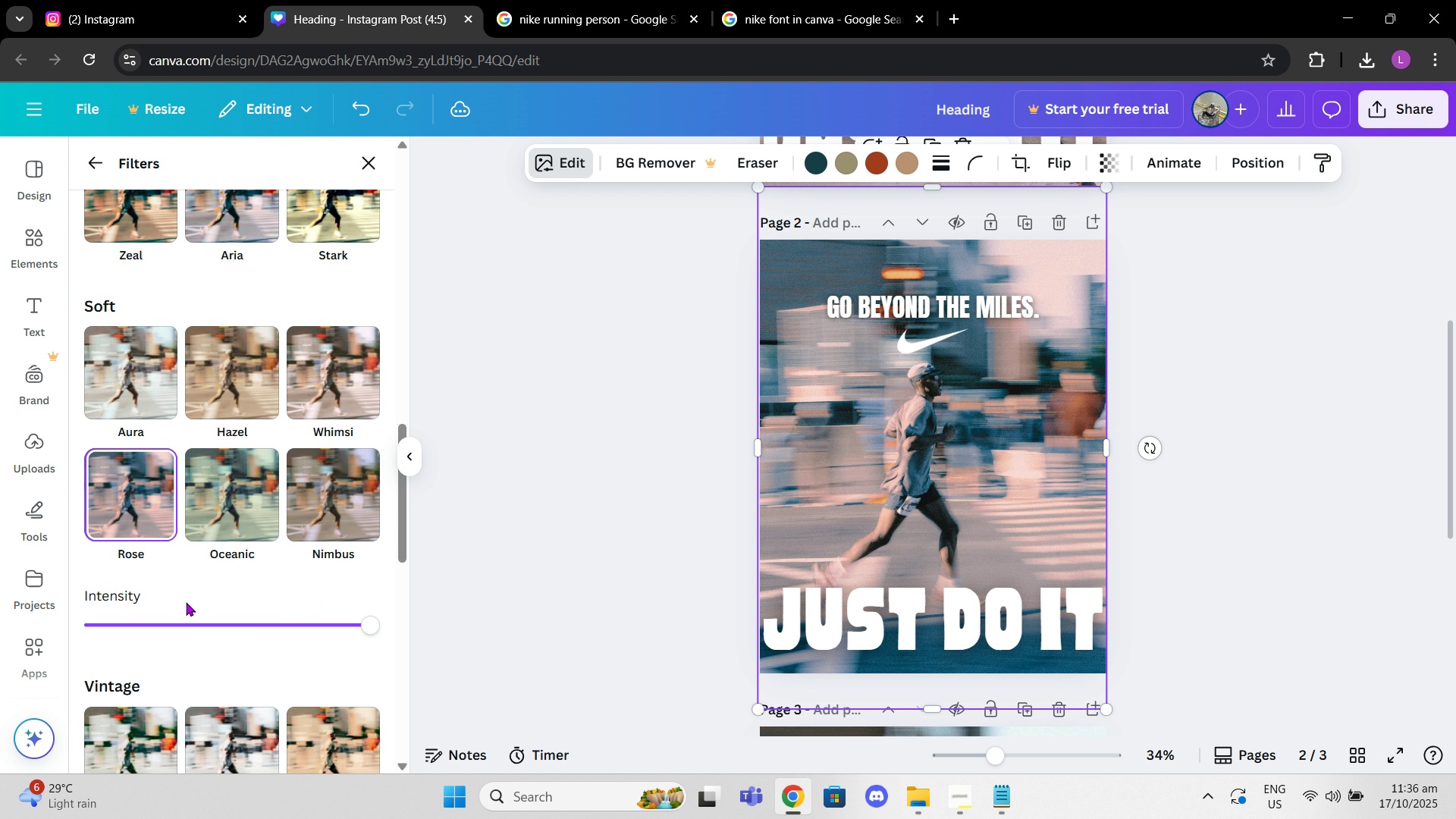 
scroll: coordinate [244, 640], scroll_direction: down, amount: 6.0
 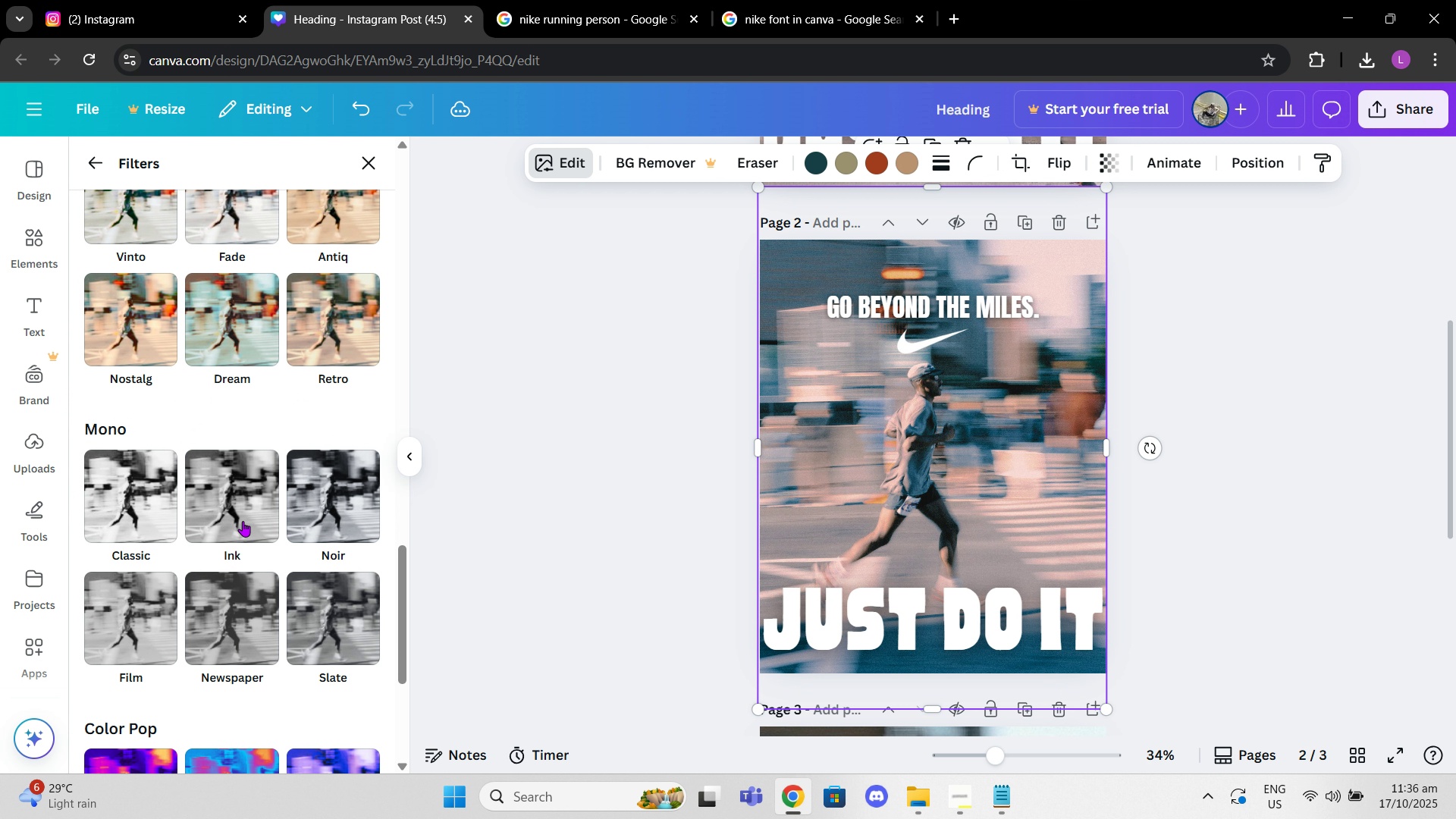 
left_click([243, 519])
 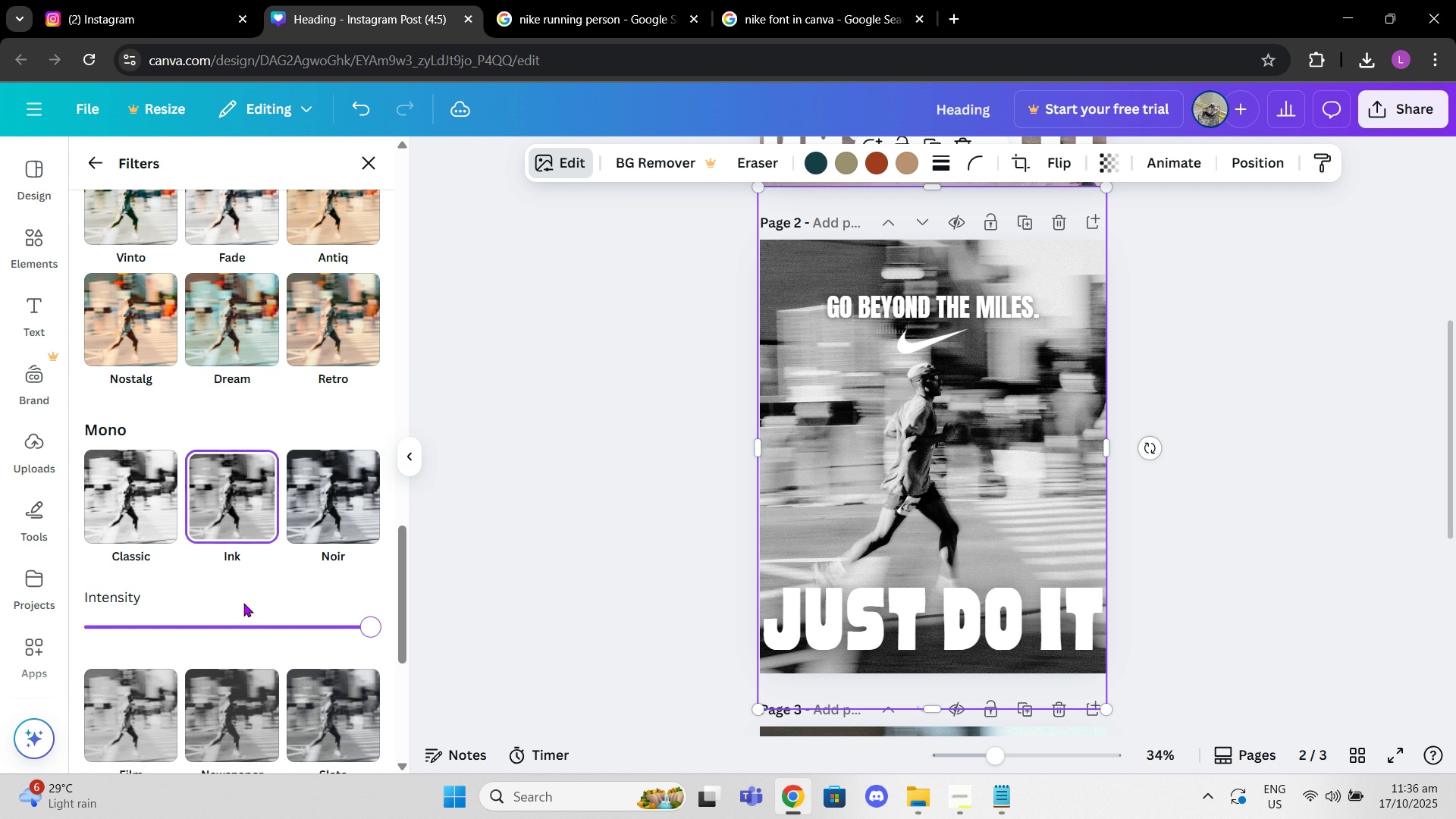 
left_click([243, 603])
 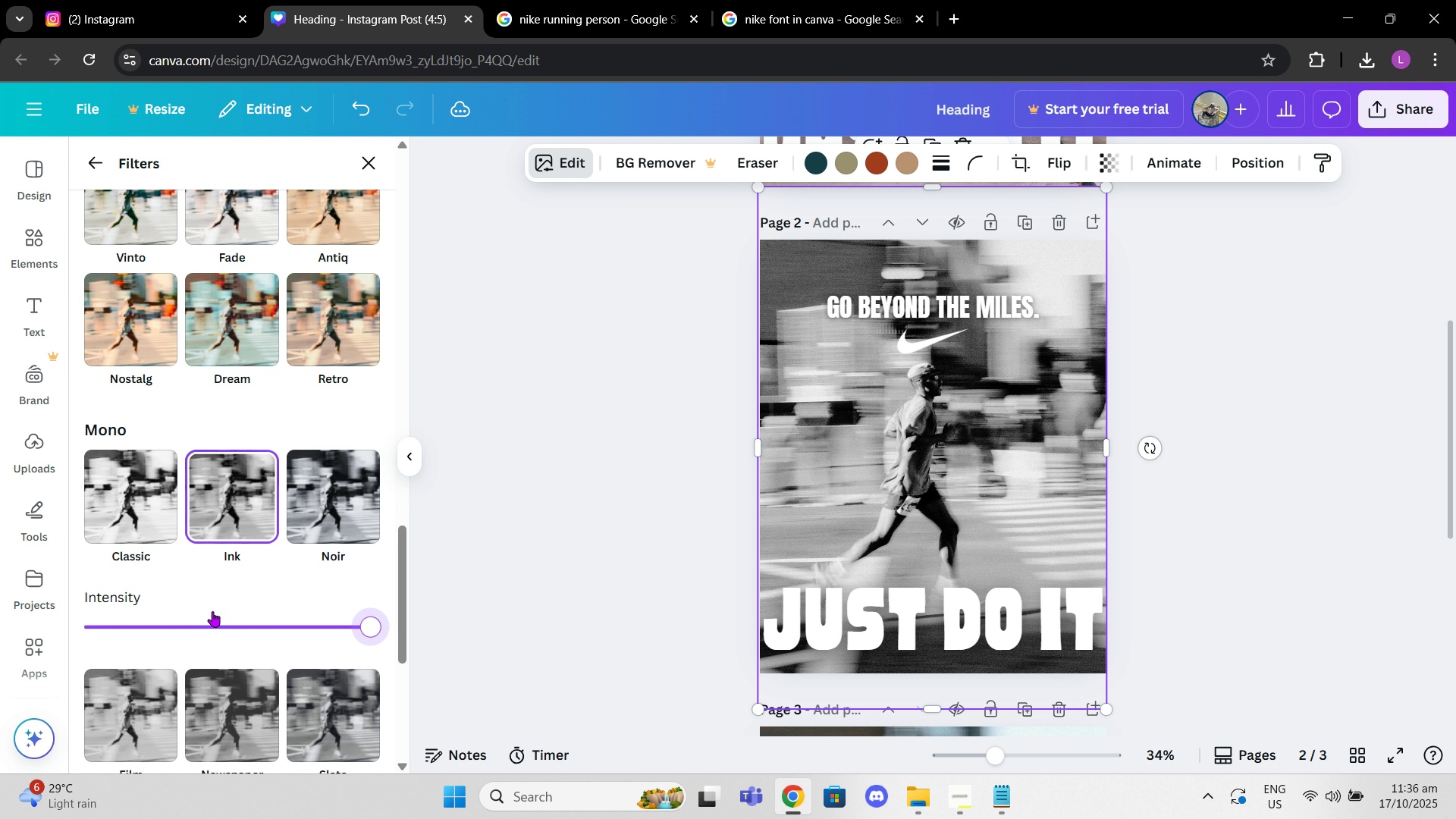 
left_click([212, 611])
 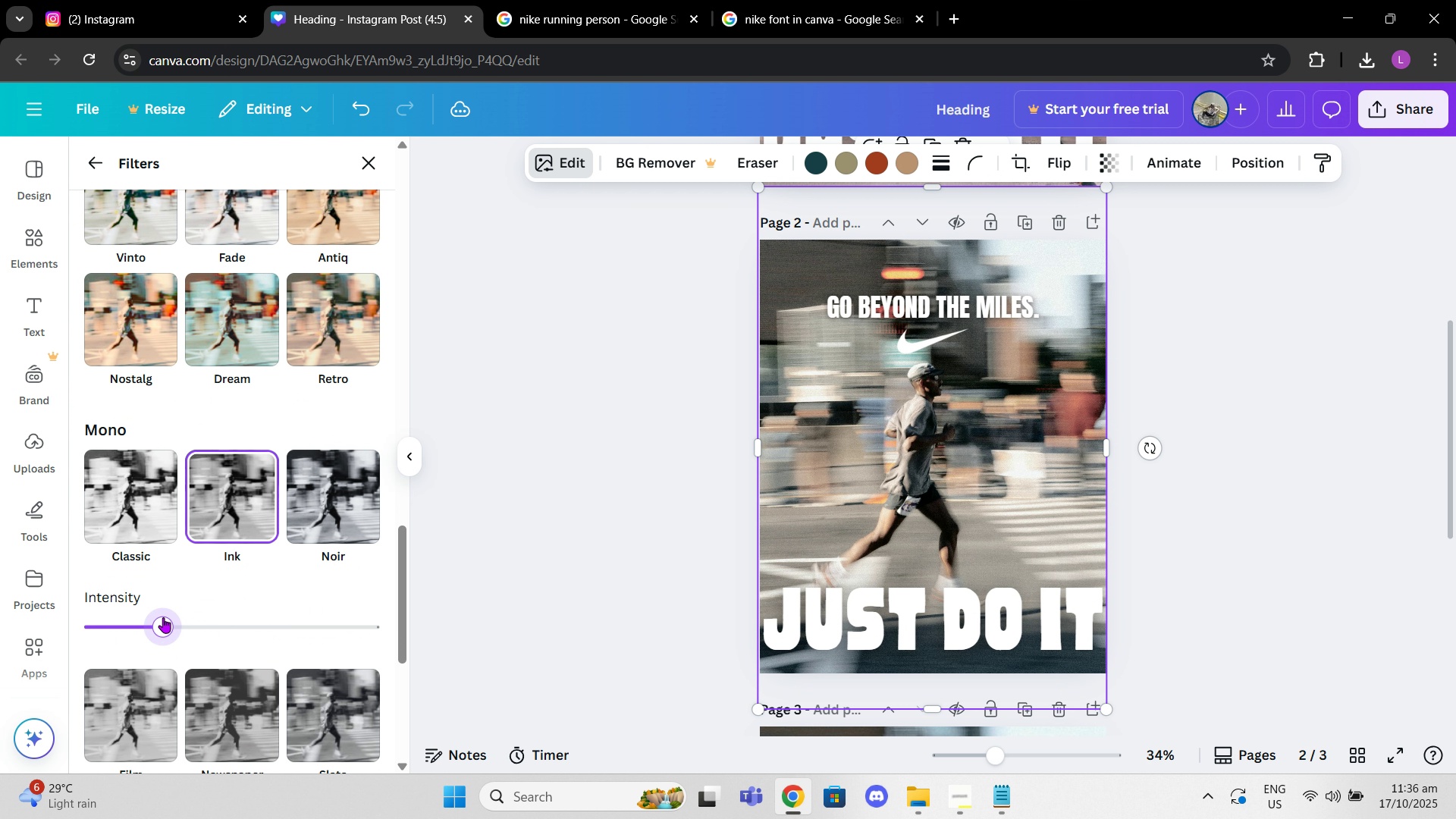 
left_click([163, 617])
 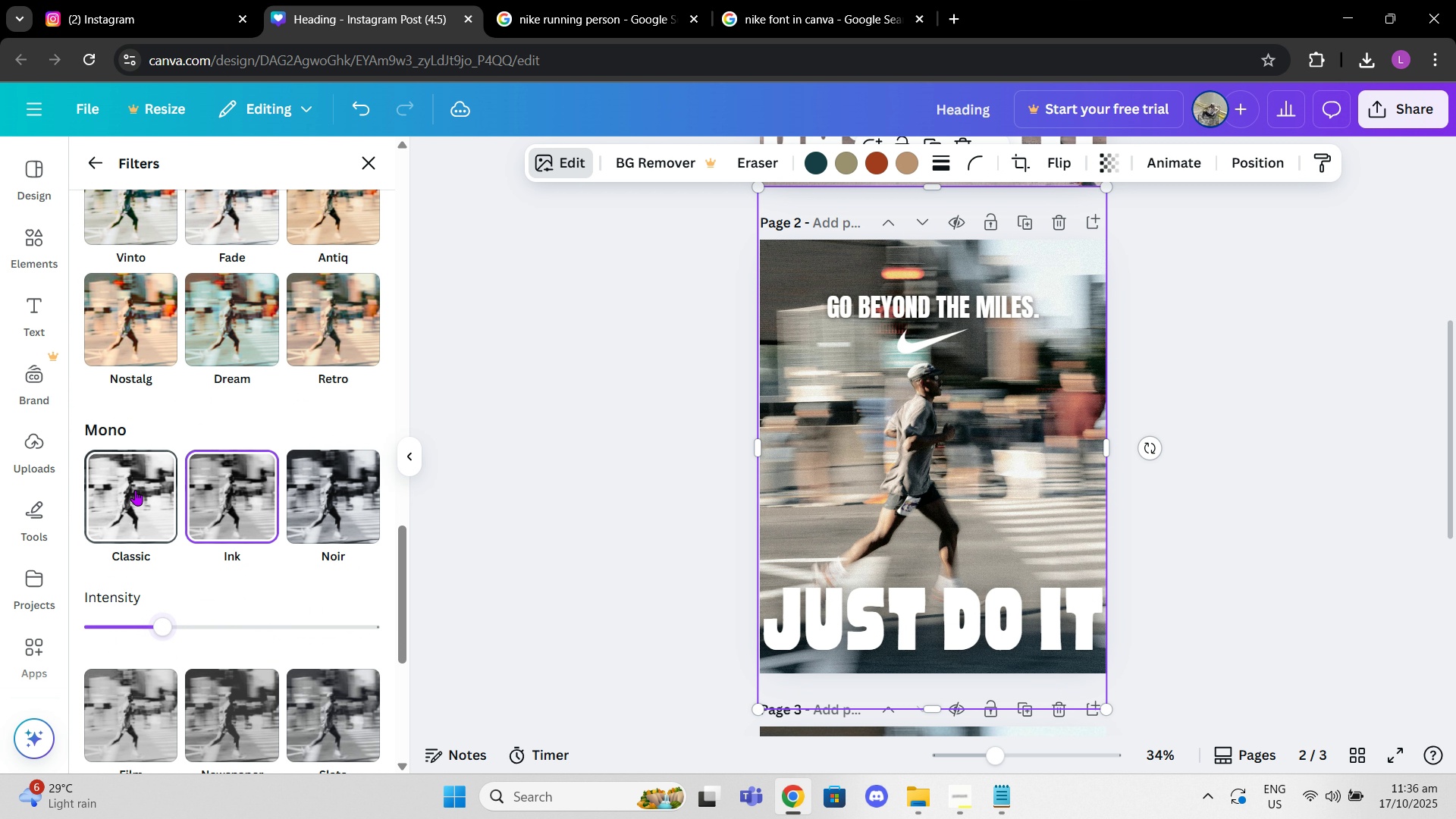 
left_click([135, 490])
 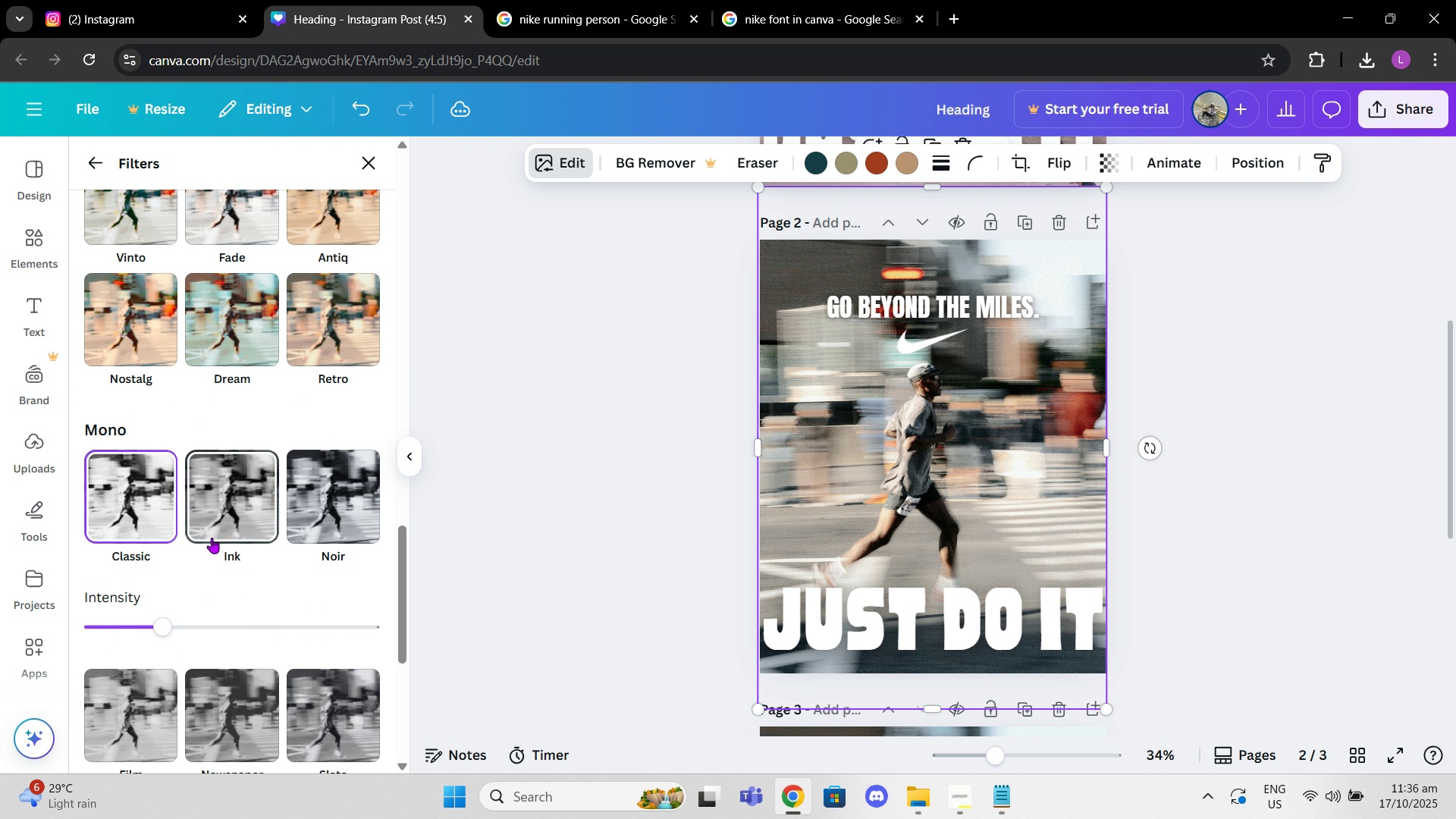 
scroll: coordinate [213, 545], scroll_direction: down, amount: 5.0
 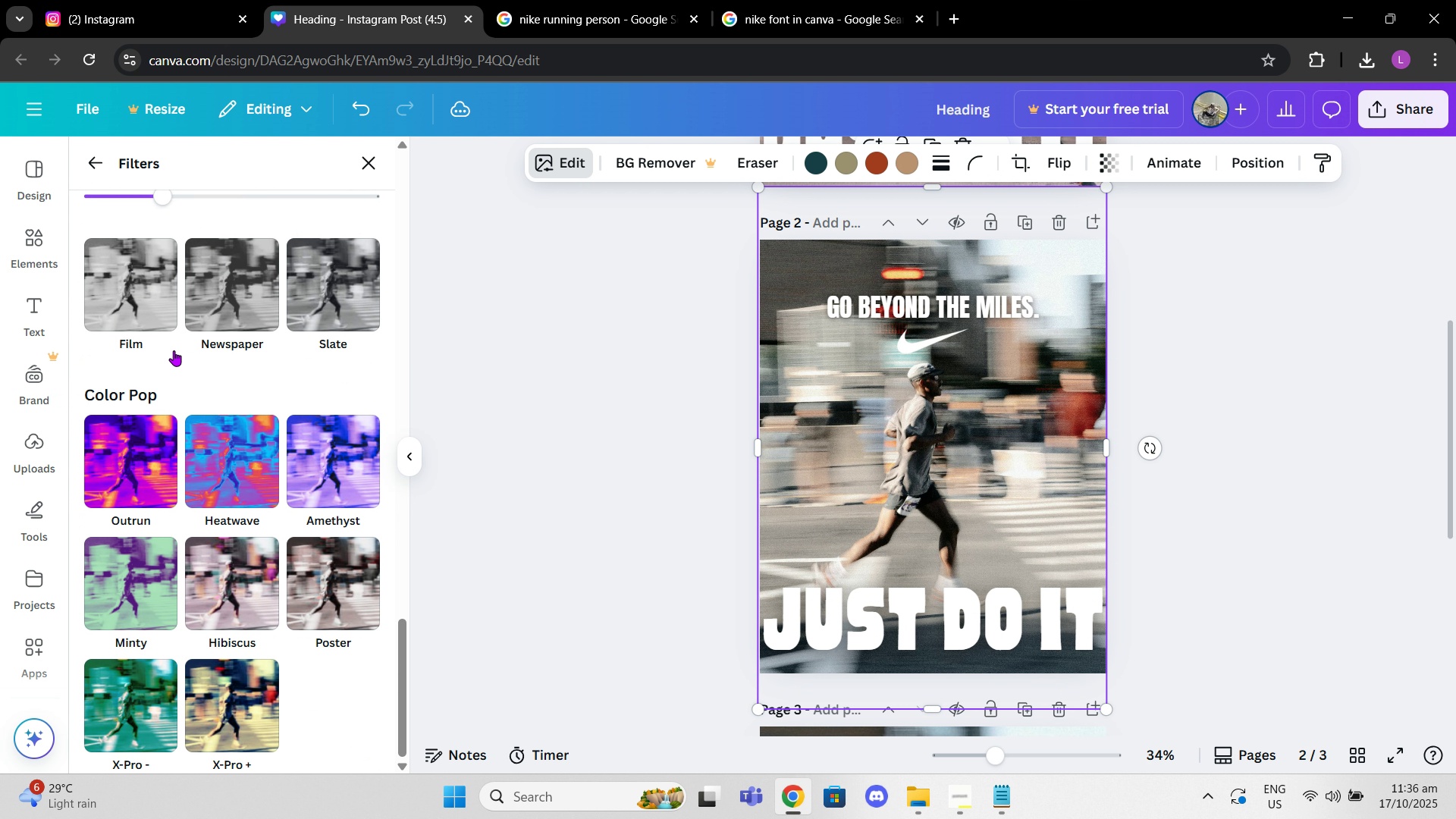 
scroll: coordinate [174, 349], scroll_direction: up, amount: 1.0
 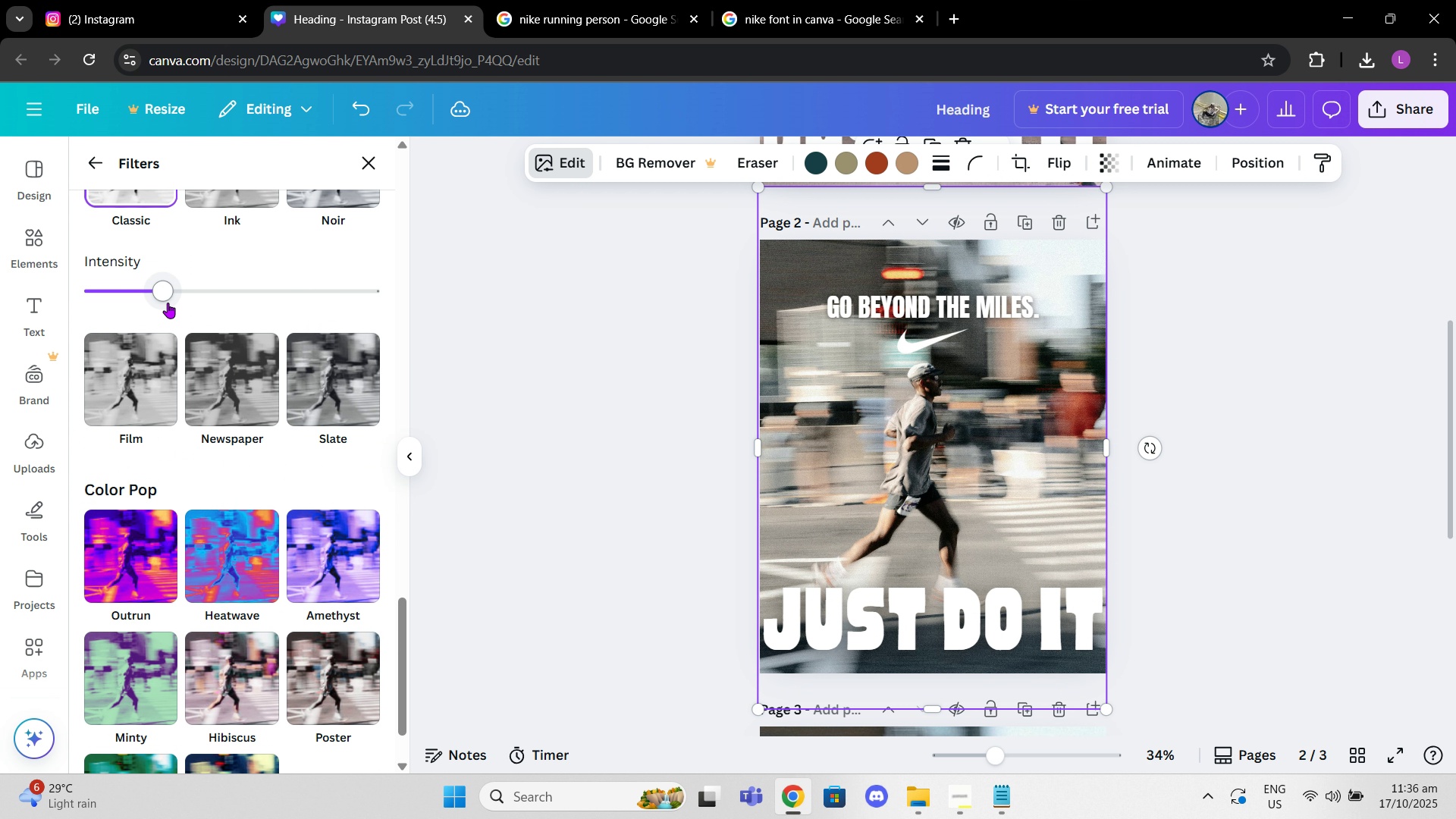 
left_click_drag(start_coordinate=[166, 303], to_coordinate=[426, 300])
 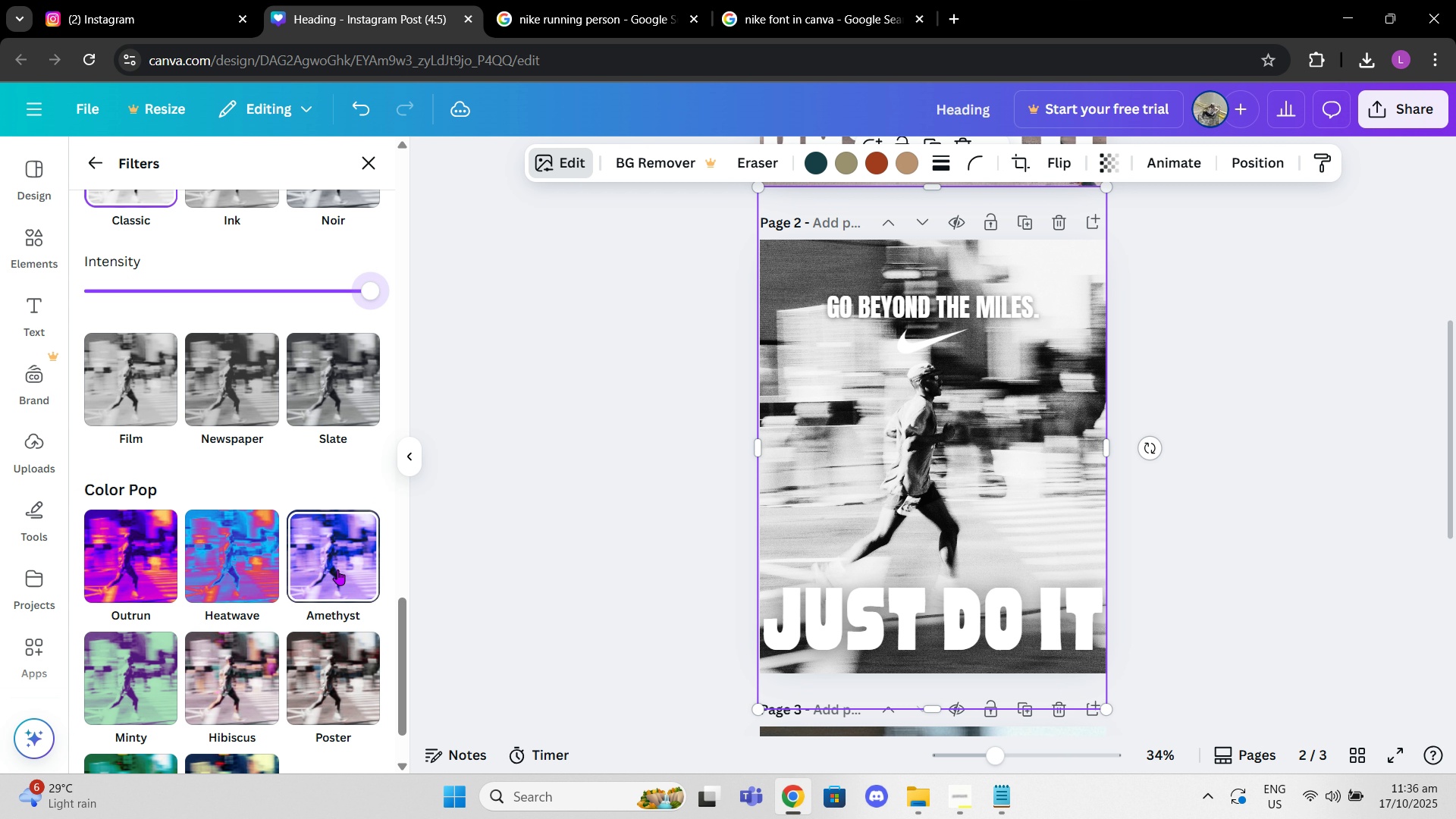 
left_click([337, 570])
 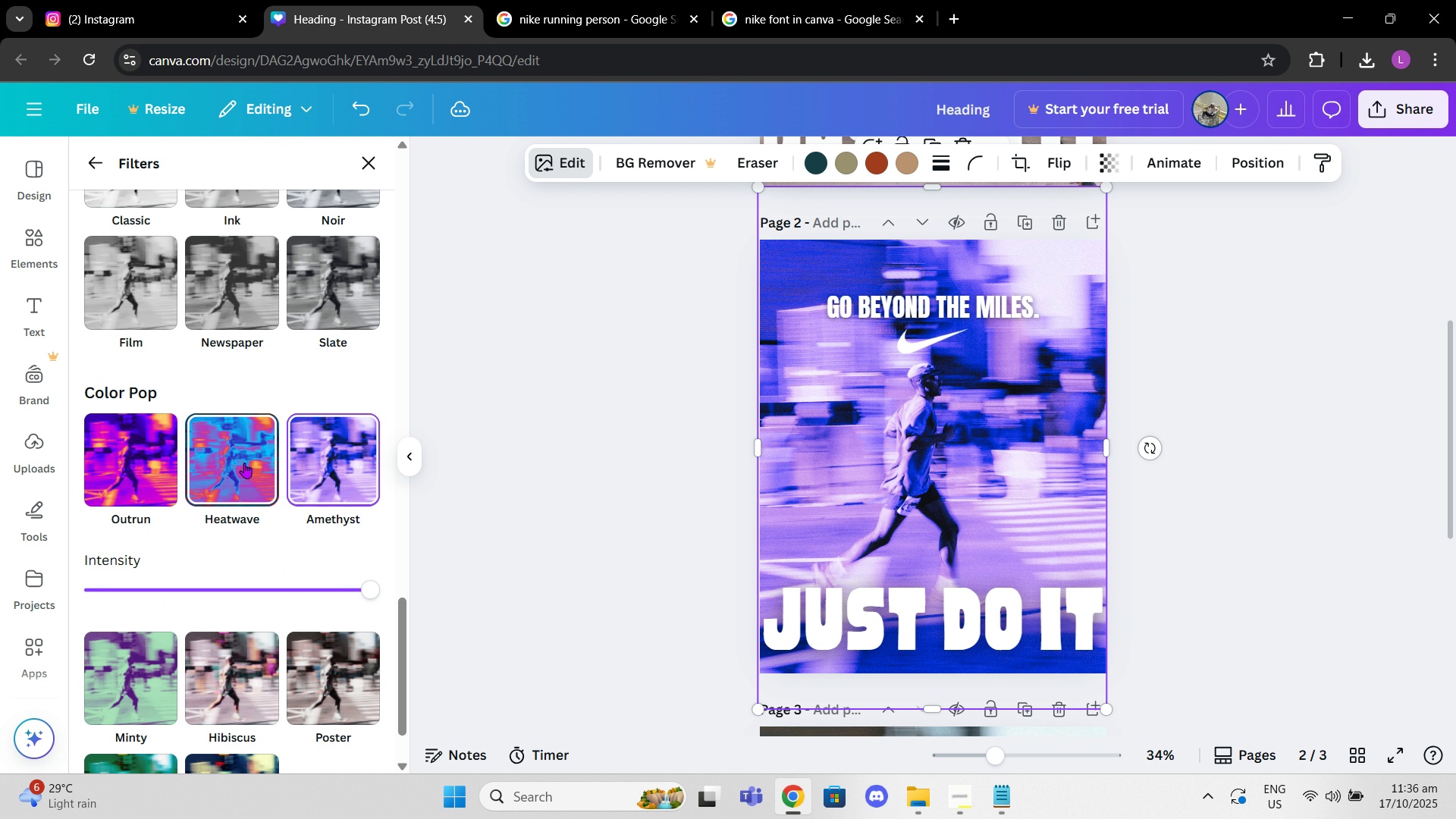 
left_click([244, 463])
 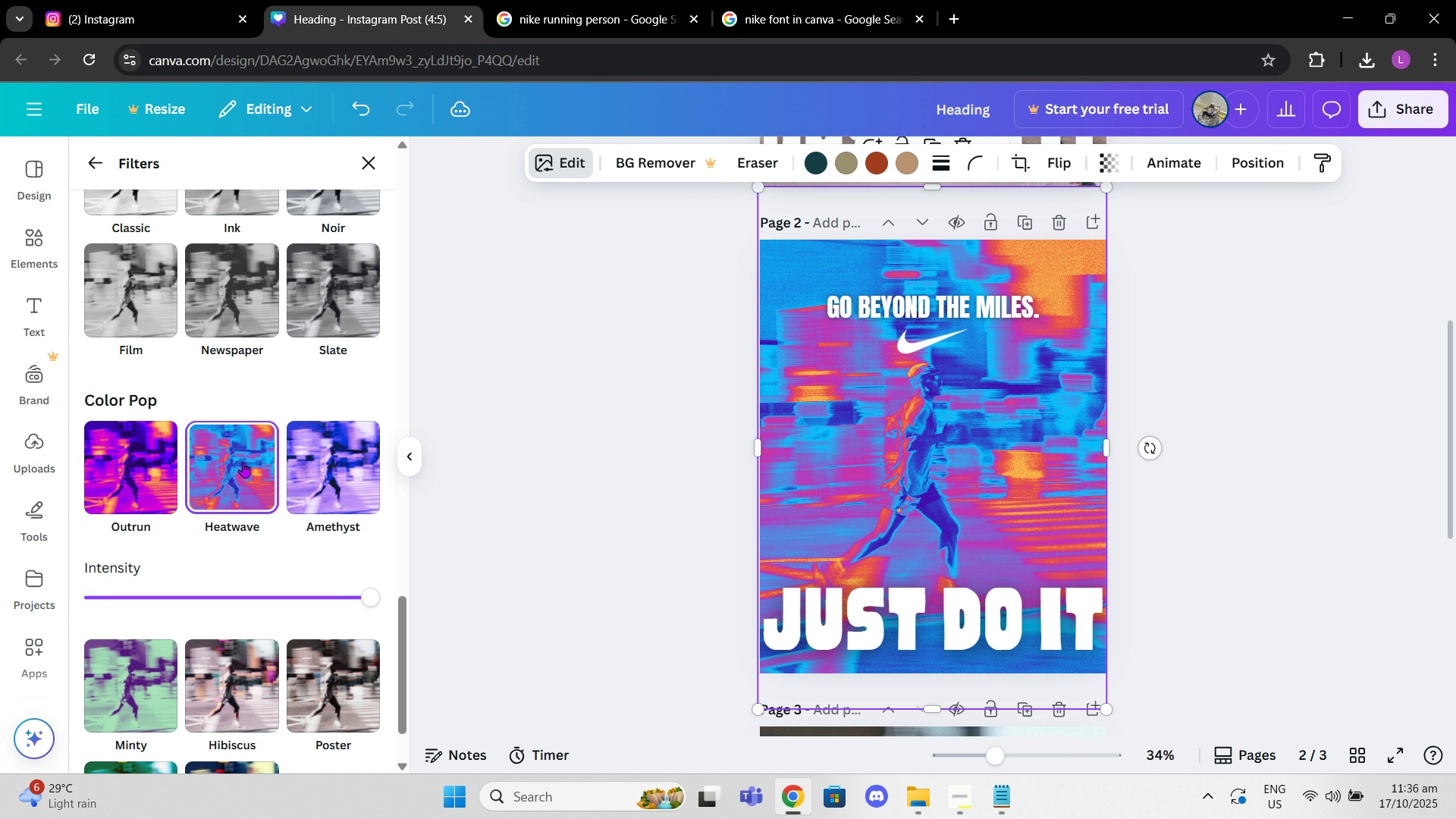 
scroll: coordinate [247, 466], scroll_direction: up, amount: 20.0
 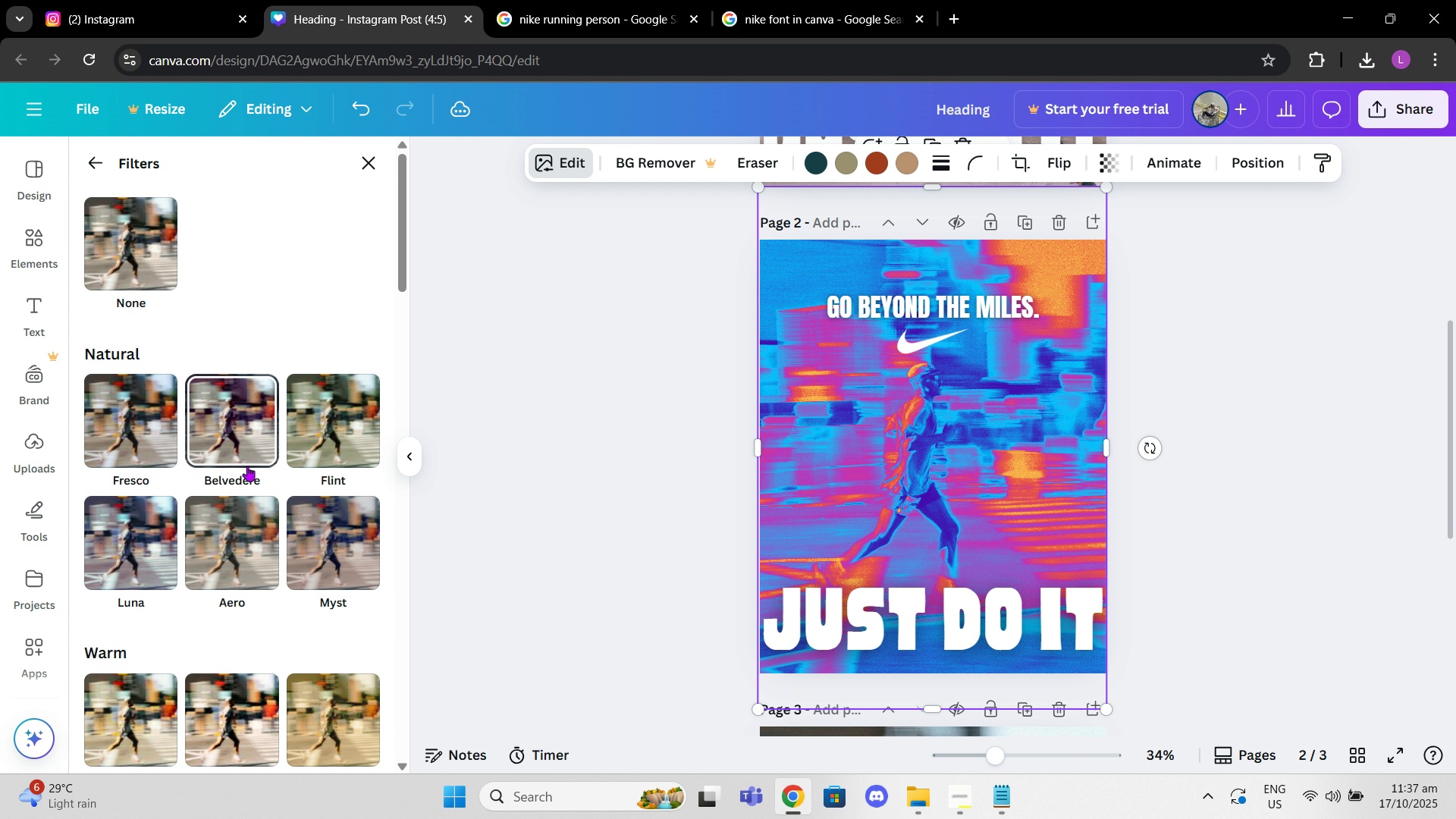 
left_click([247, 466])
 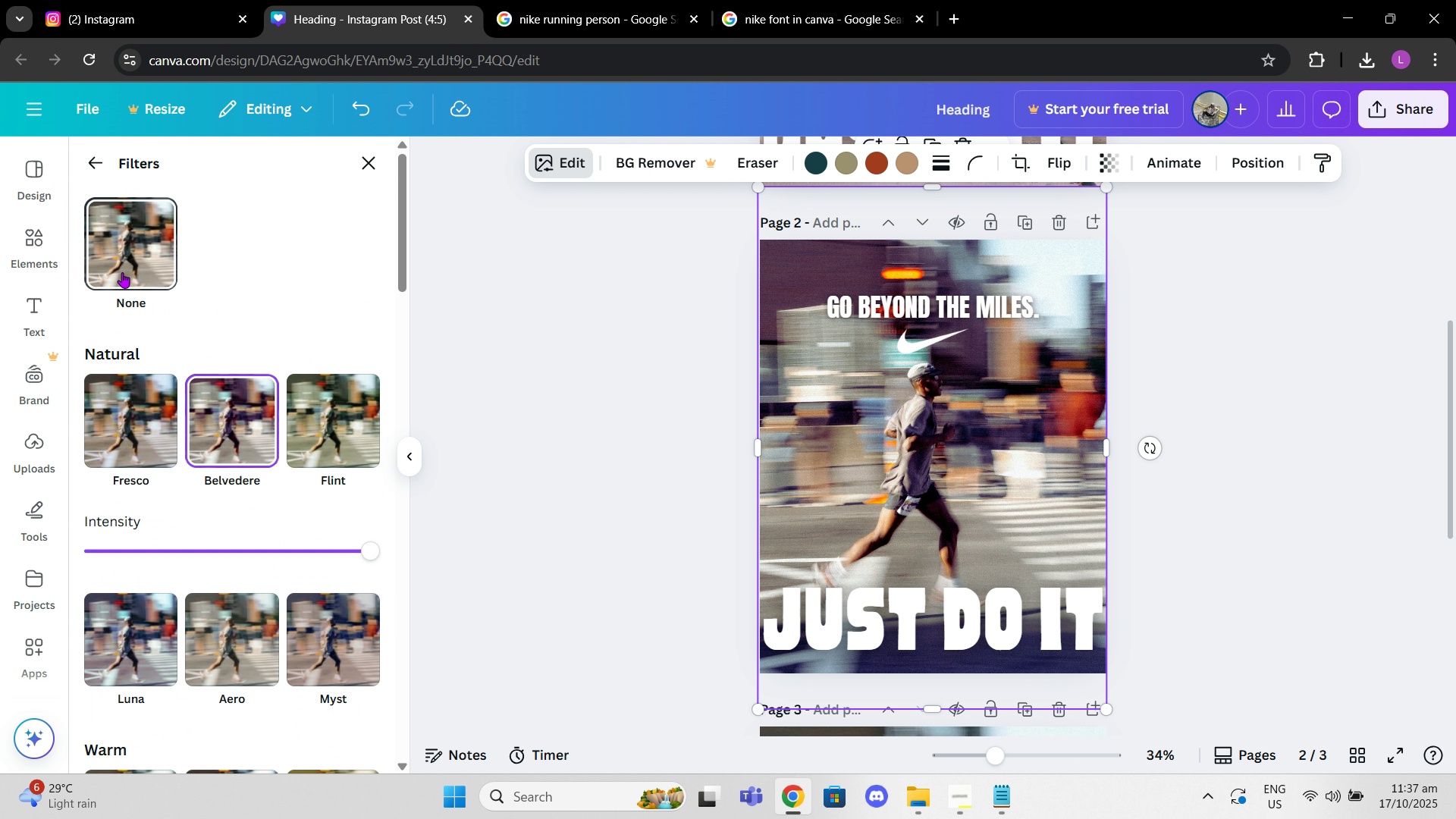 
left_click([122, 272])
 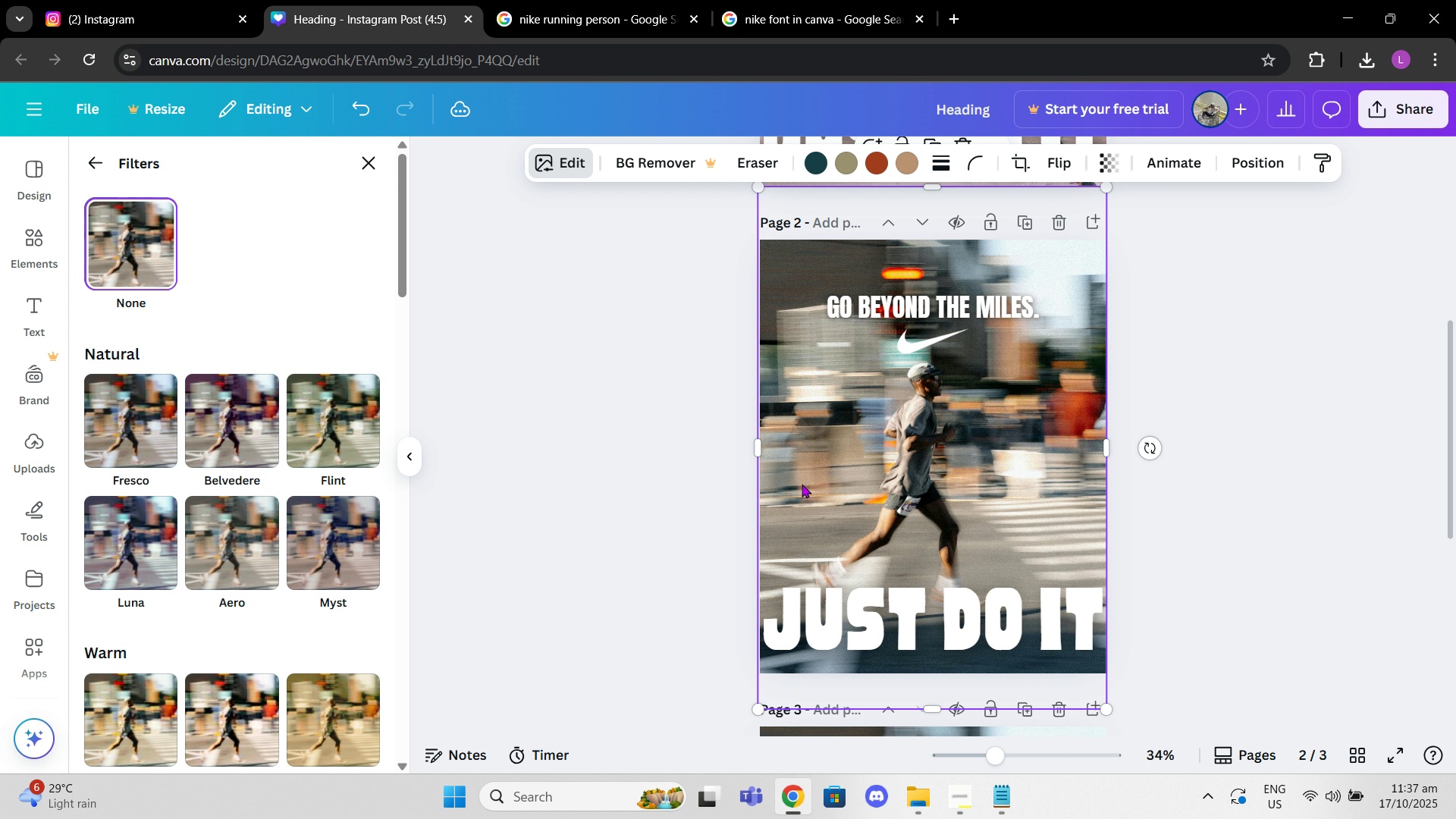 
left_click([849, 478])
 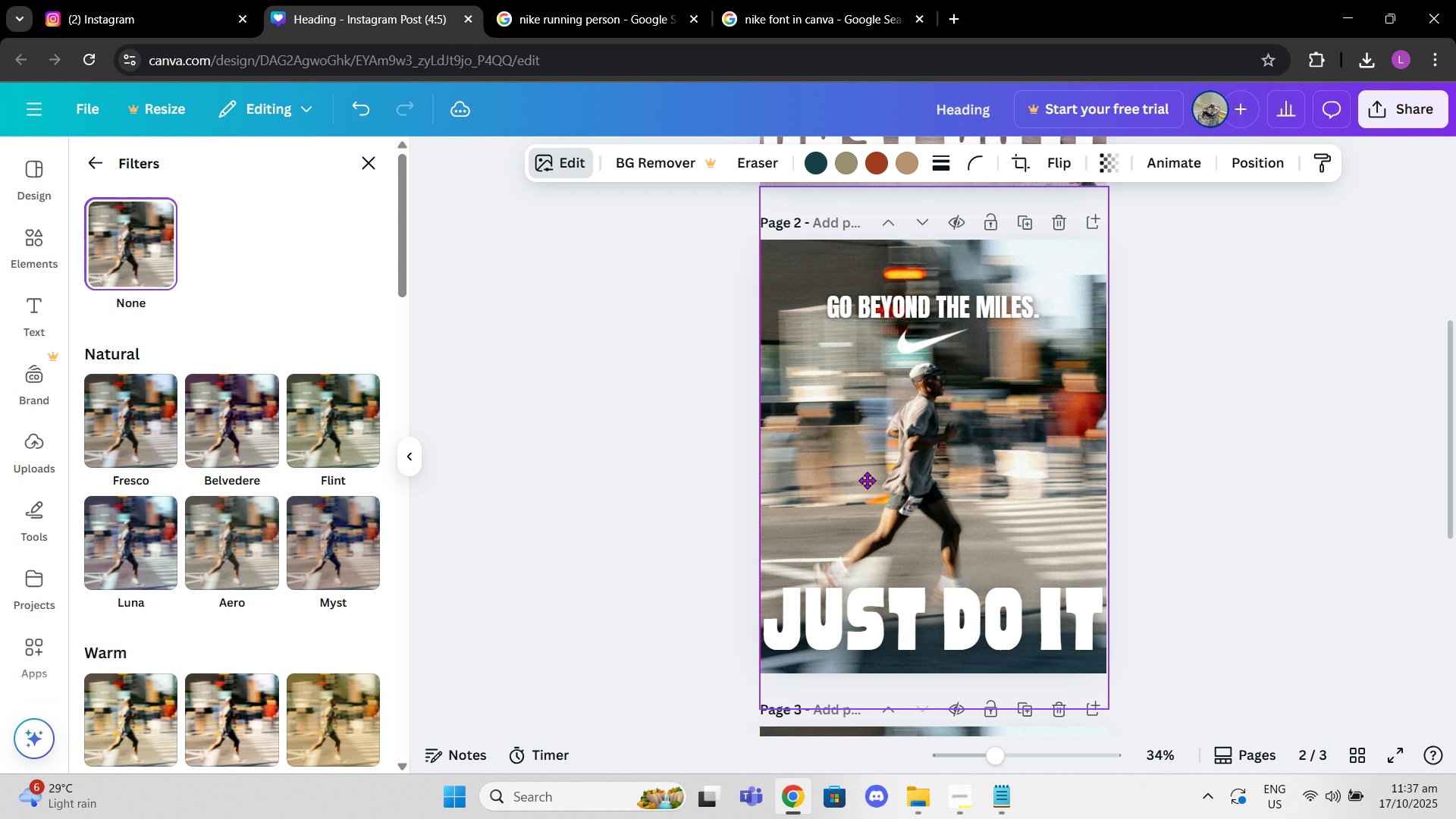 
wait(5.72)
 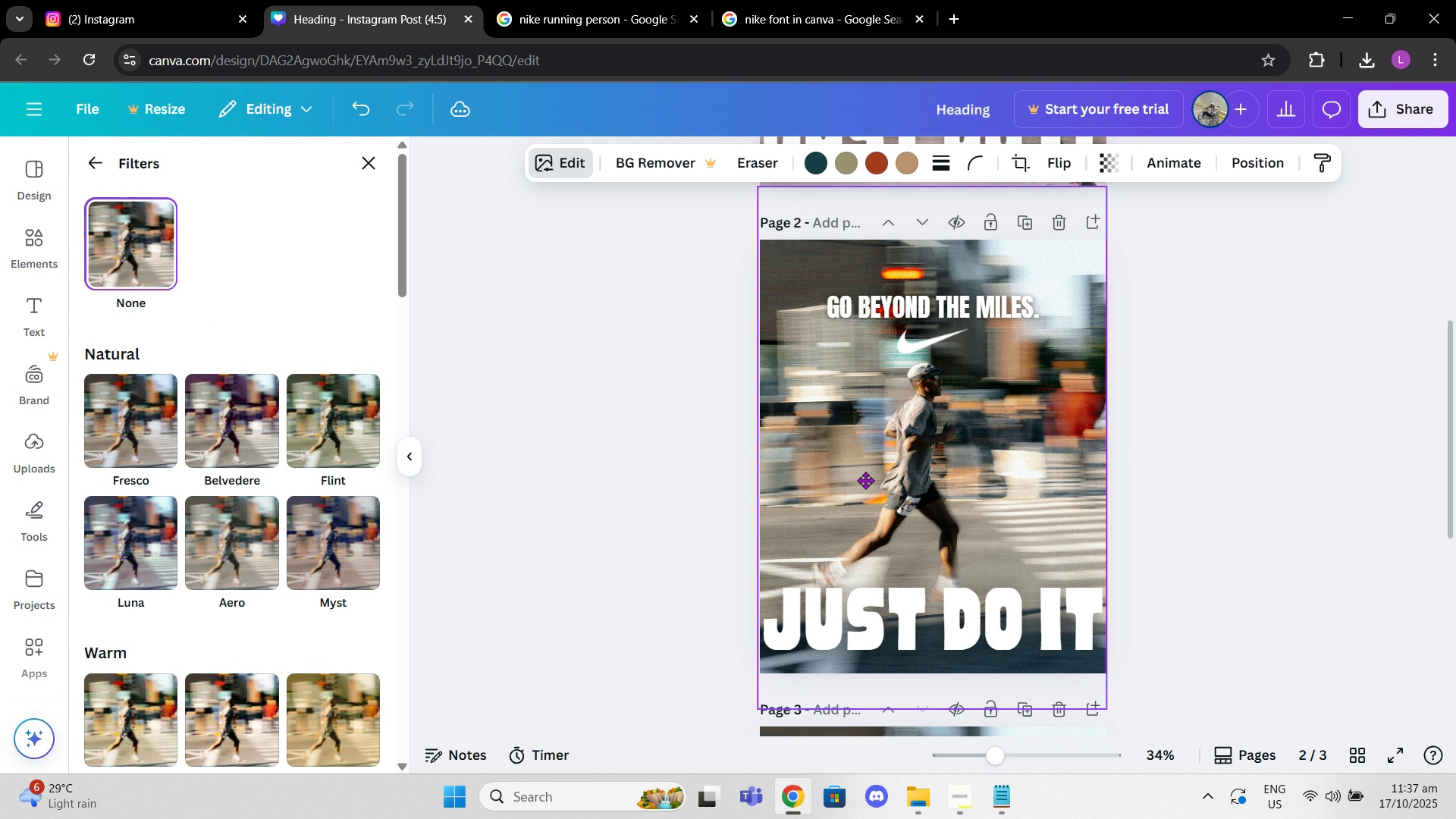 
left_click([623, 438])
 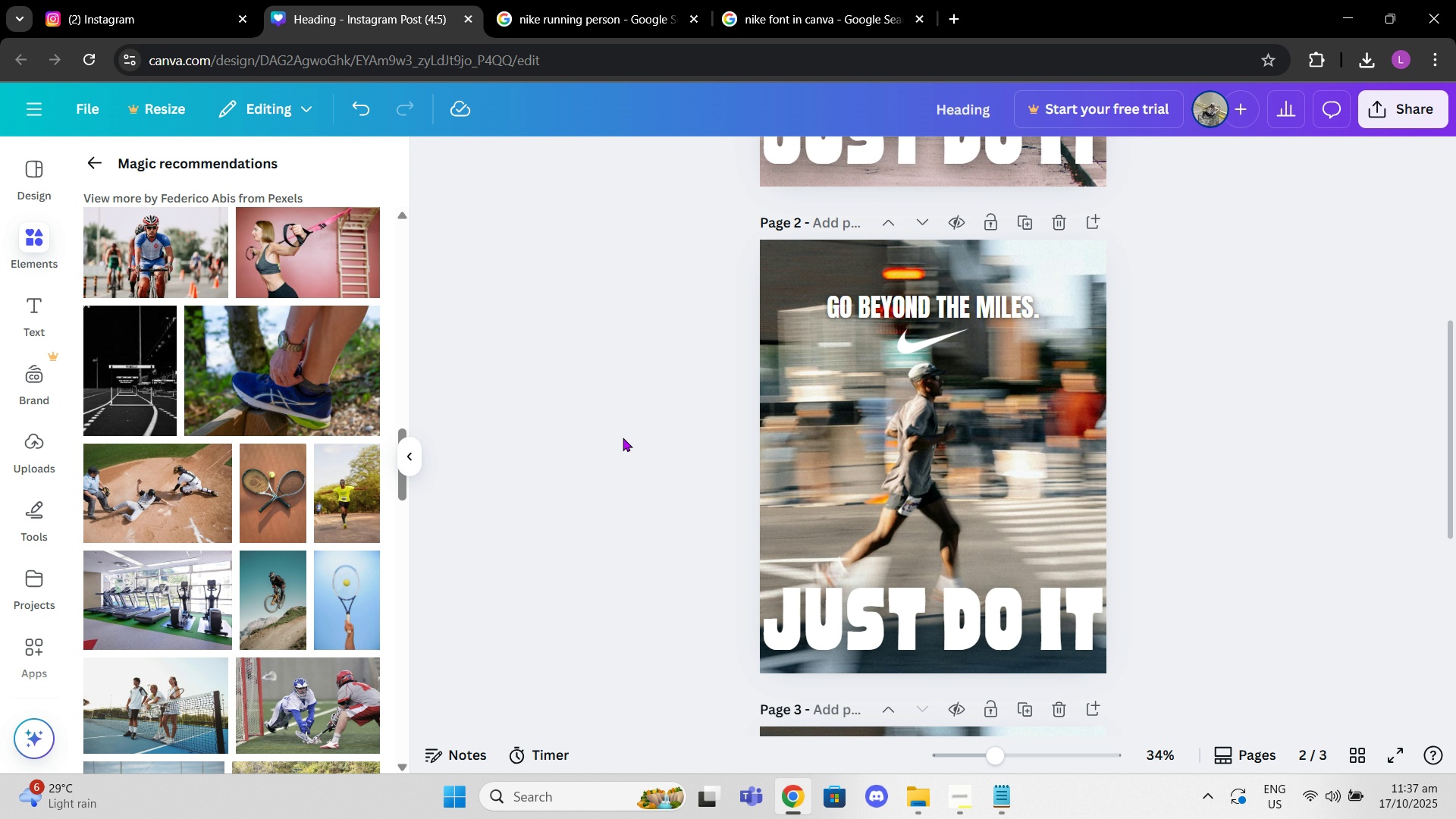 
left_click([623, 438])
 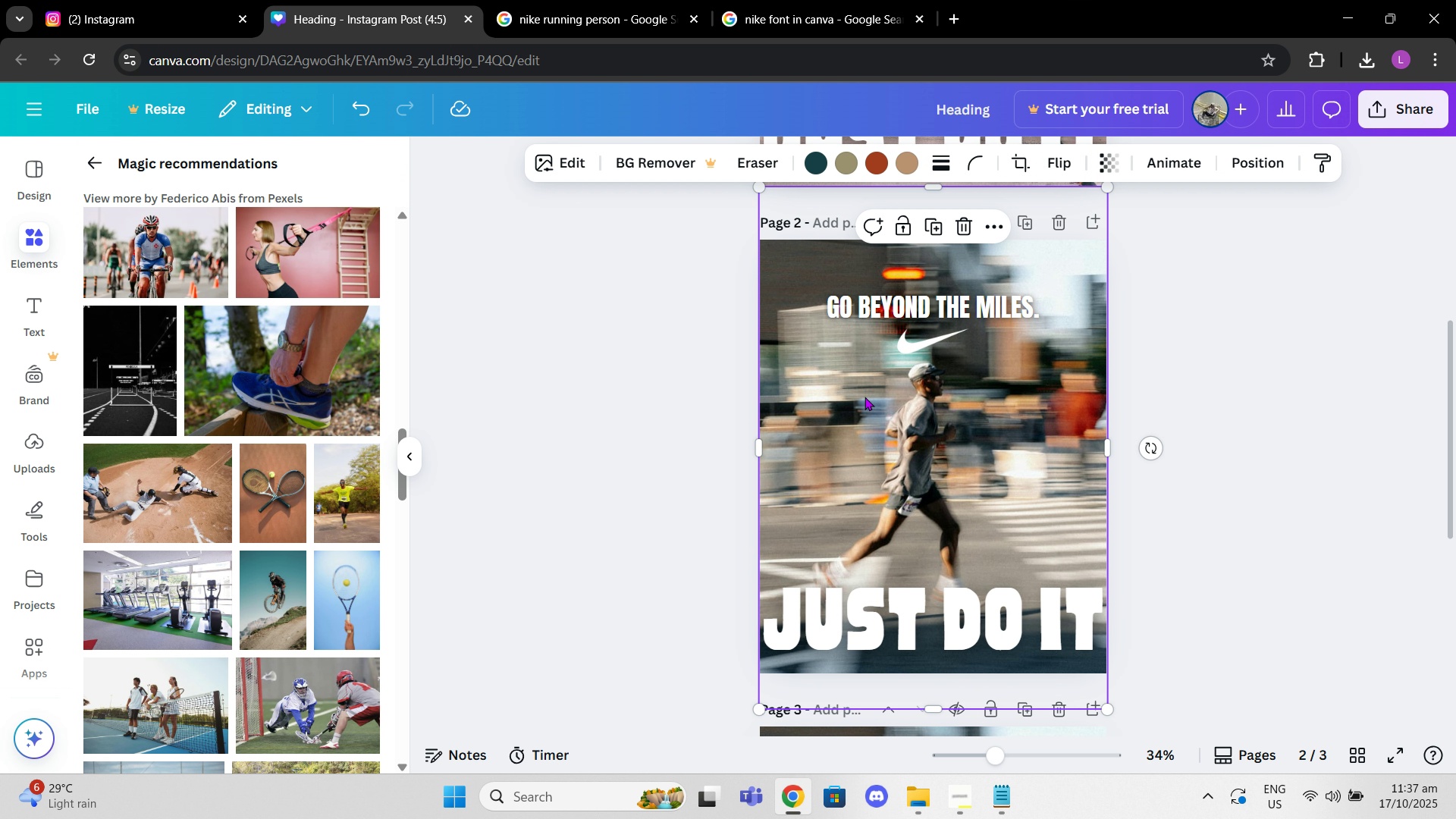 
left_click([893, 414])
 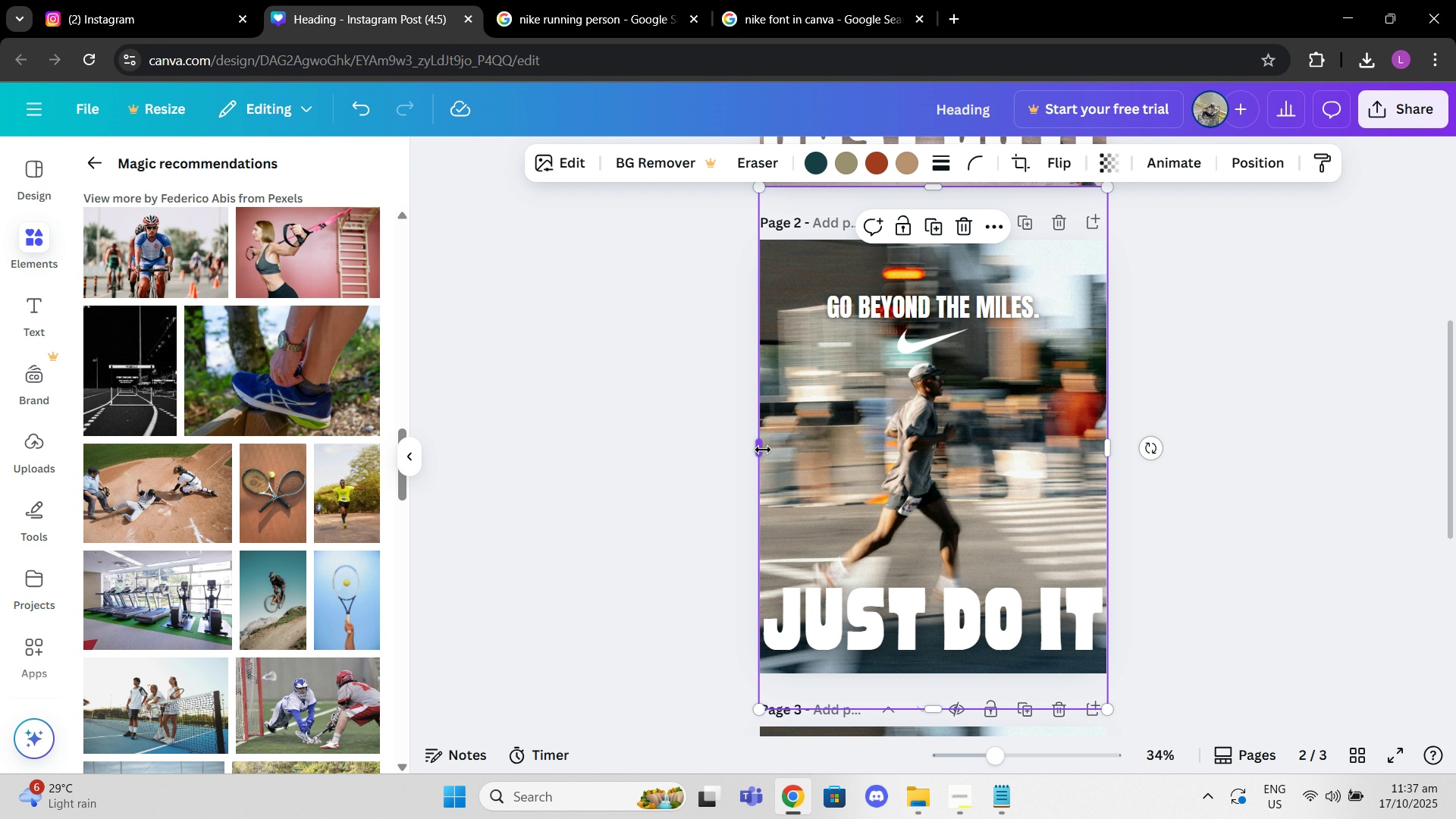 
left_click_drag(start_coordinate=[763, 450], to_coordinate=[755, 452])
 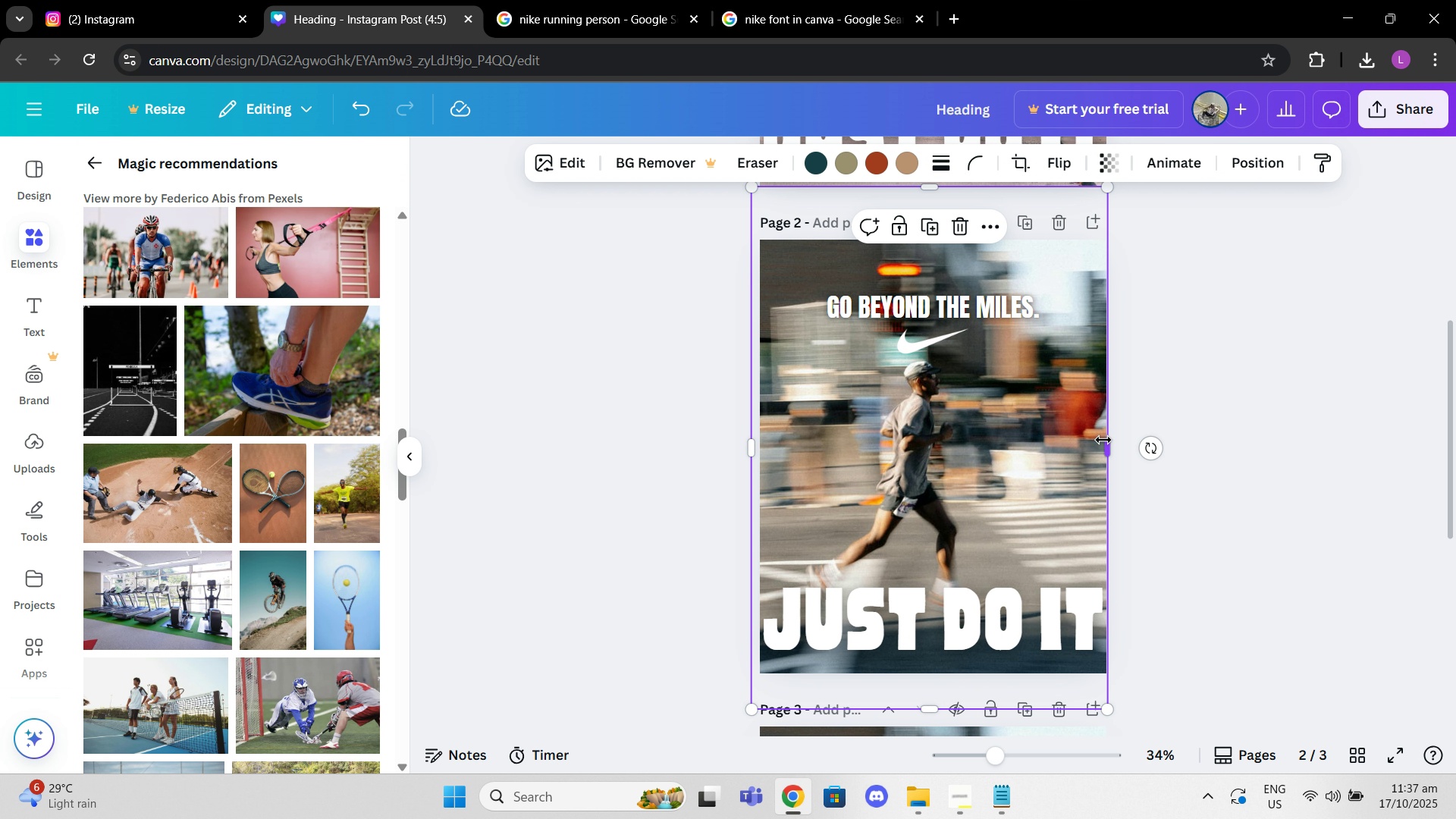 
left_click_drag(start_coordinate=[1104, 440], to_coordinate=[1113, 440])
 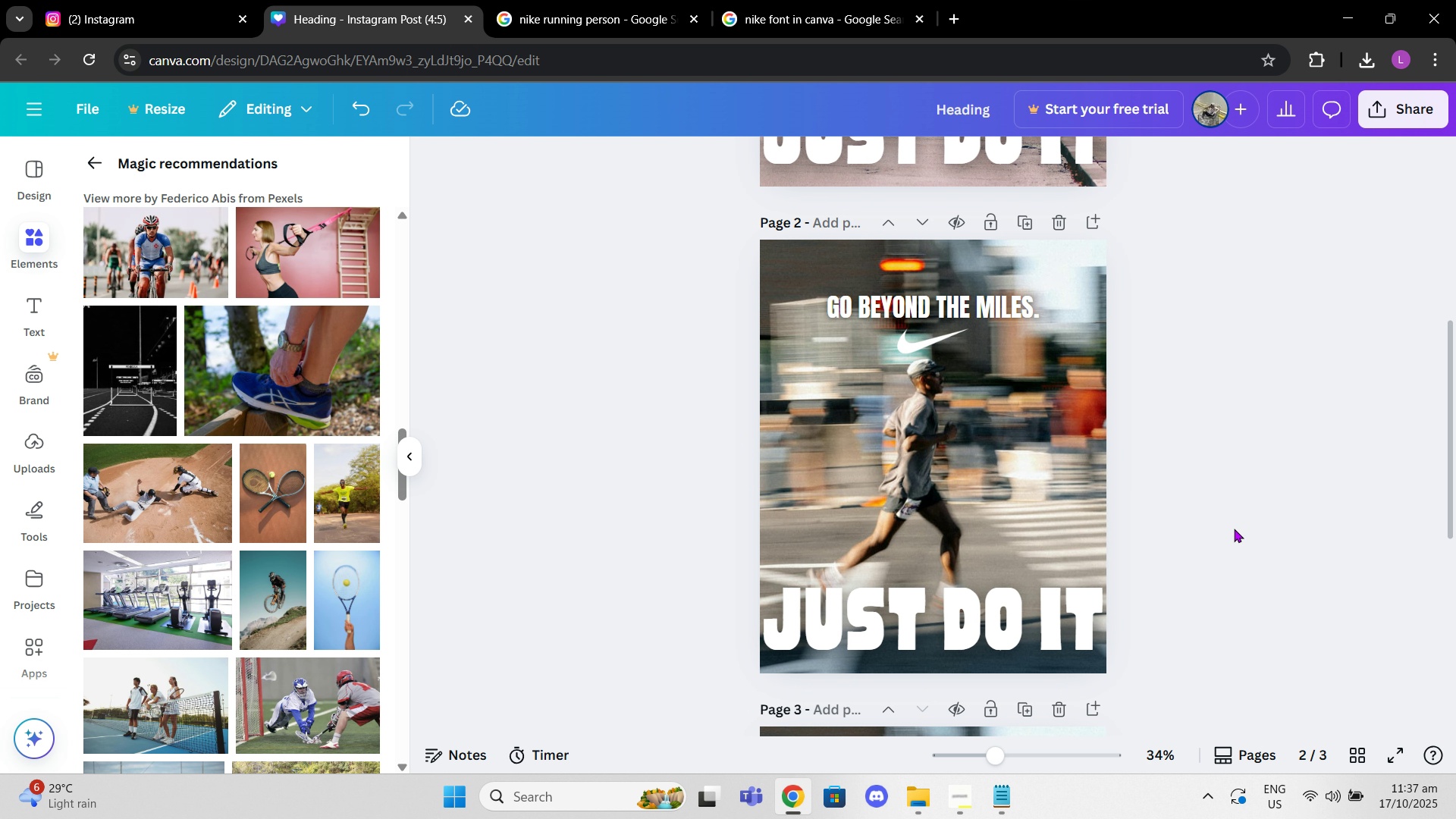 
scroll: coordinate [1084, 507], scroll_direction: down, amount: 3.0
 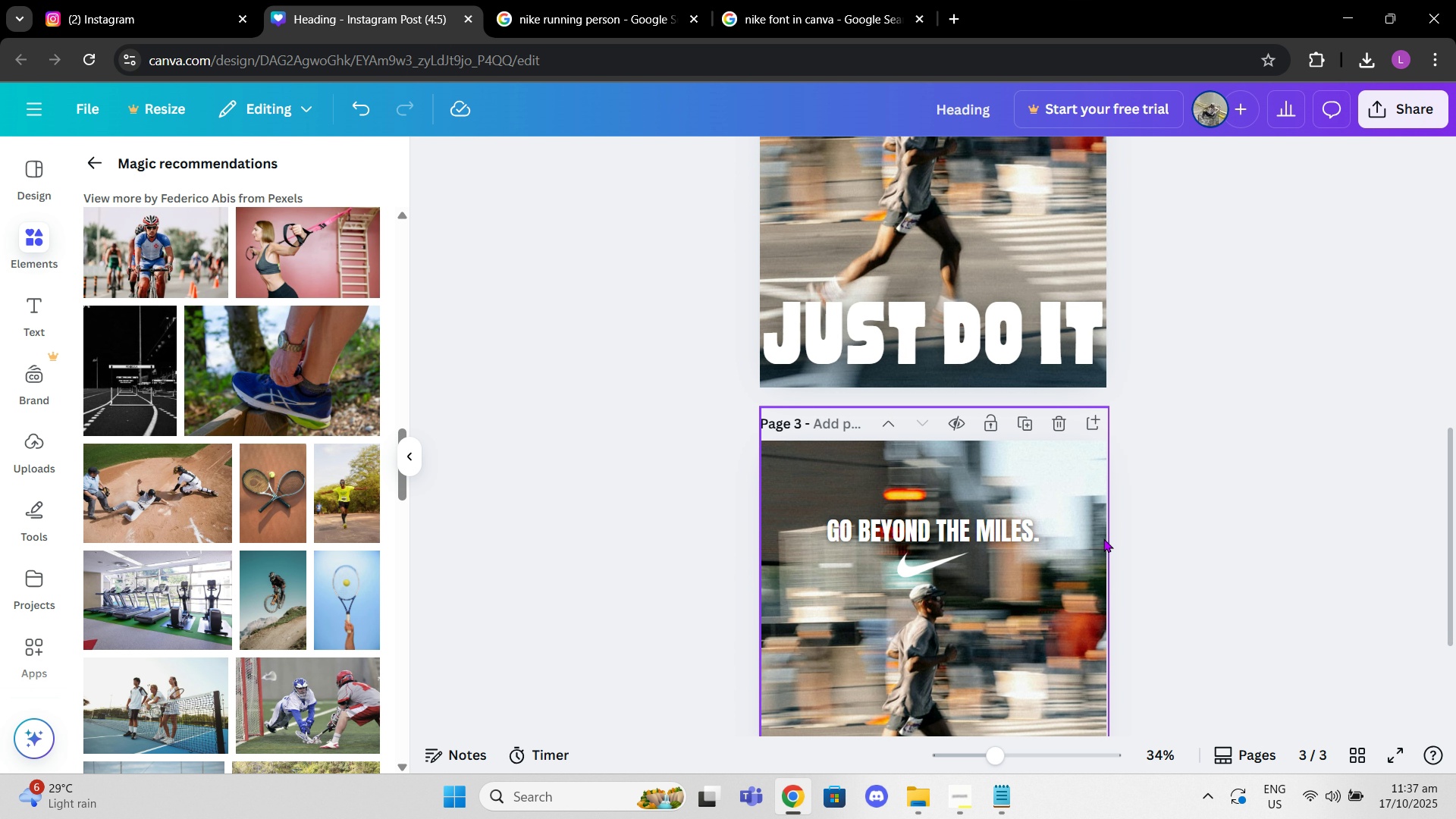 
scroll: coordinate [1141, 227], scroll_direction: up, amount: 8.0
 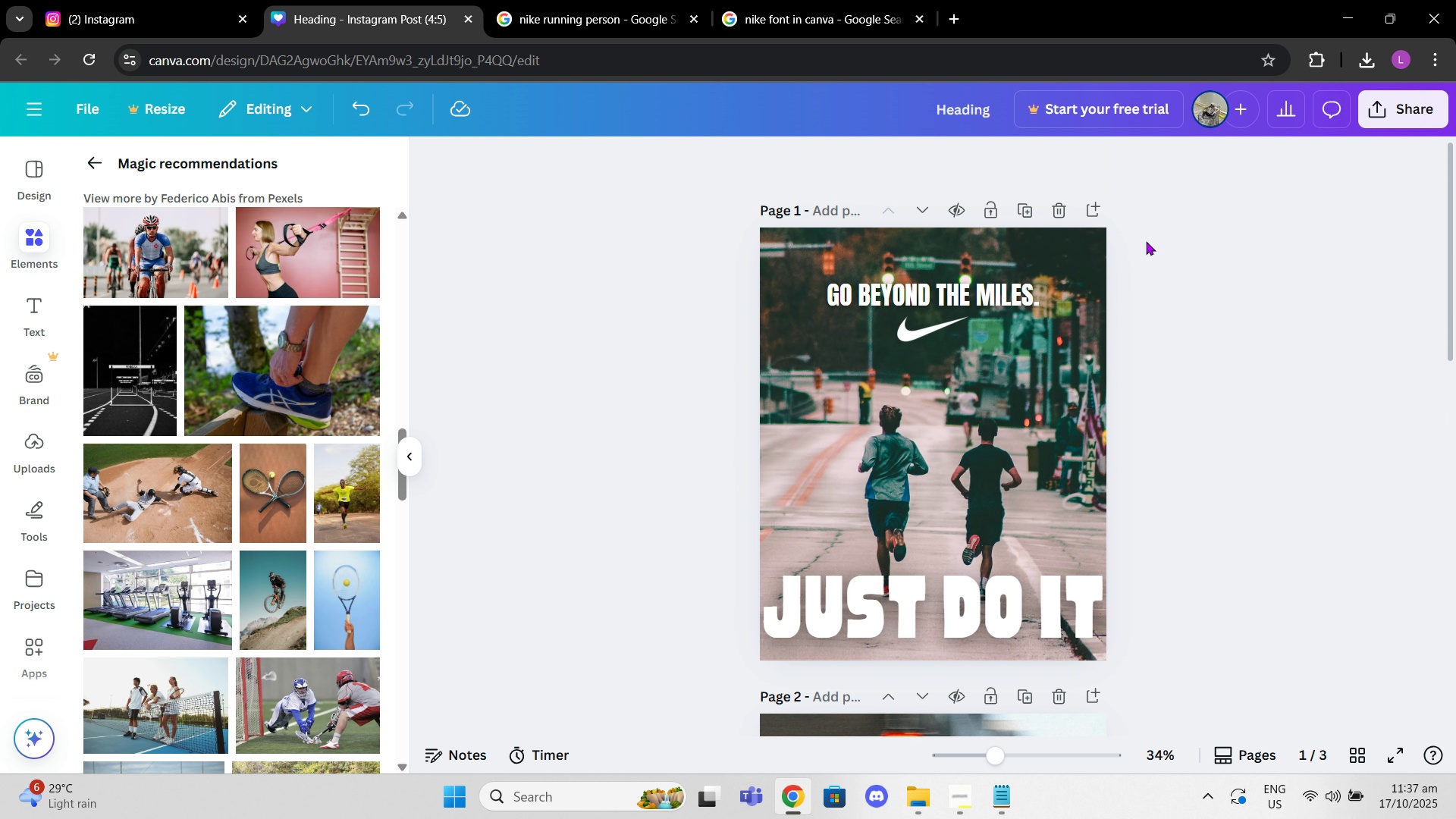 
scroll: coordinate [1122, 414], scroll_direction: down, amount: 11.0
 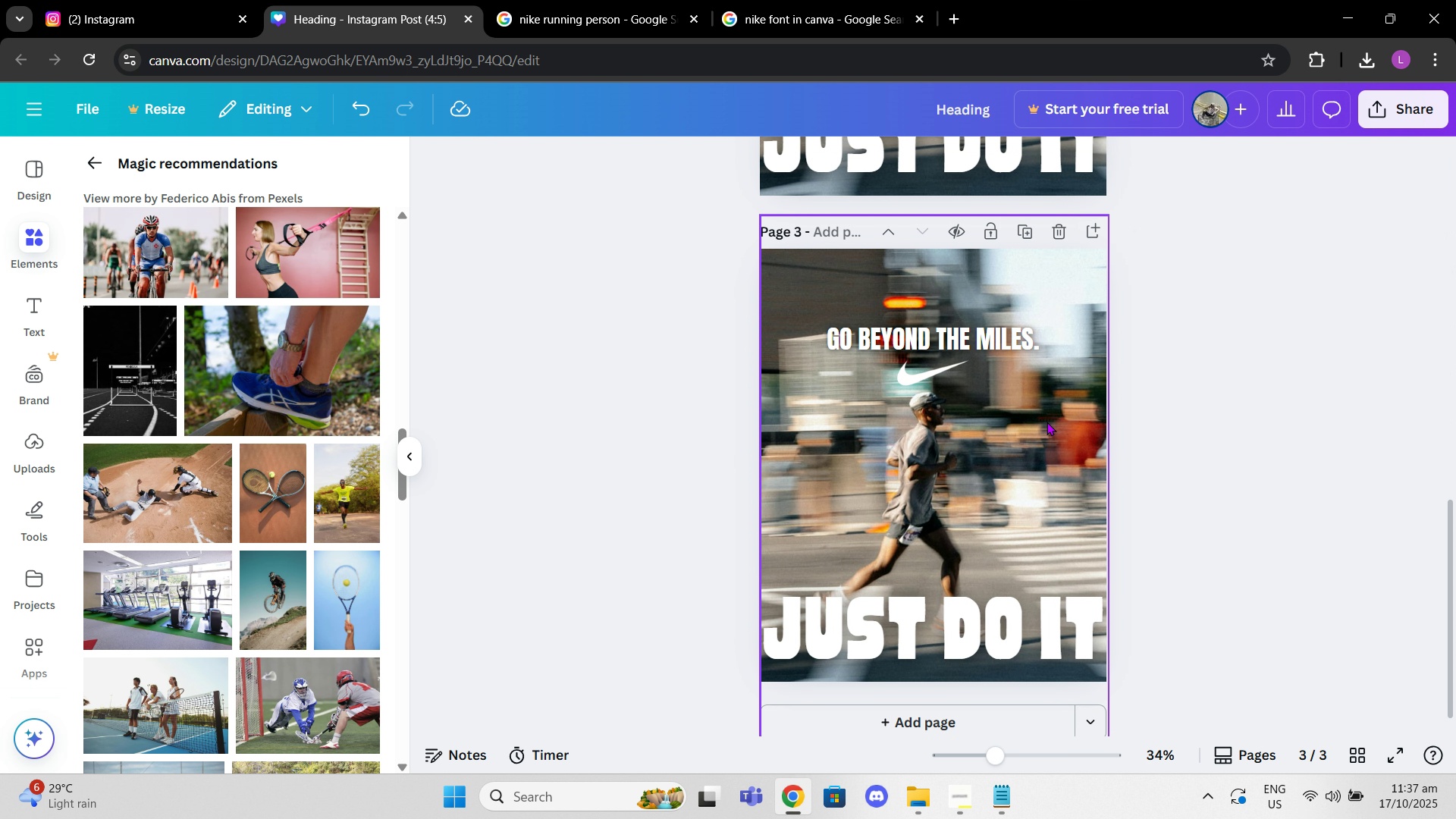 
scroll: coordinate [1046, 420], scroll_direction: up, amount: 5.0
 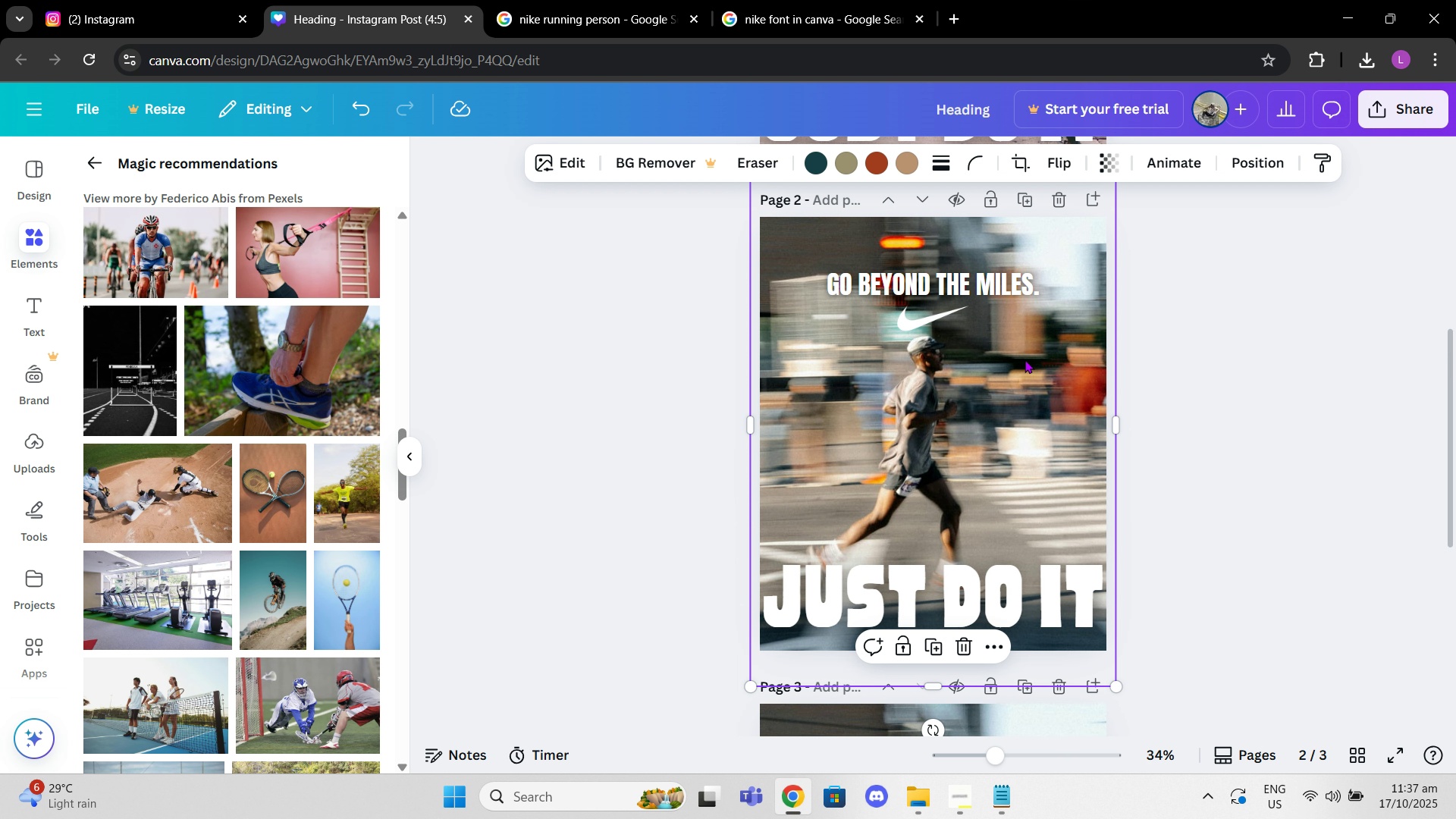 
left_click([1025, 359])
 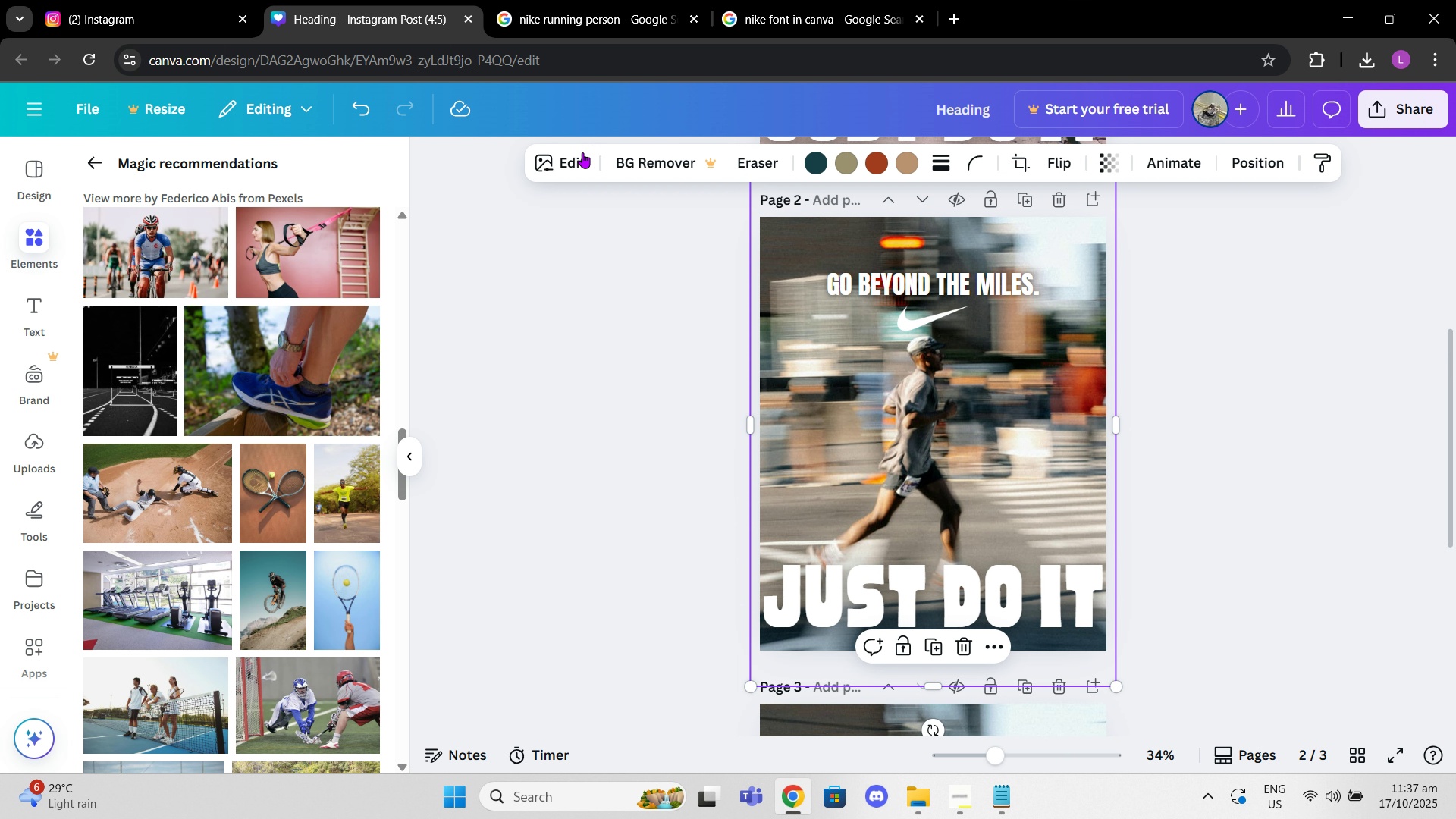 
left_click([574, 158])
 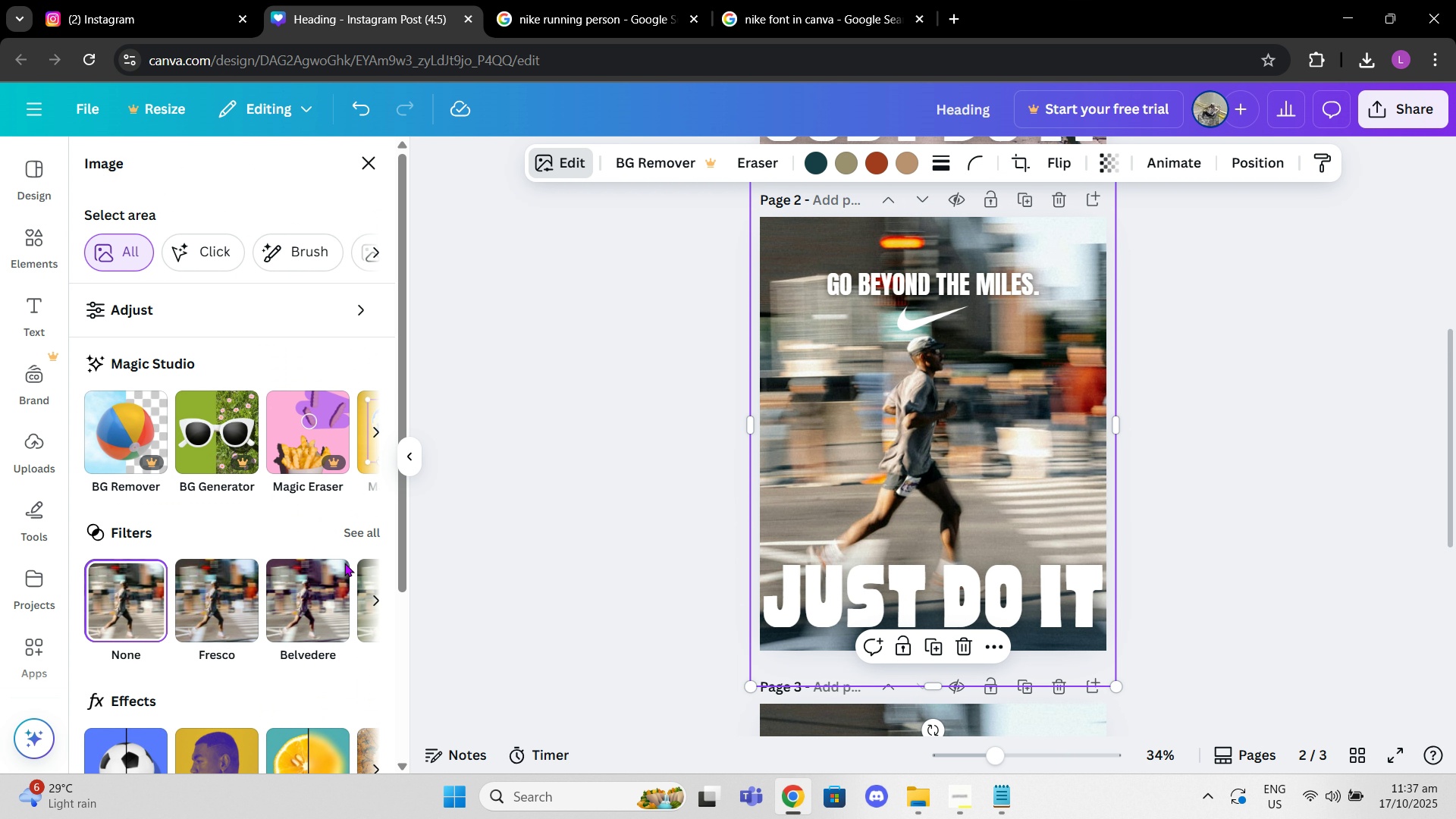 
left_click([334, 577])
 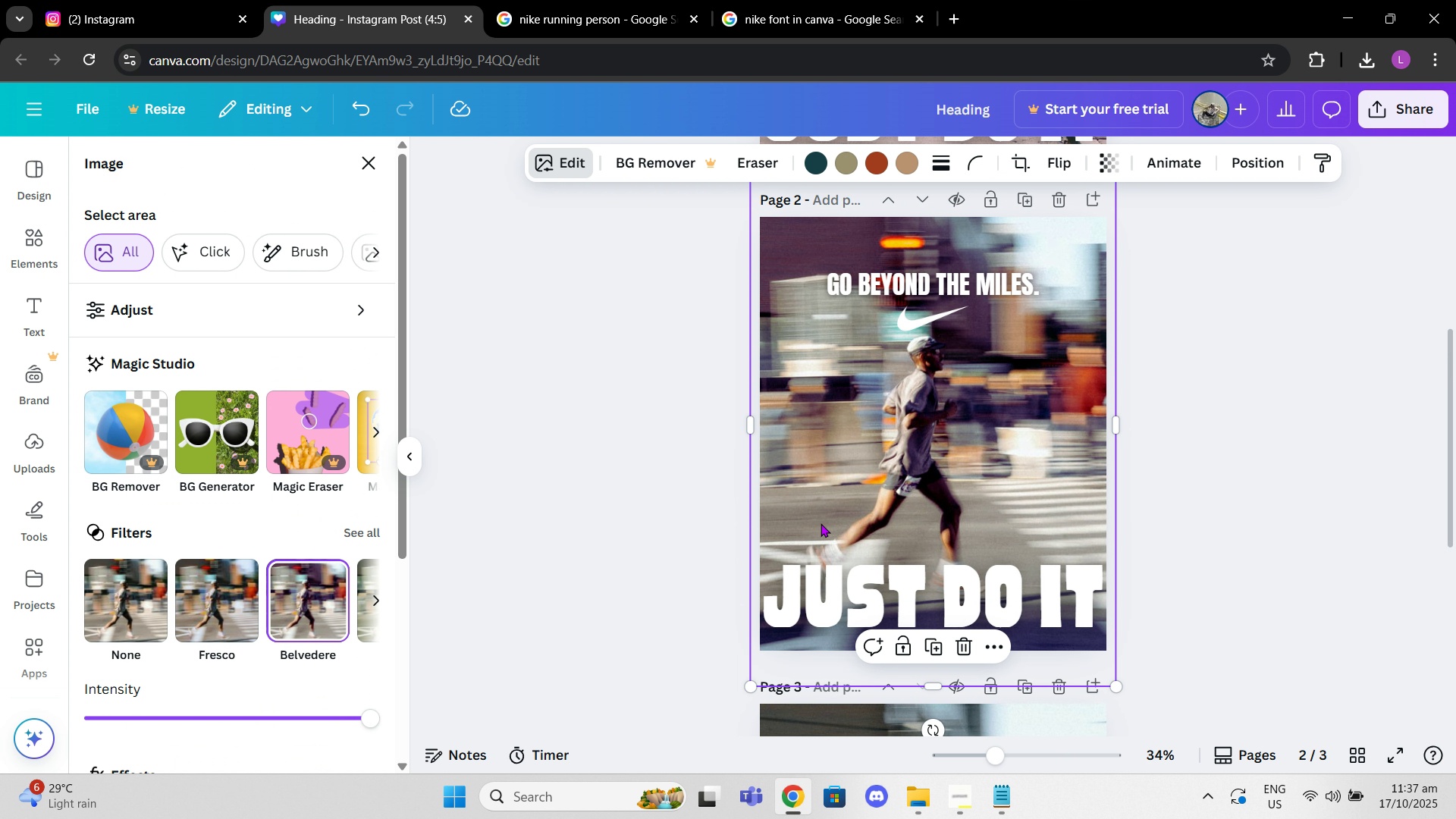 
scroll: coordinate [818, 521], scroll_direction: down, amount: 2.0
 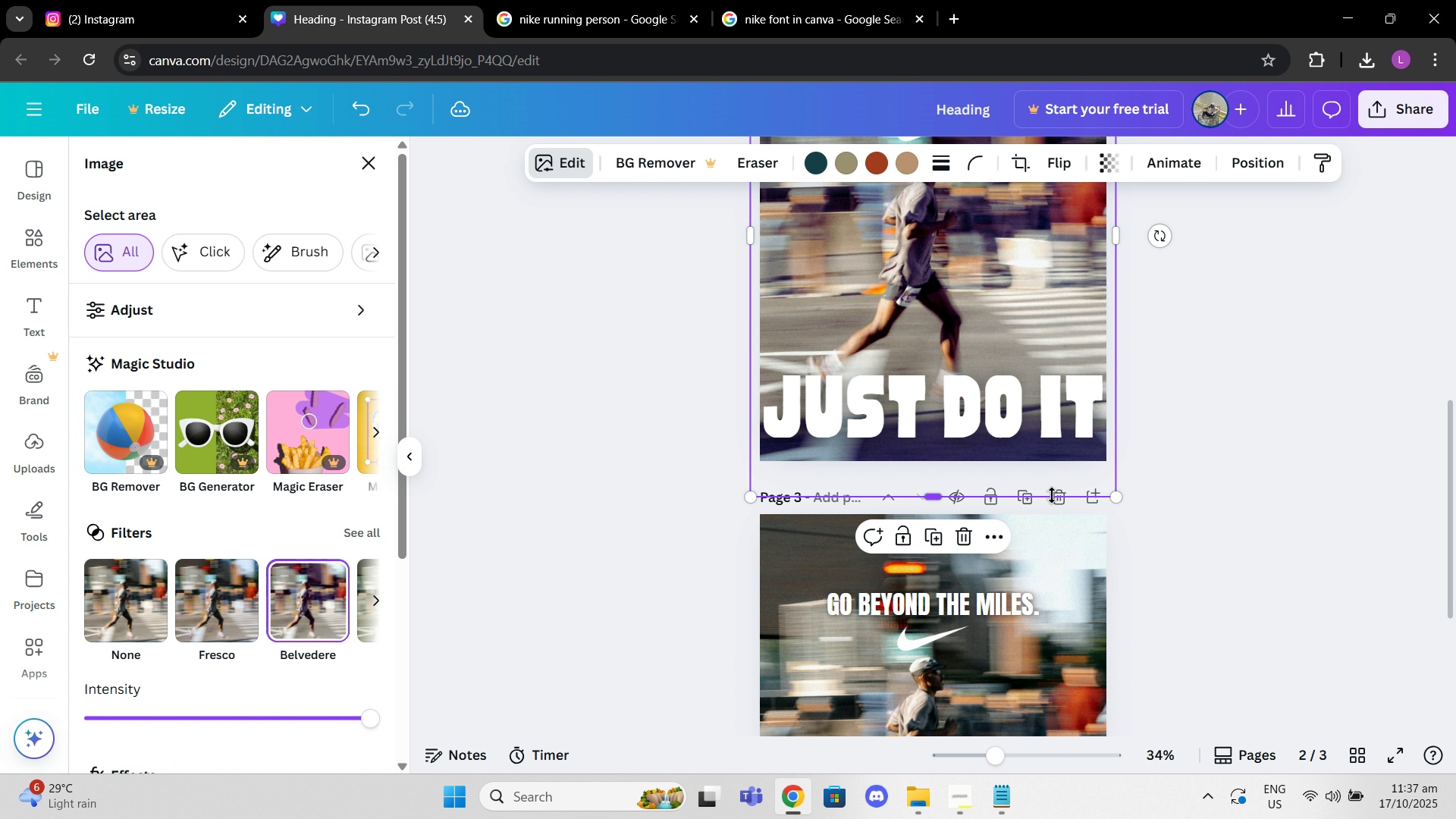 
left_click([1274, 470])
 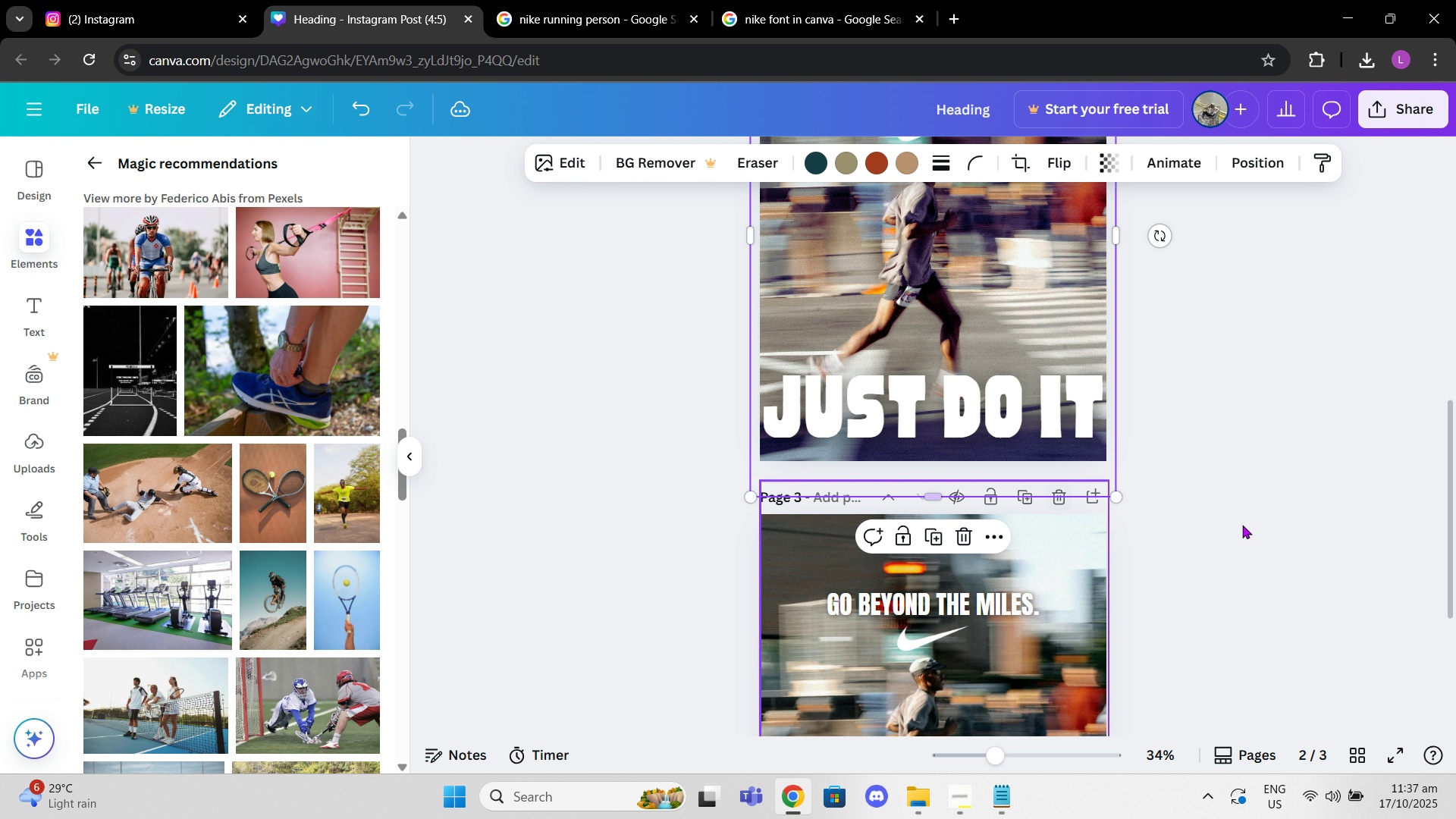 
left_click([1283, 524])
 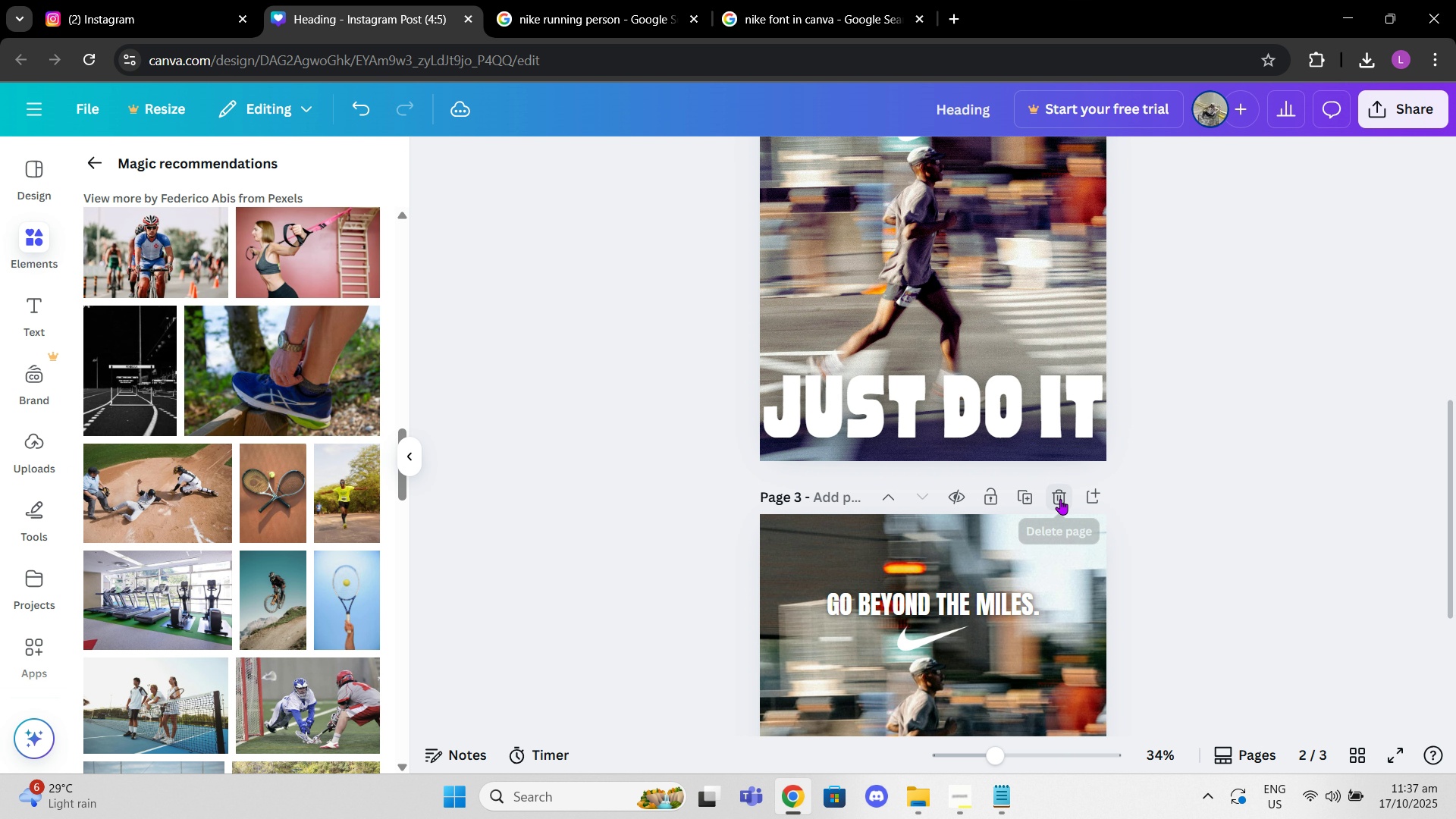 
left_click([1060, 499])
 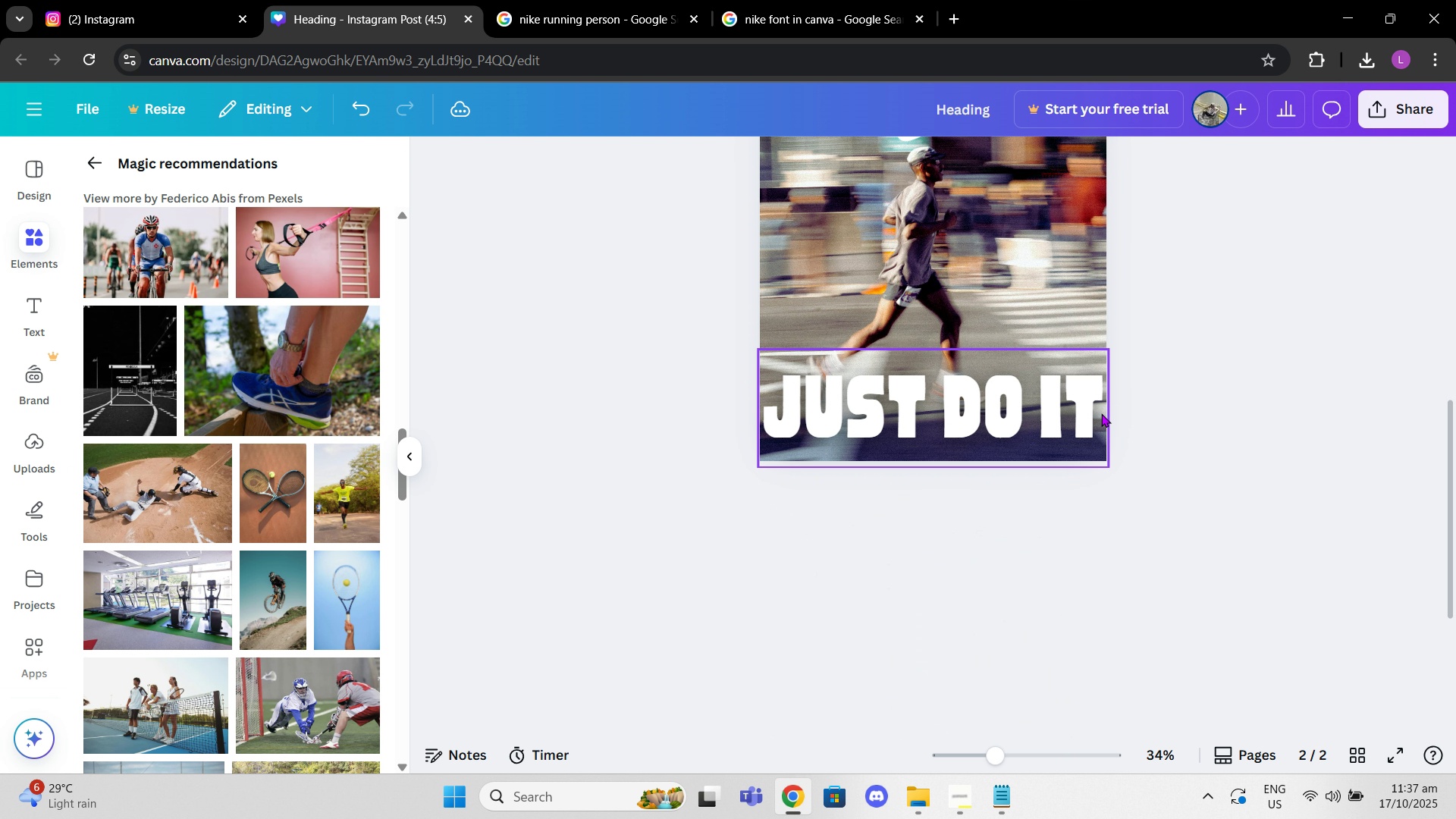 
scroll: coordinate [1101, 413], scroll_direction: up, amount: 3.0
 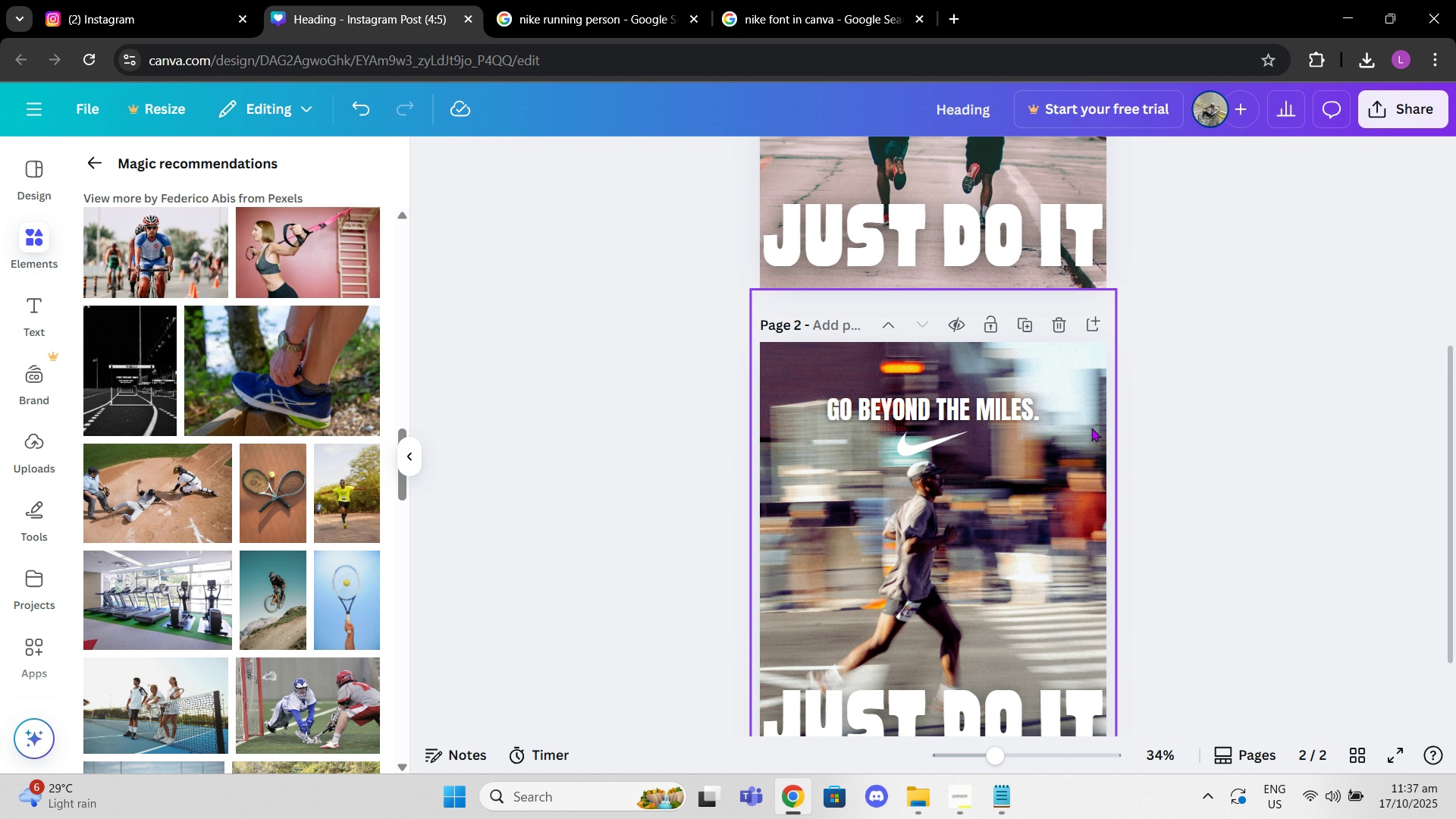 
scroll: coordinate [1089, 431], scroll_direction: down, amount: 2.0
 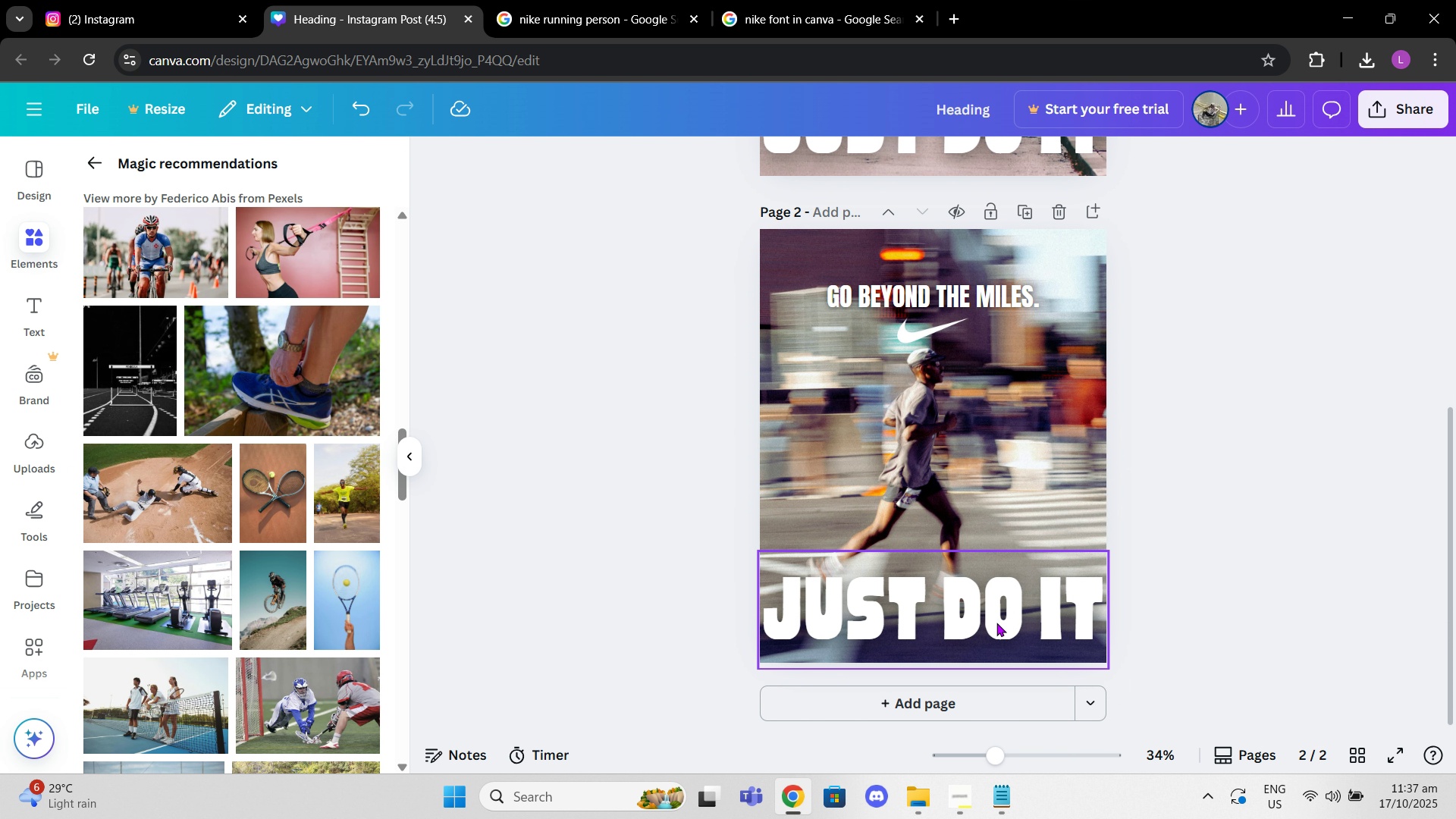 
left_click_drag(start_coordinate=[996, 623], to_coordinate=[996, 635])
 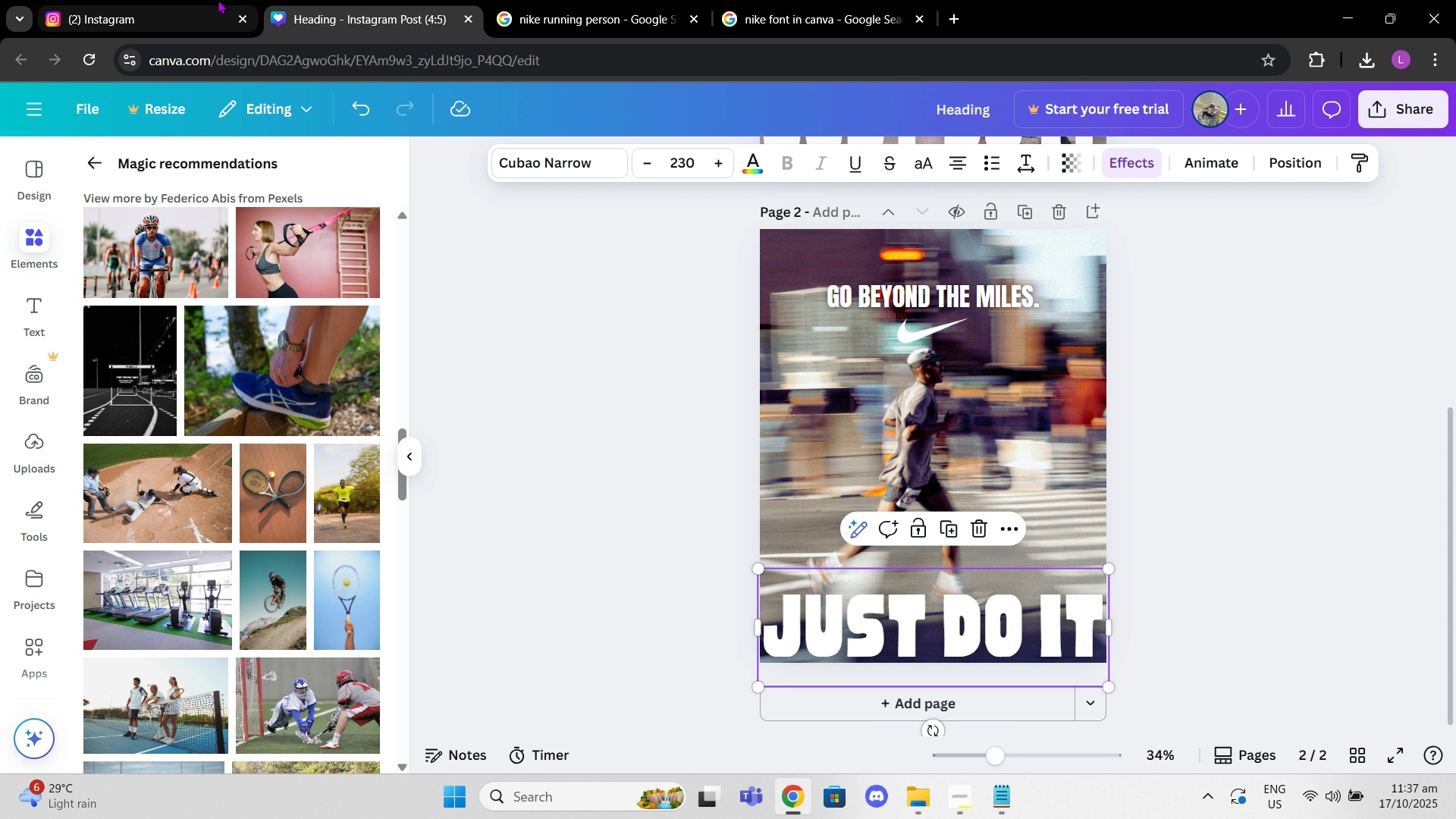 
left_click([218, 0])
 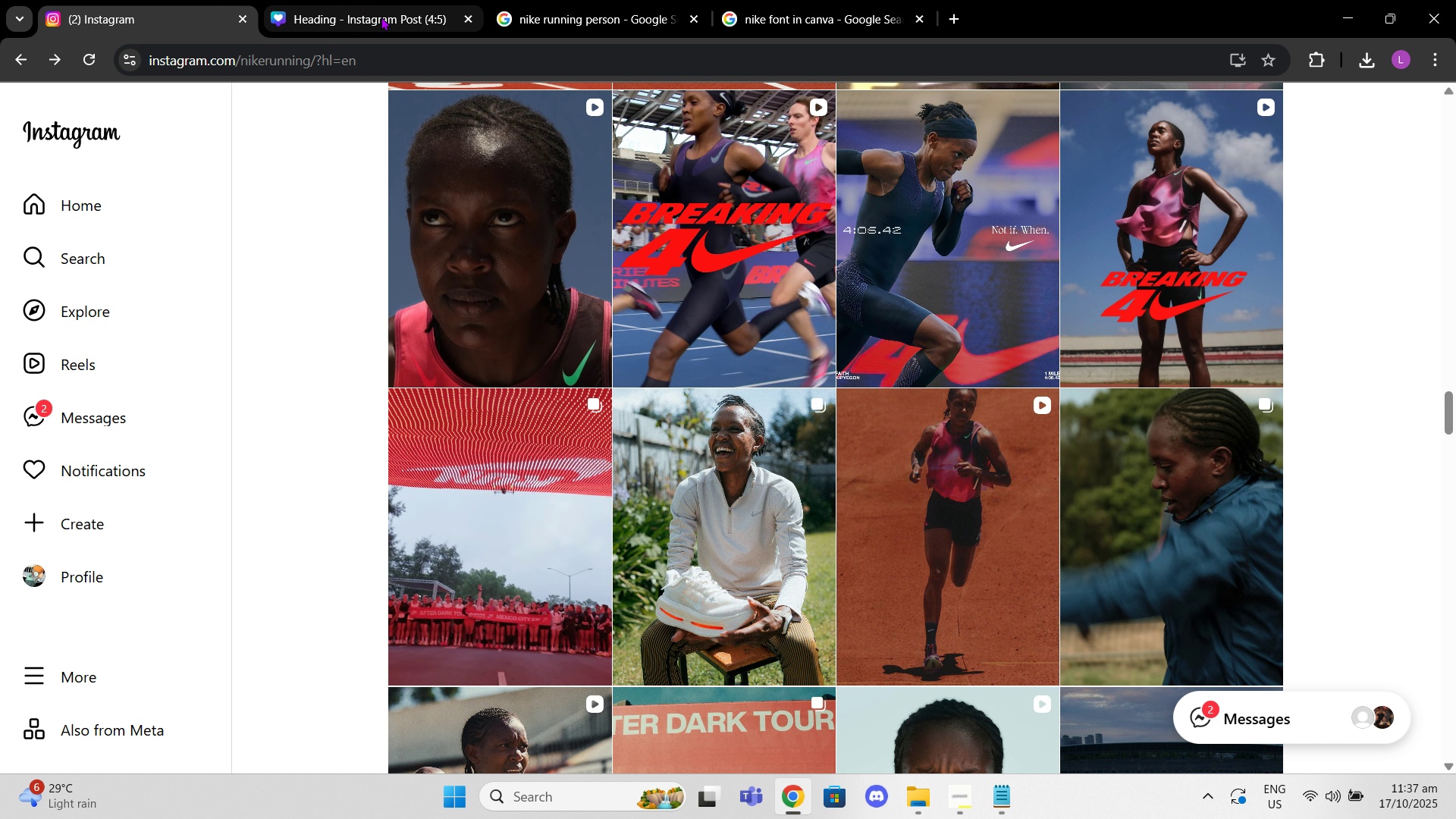 
scroll: coordinate [908, 372], scroll_direction: up, amount: 15.0
 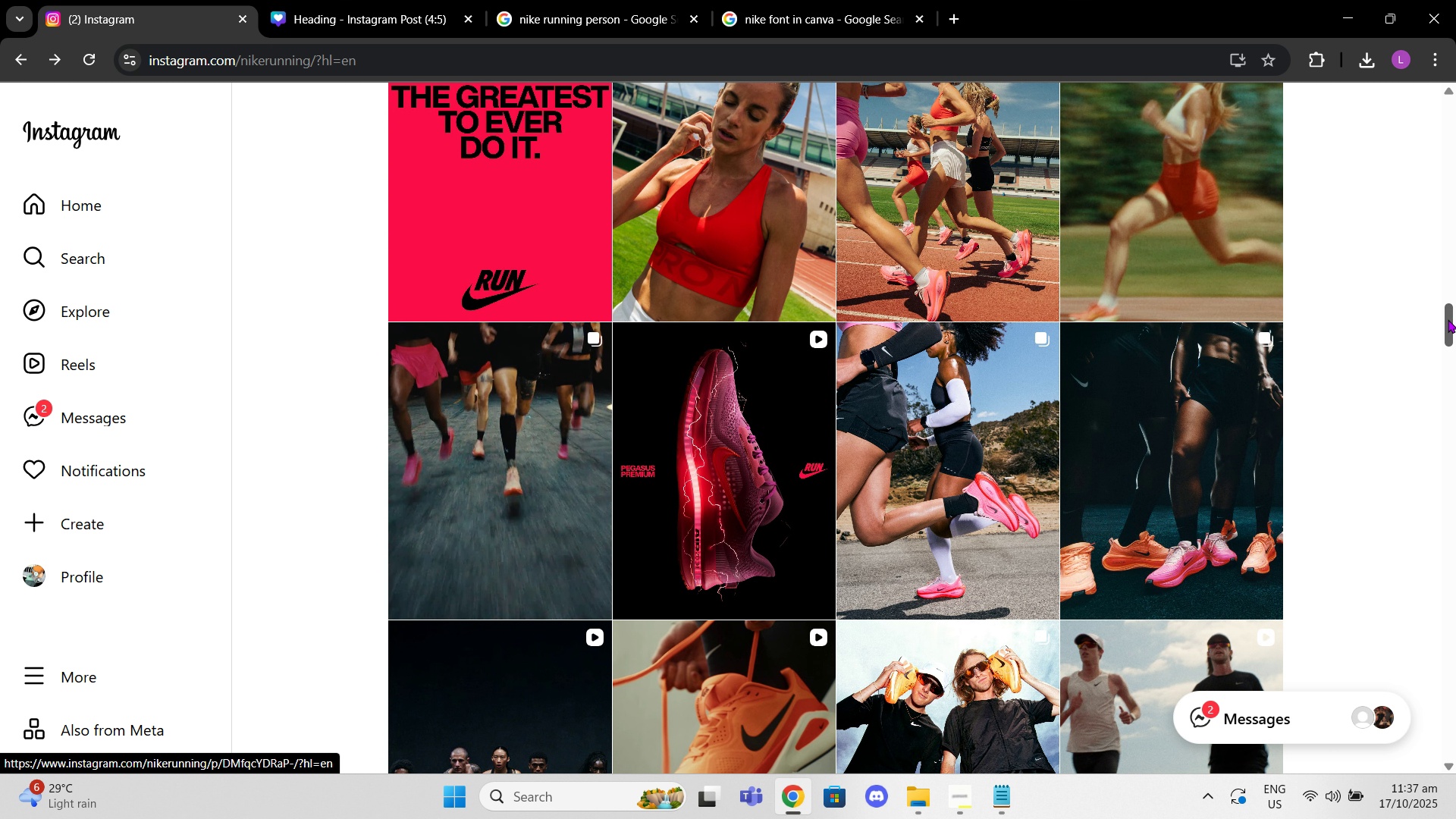 
left_click_drag(start_coordinate=[1446, 319], to_coordinate=[1427, 179])
 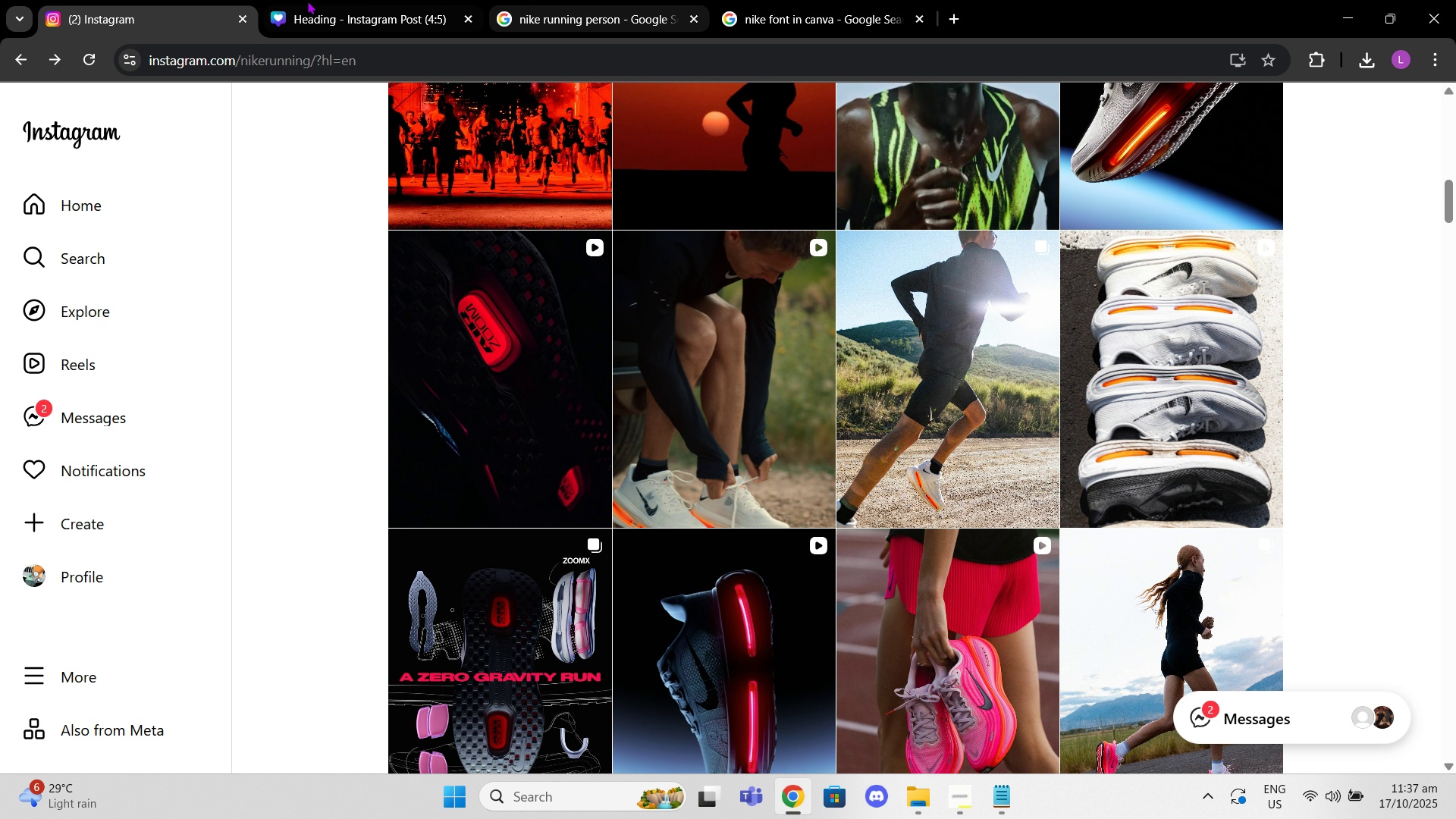 
mouse_move([256, 12])
 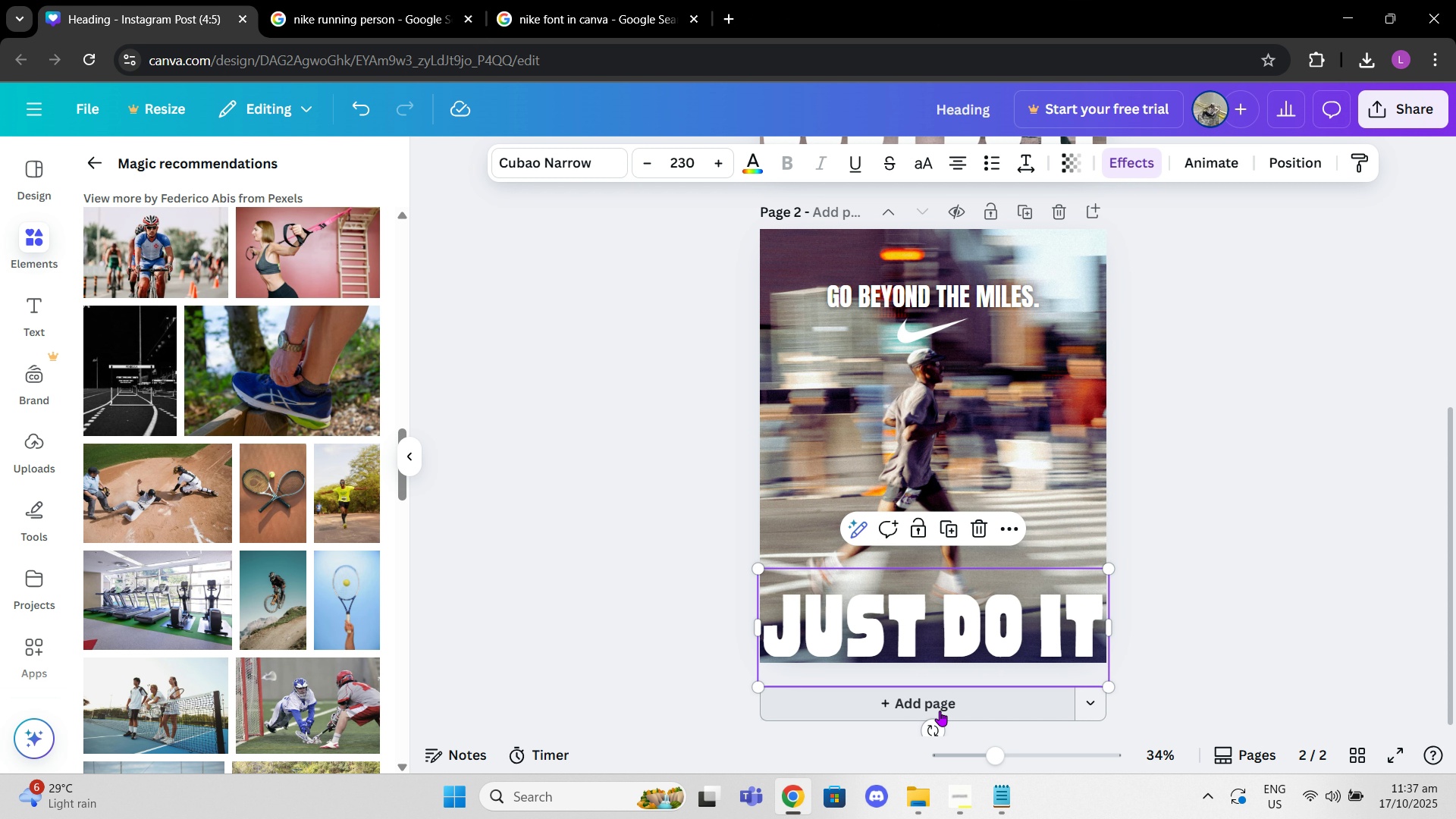 
left_click_drag(start_coordinate=[934, 720], to_coordinate=[1009, 627])
 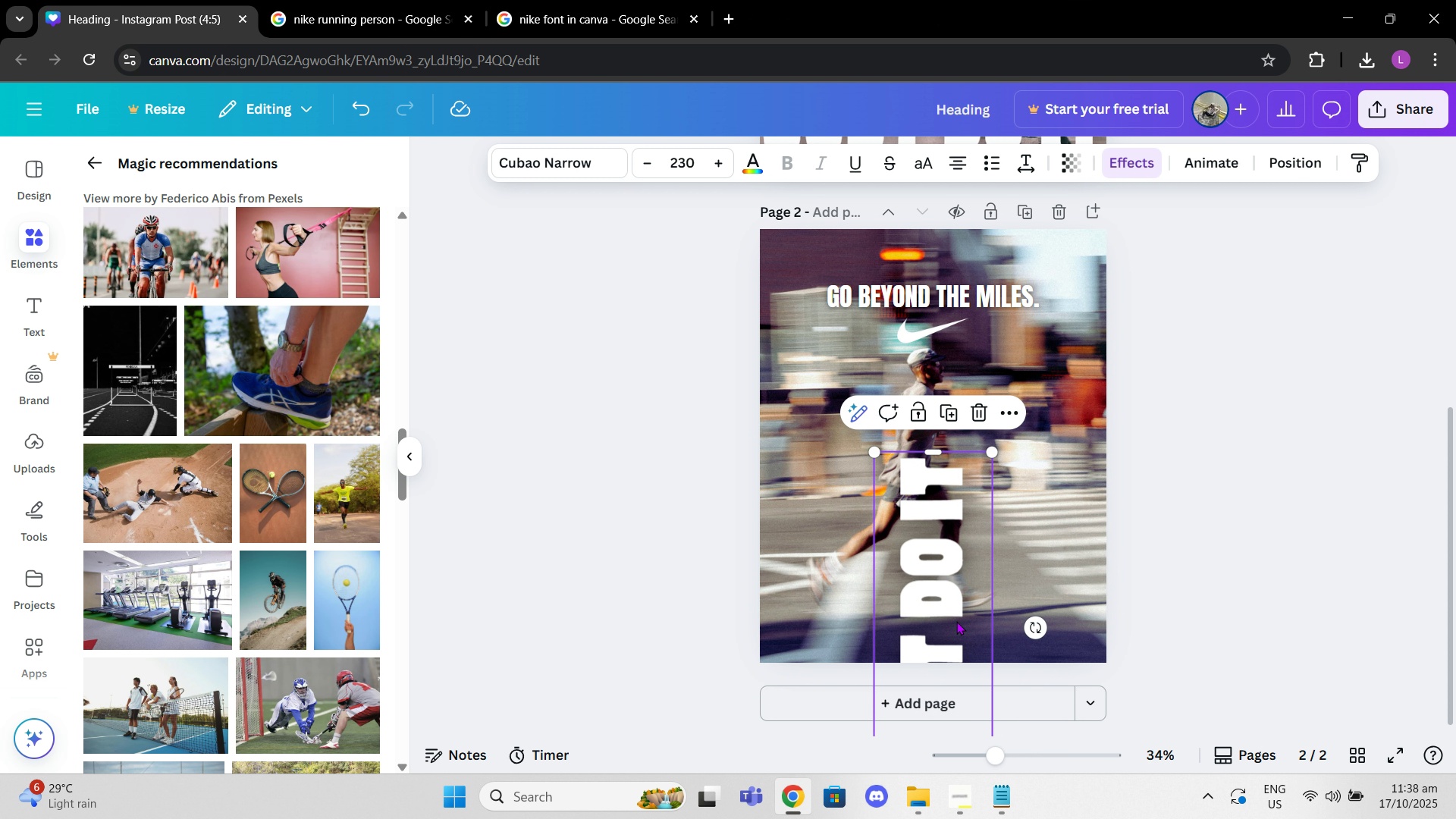 
left_click_drag(start_coordinate=[962, 623], to_coordinate=[826, 463])
 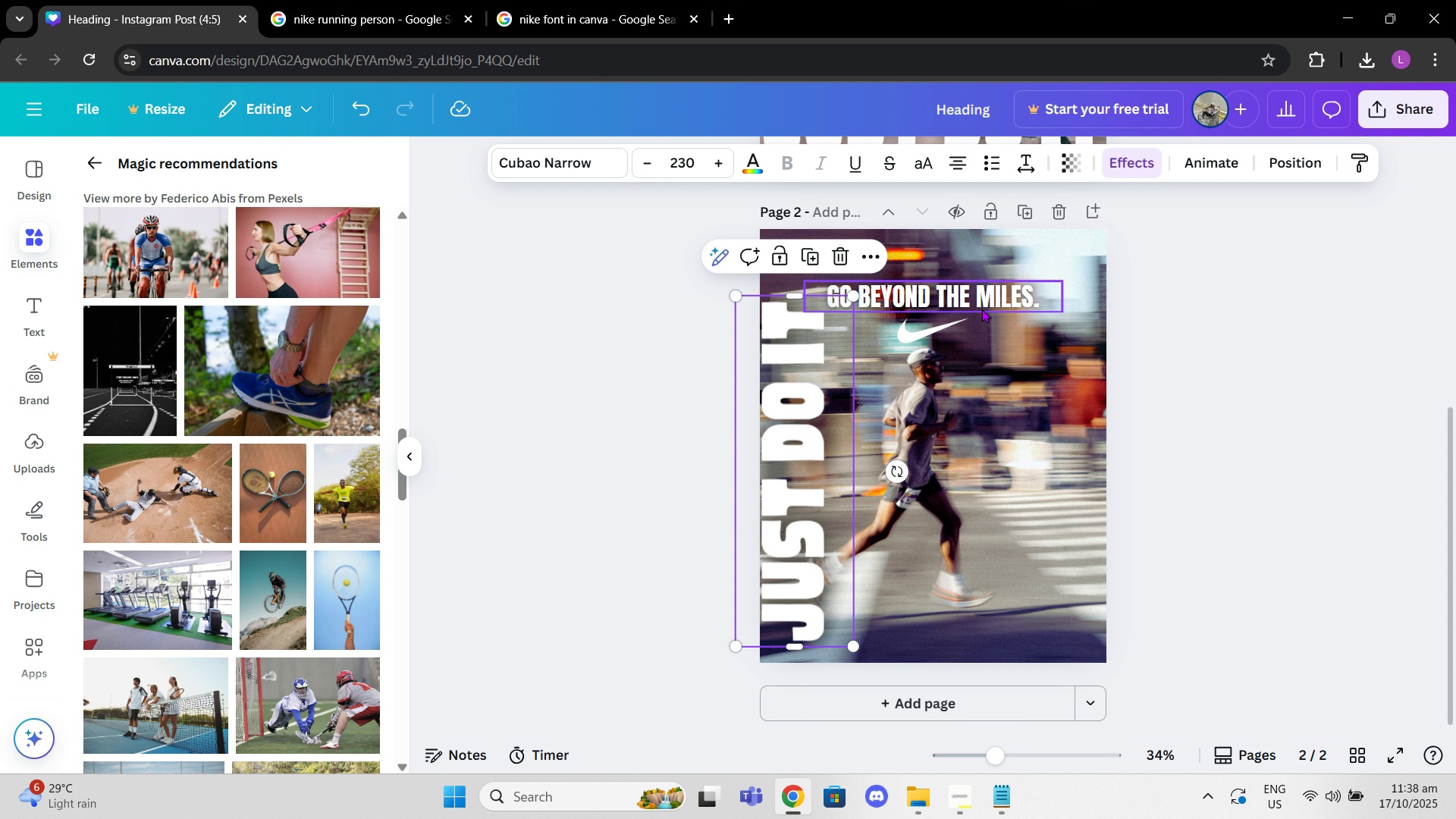 
left_click_drag(start_coordinate=[981, 302], to_coordinate=[1010, 292])
 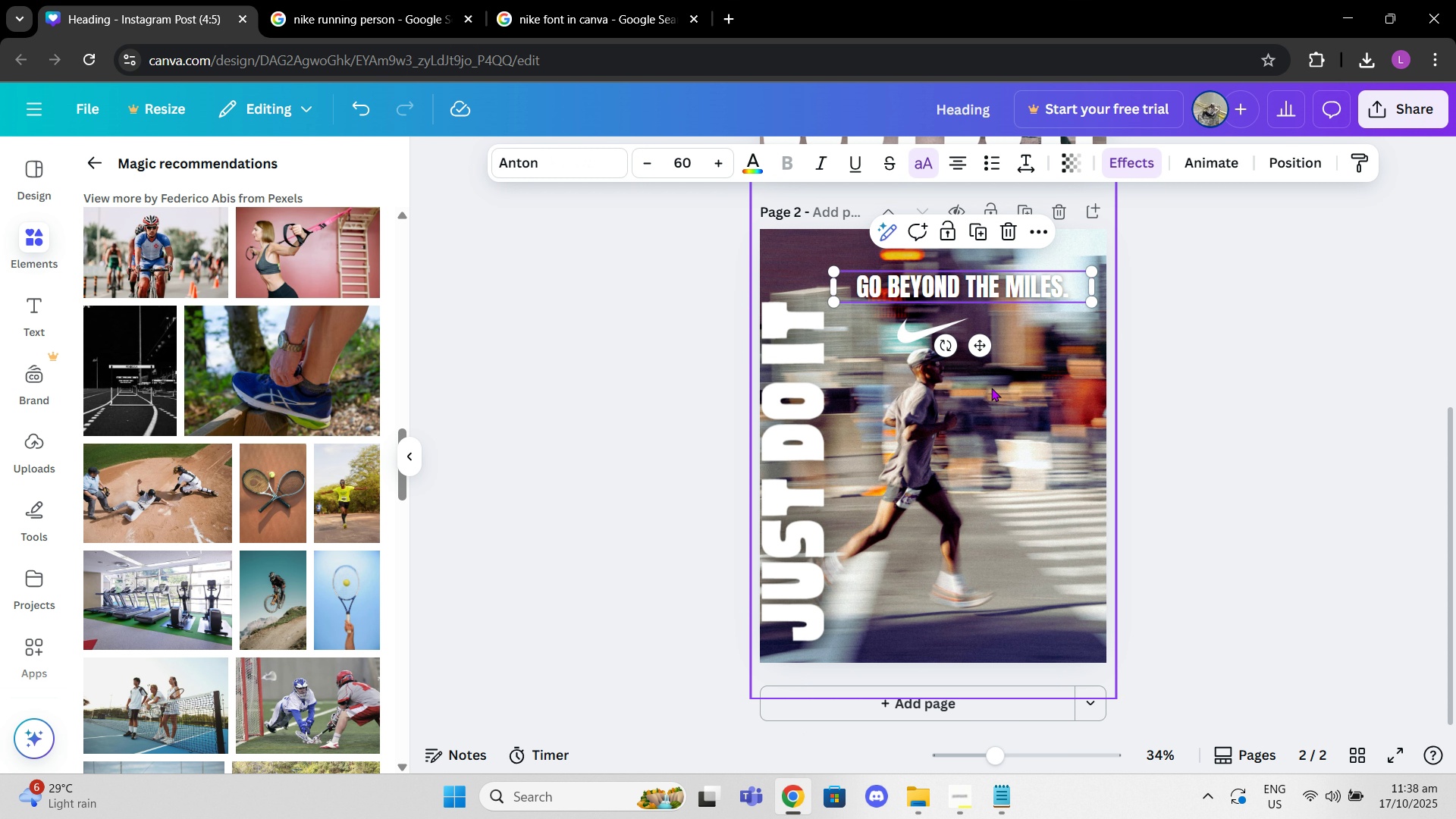 
left_click_drag(start_coordinate=[984, 388], to_coordinate=[1010, 388])
 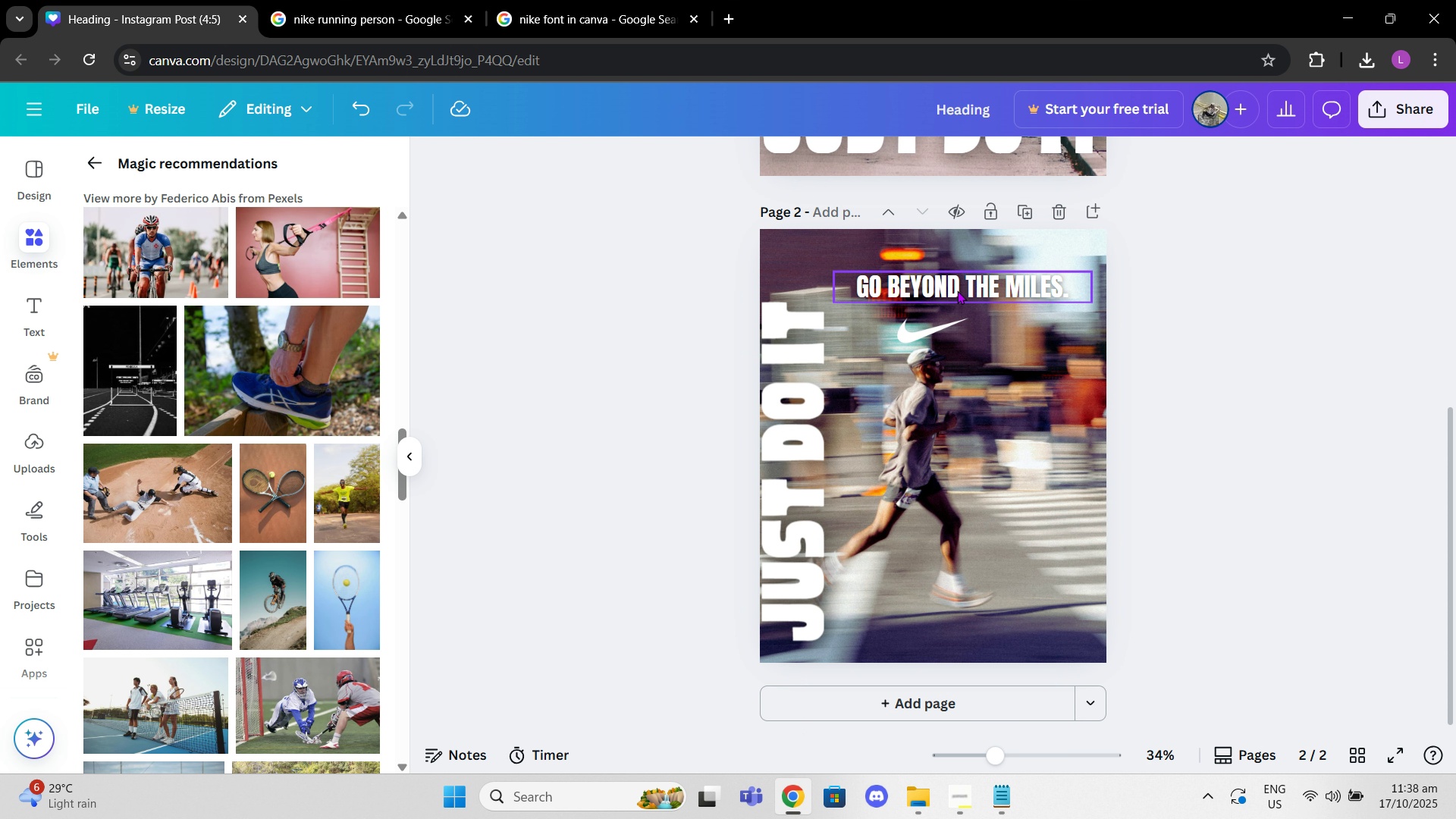 
left_click_drag(start_coordinate=[953, 290], to_coordinate=[962, 287])
 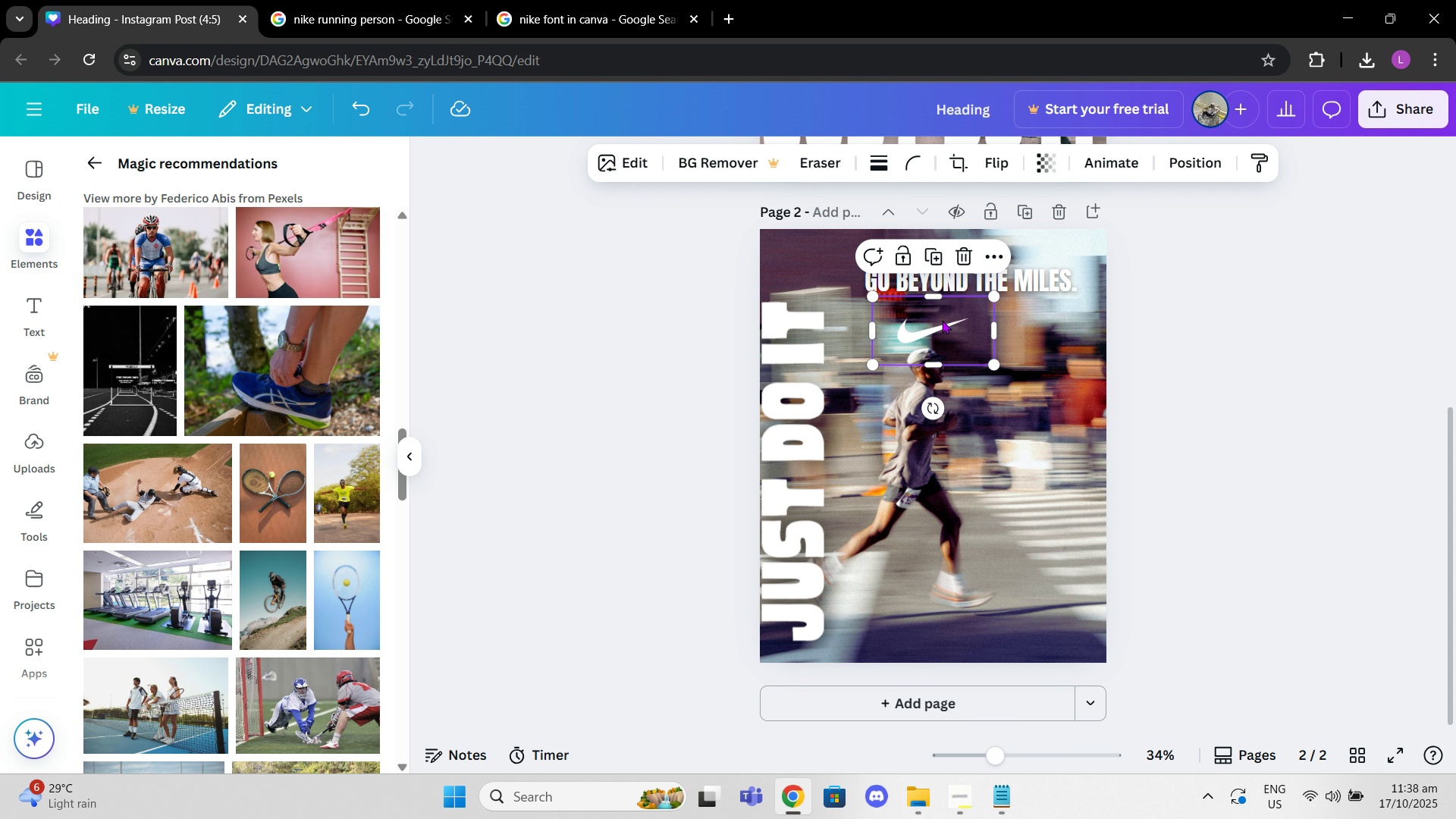 
left_click_drag(start_coordinate=[935, 320], to_coordinate=[983, 306])
 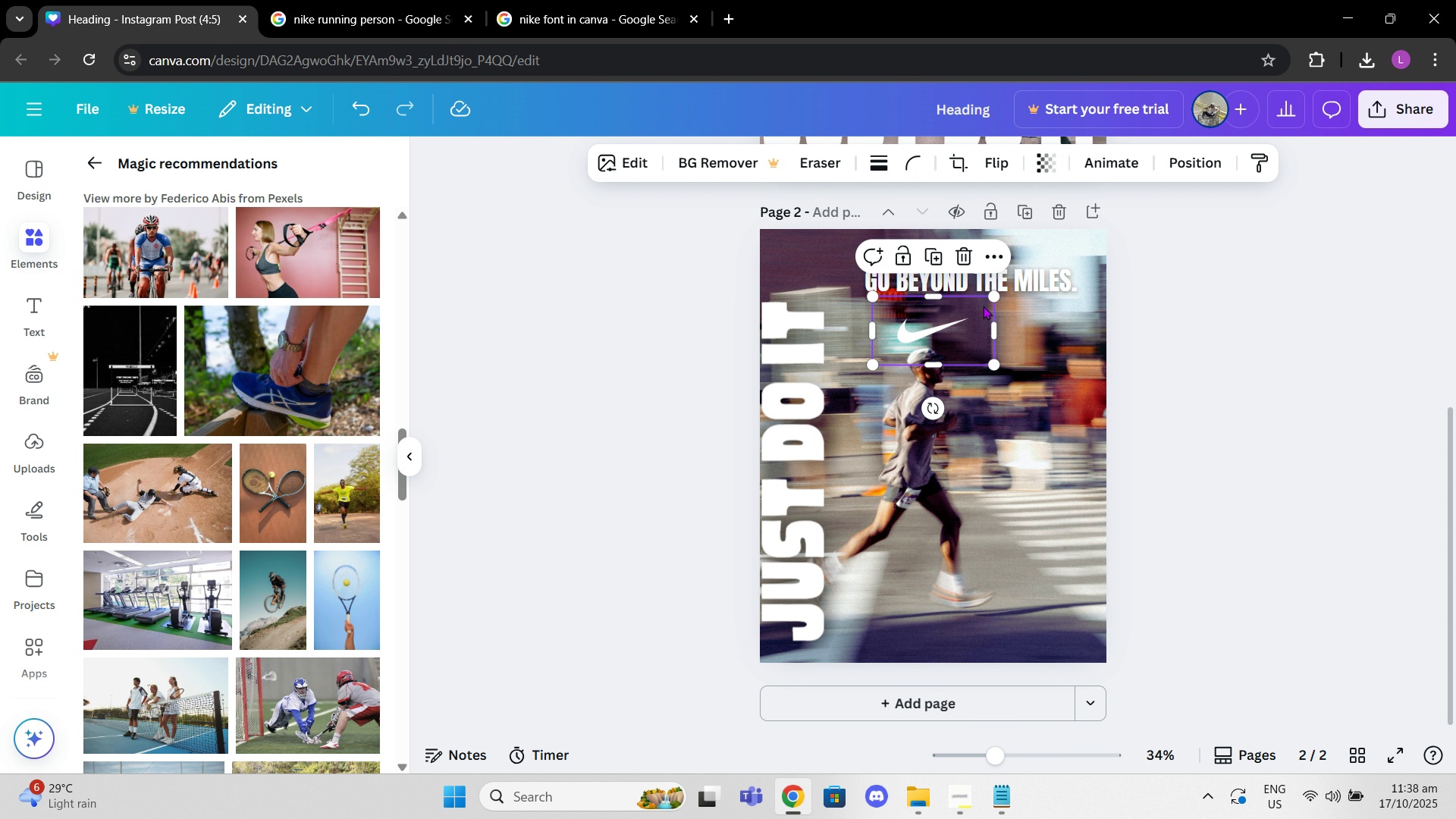 
key(Shift+ShiftLeft)
 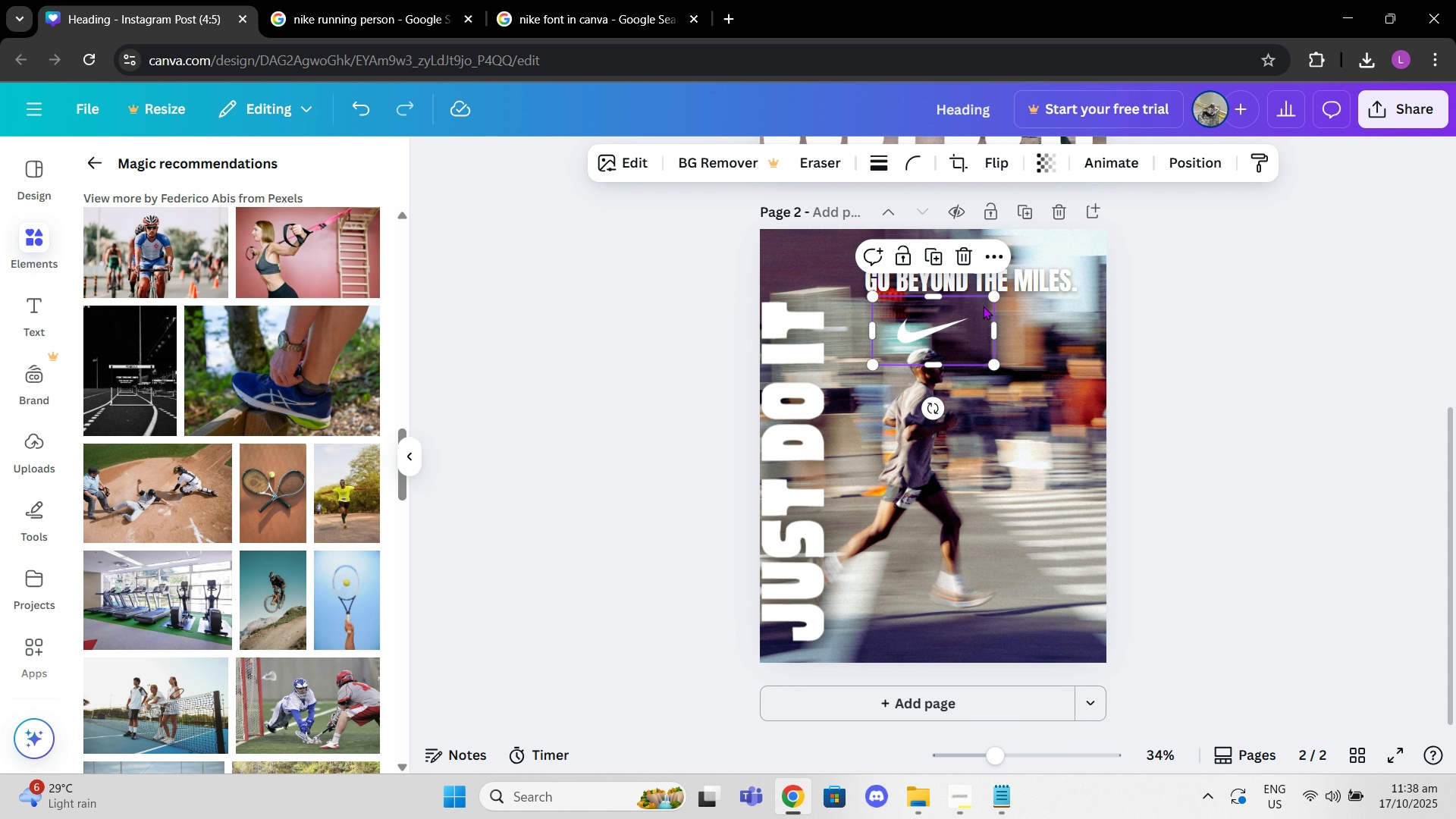 
key(Control+Z)
 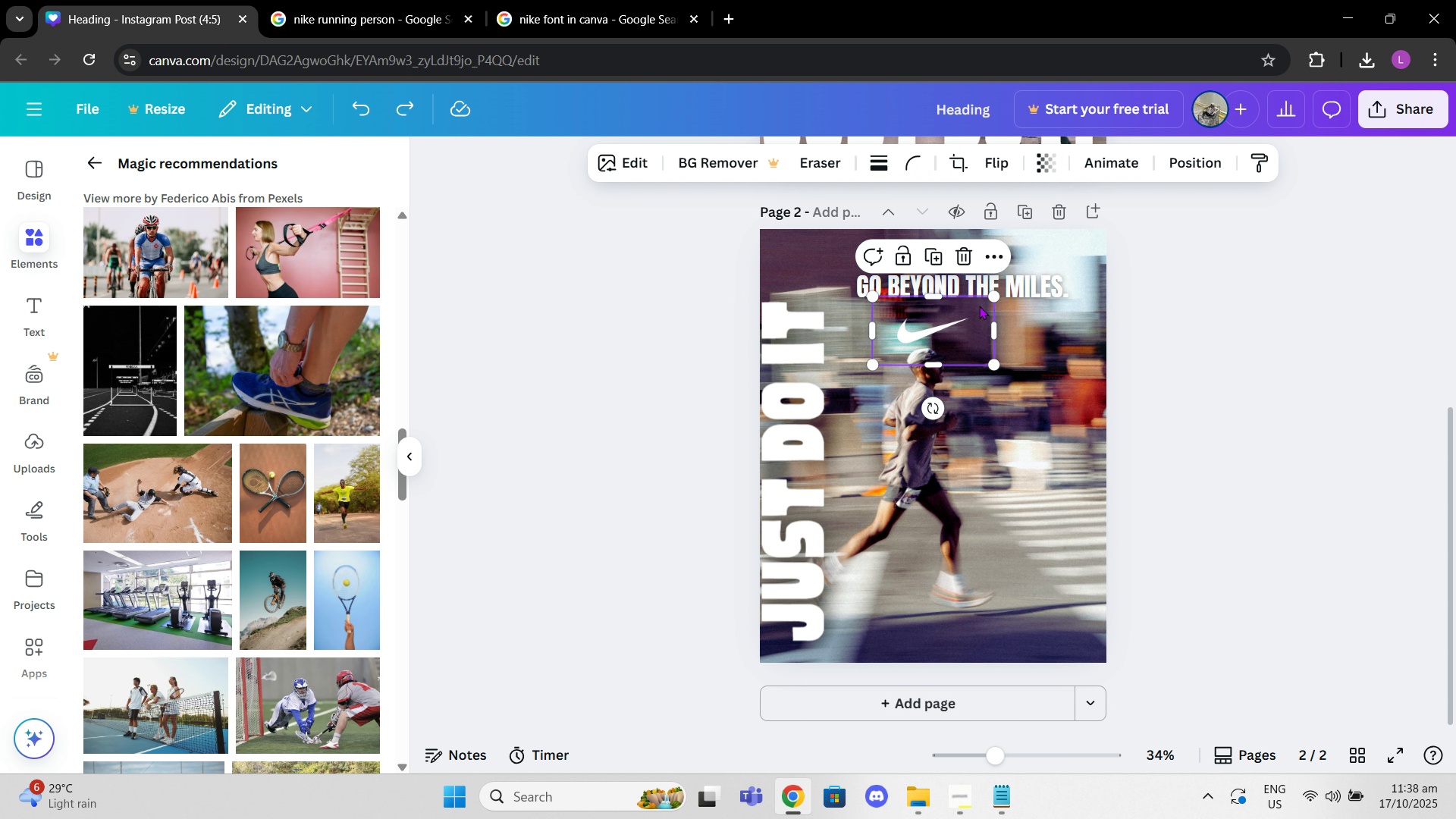 
key(Control+Z)
 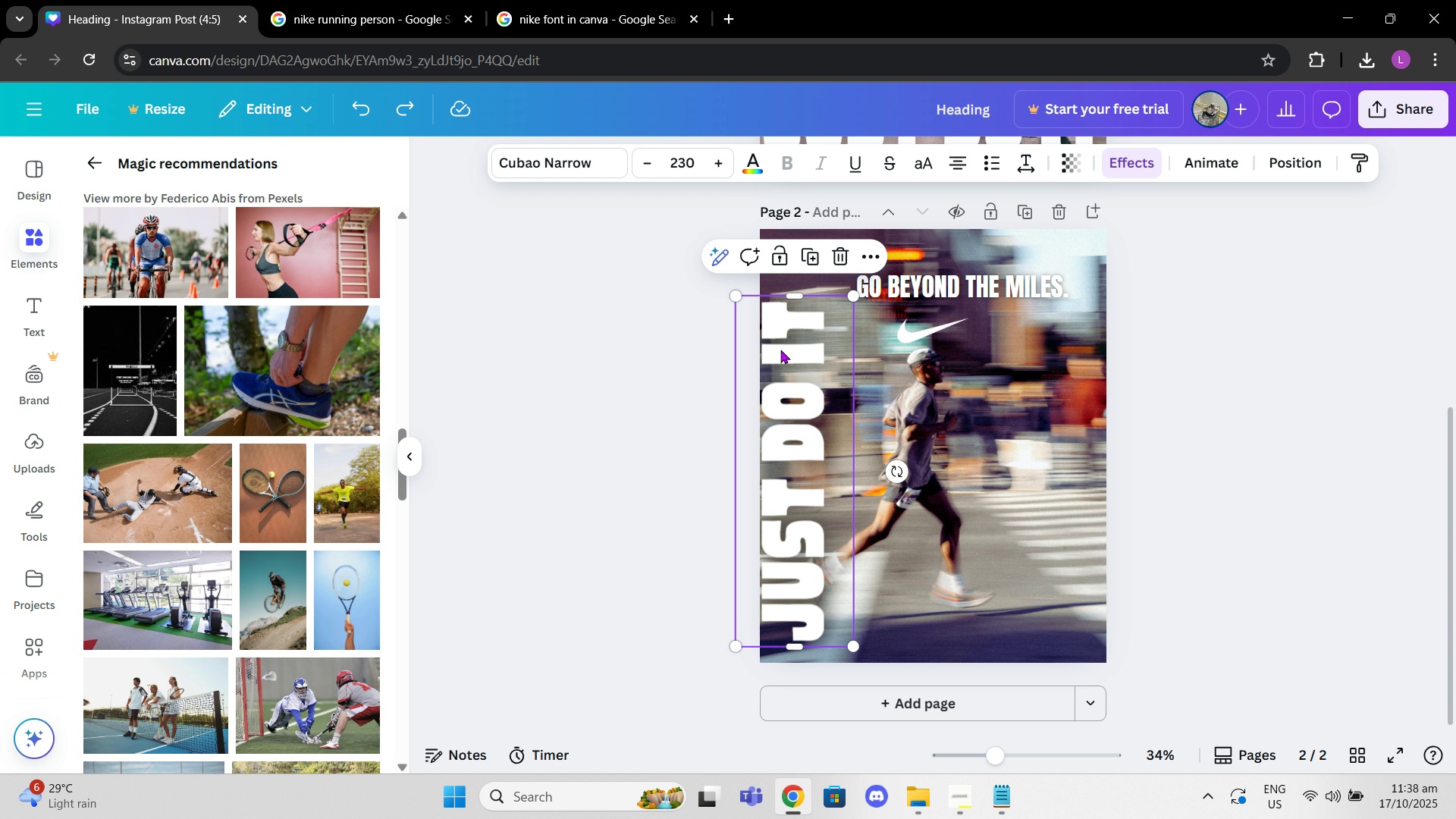 
left_click_drag(start_coordinate=[780, 350], to_coordinate=[791, 538])
 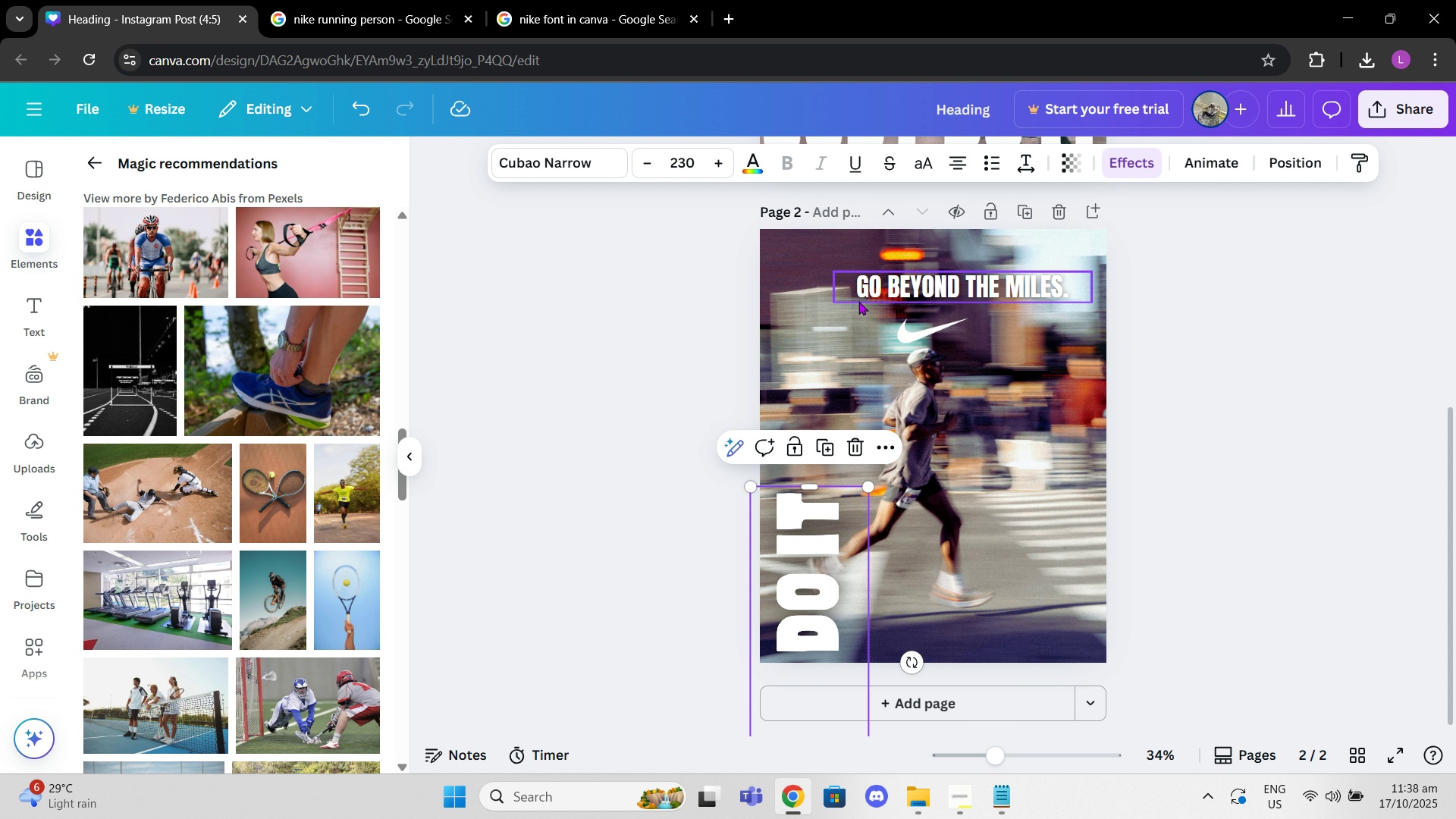 
key(Control+Z)
 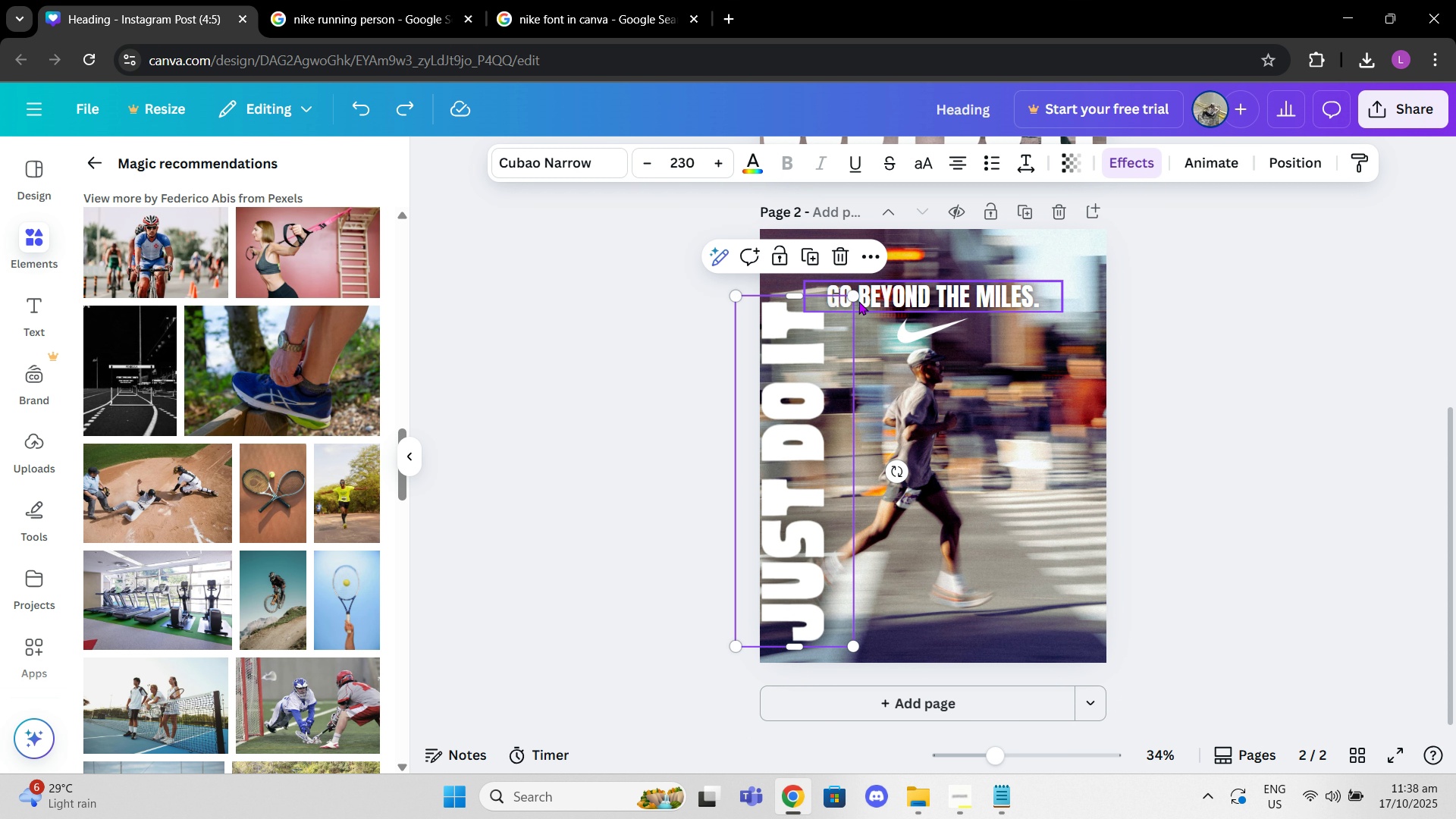 
key(Control+Z)
 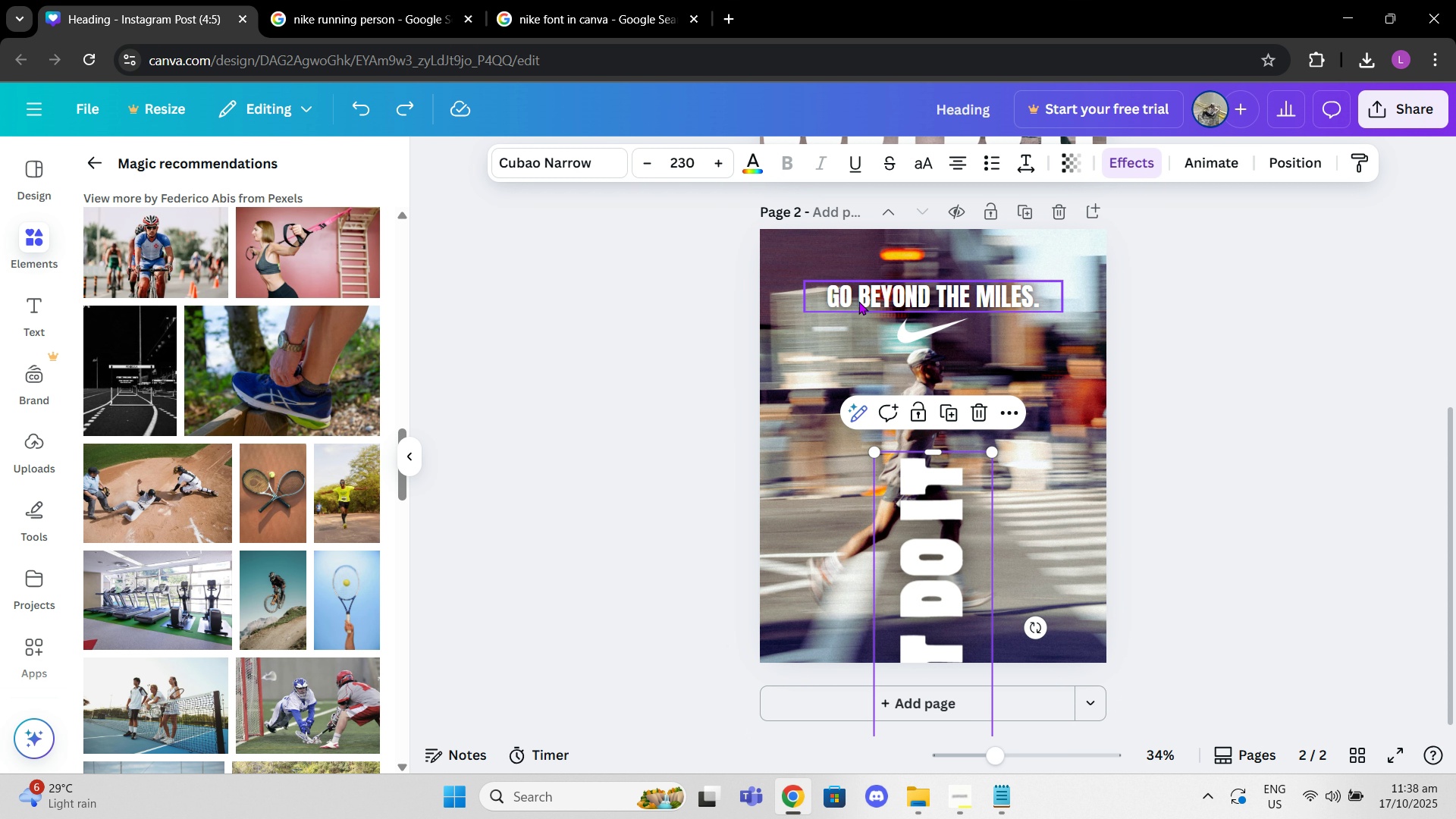 
key(Control+Z)
 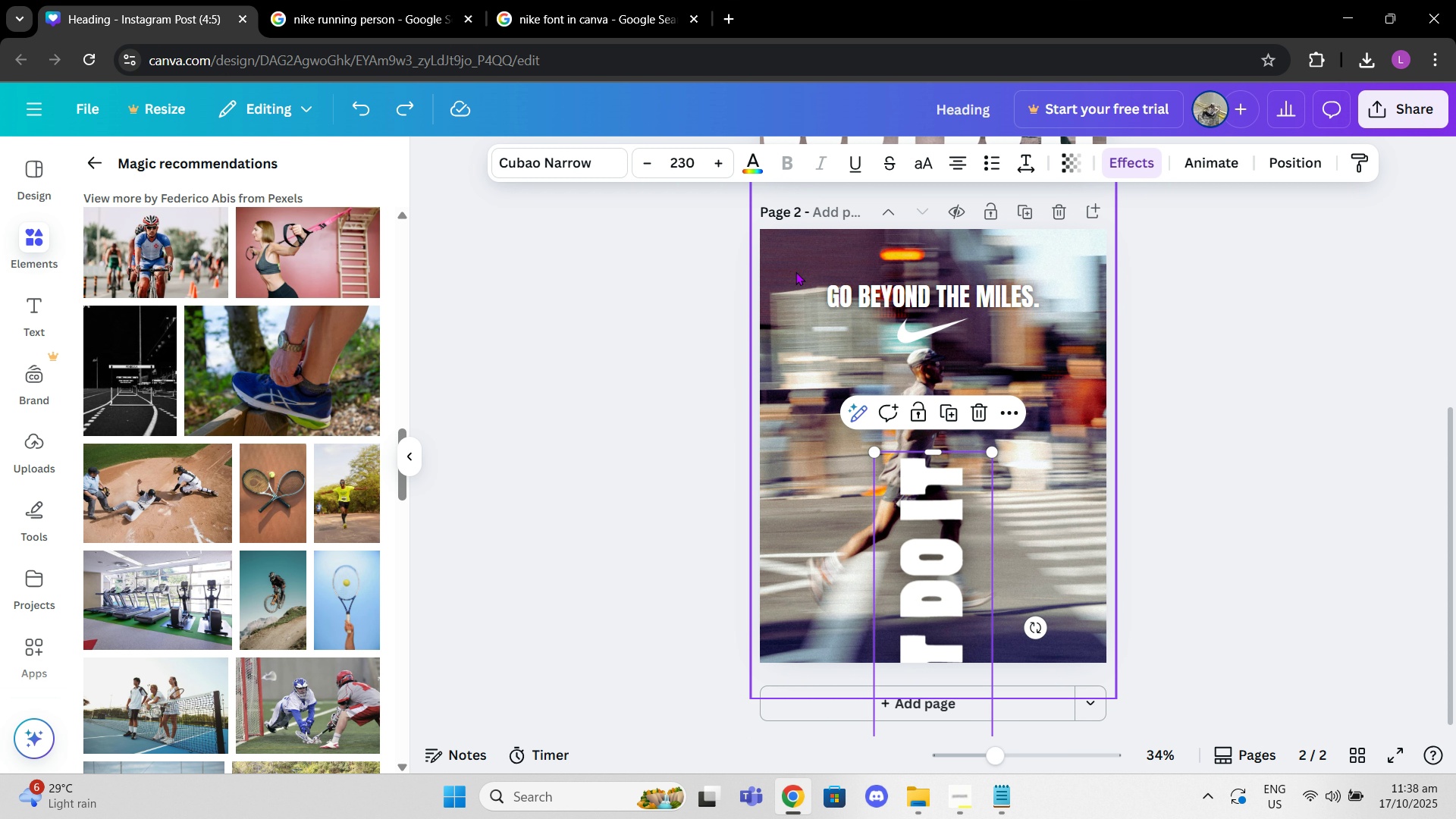 
left_click_drag(start_coordinate=[811, 262], to_coordinate=[1043, 344])
 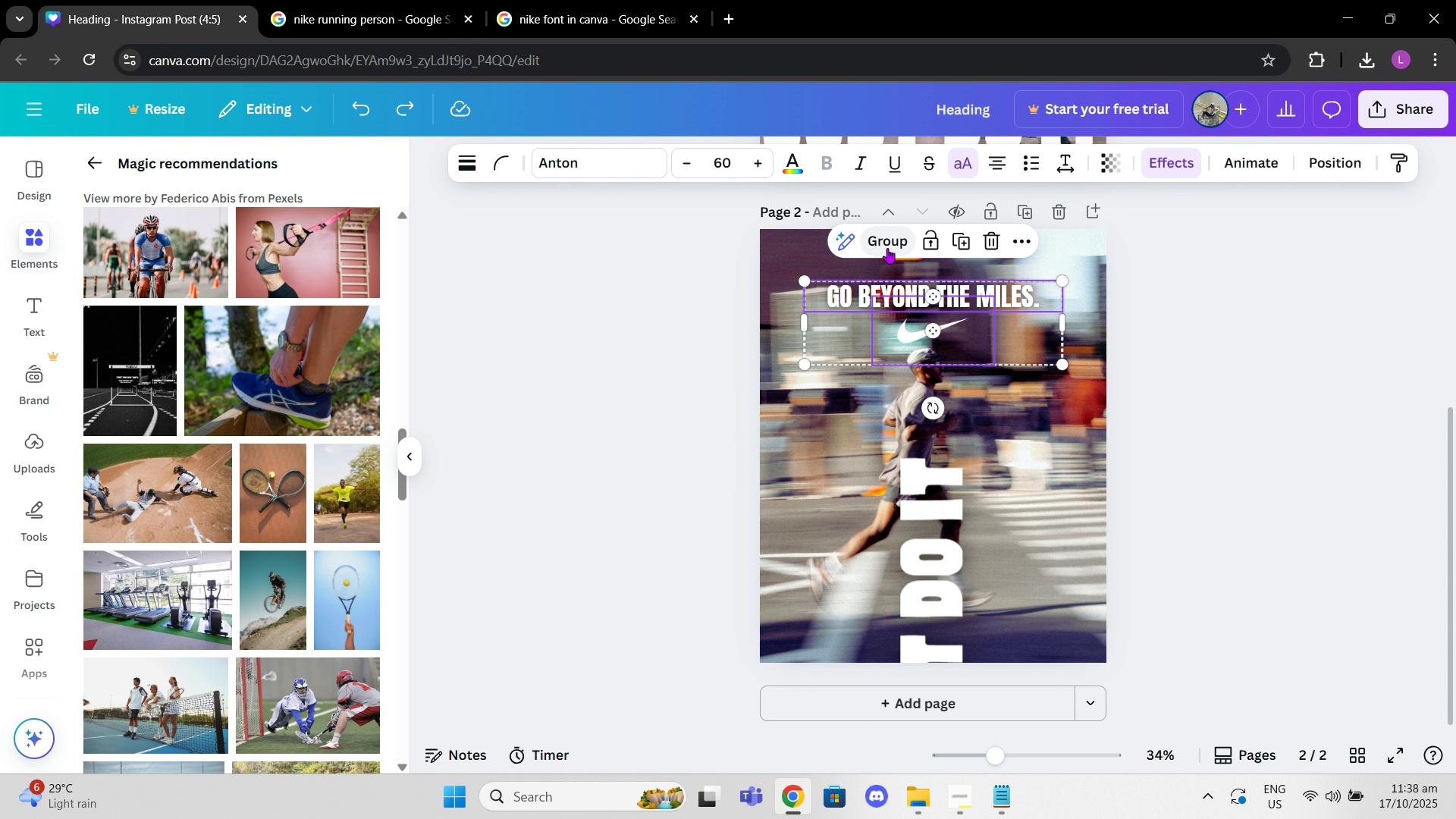 
left_click([887, 246])
 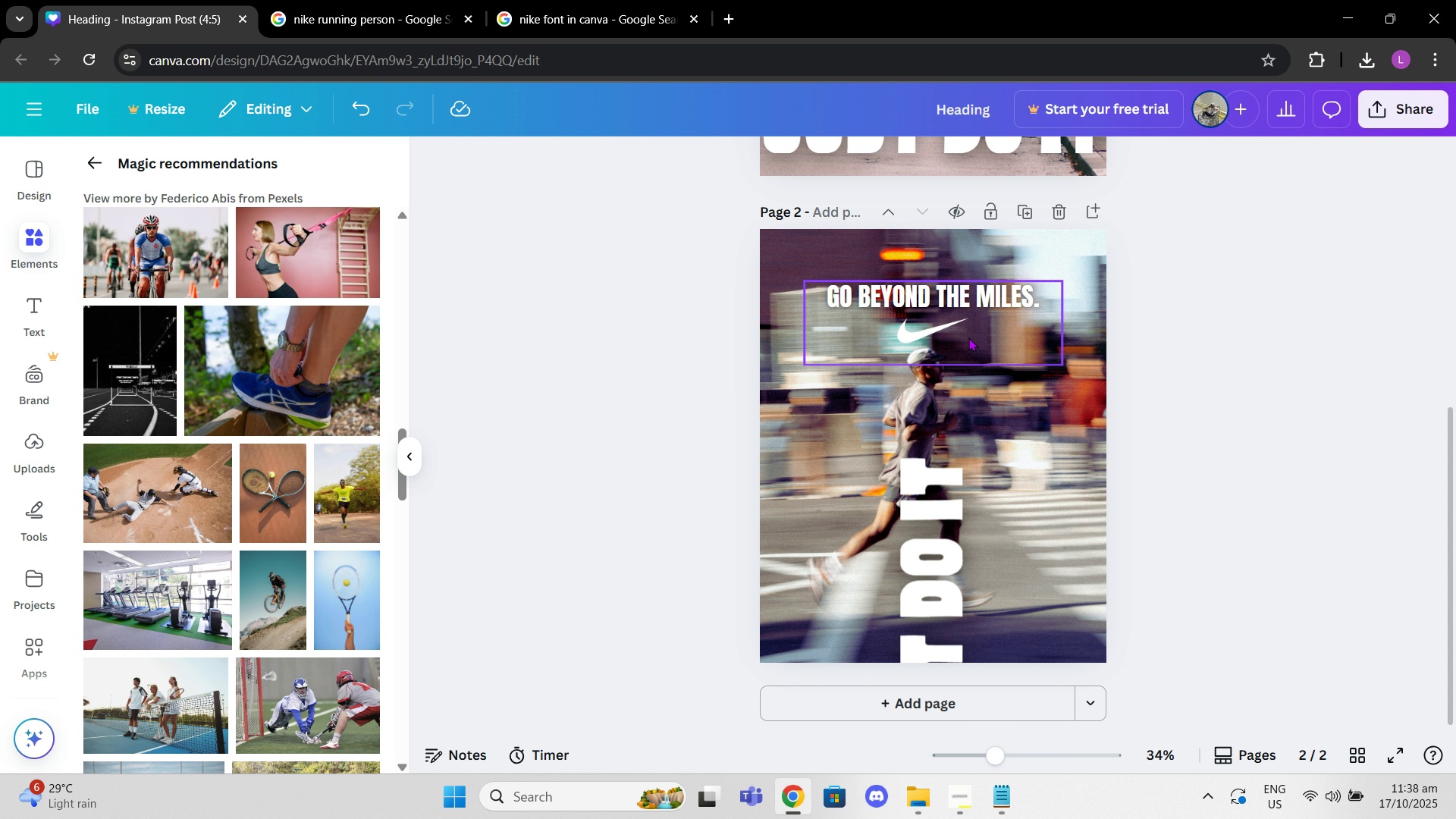 
left_click_drag(start_coordinate=[955, 328], to_coordinate=[1012, 310])
 